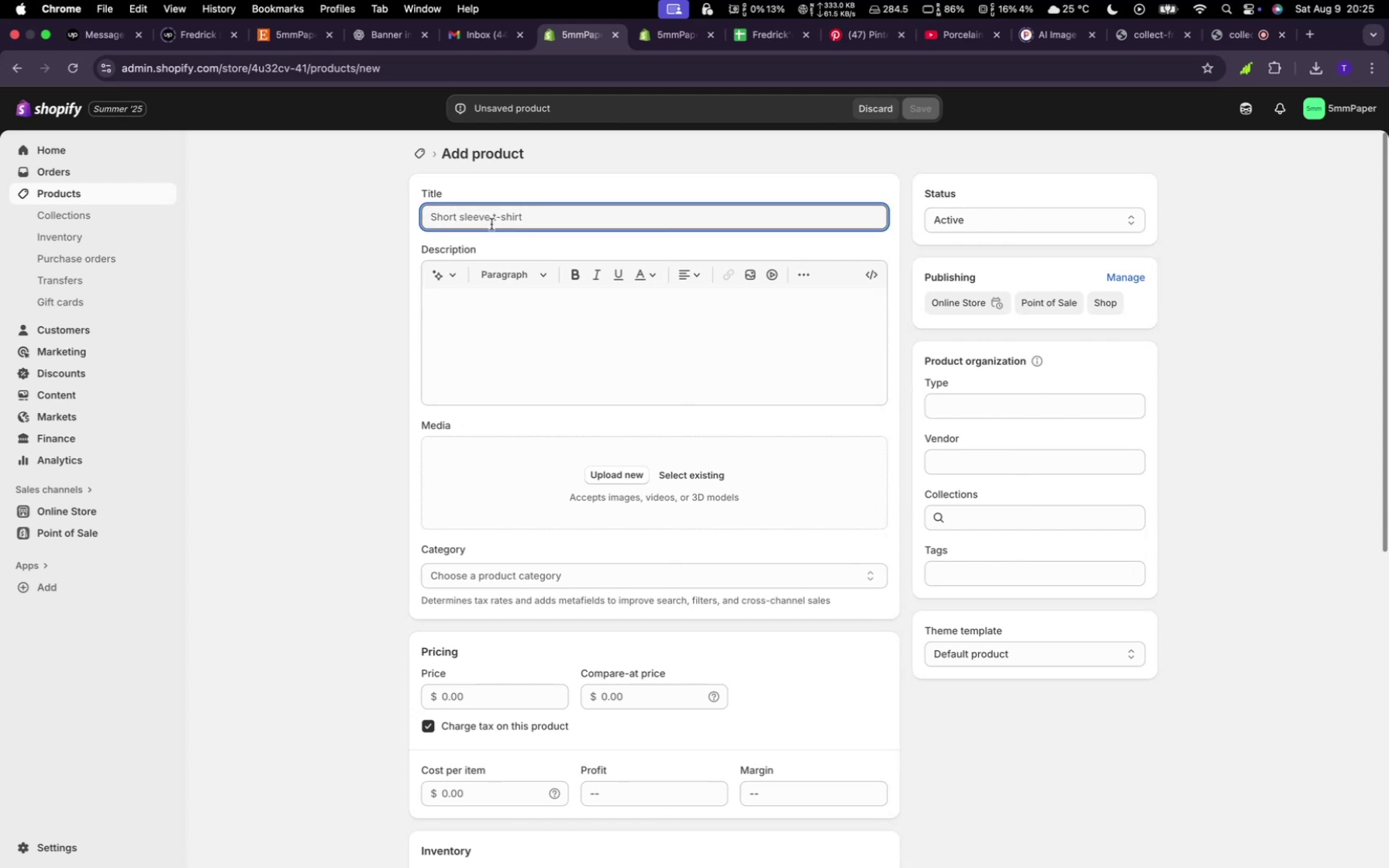 
type(Amoemba)
key(Backspace)
key(Backspace)
key(Backspace)
key(Backspace)
type(eba Vase)
 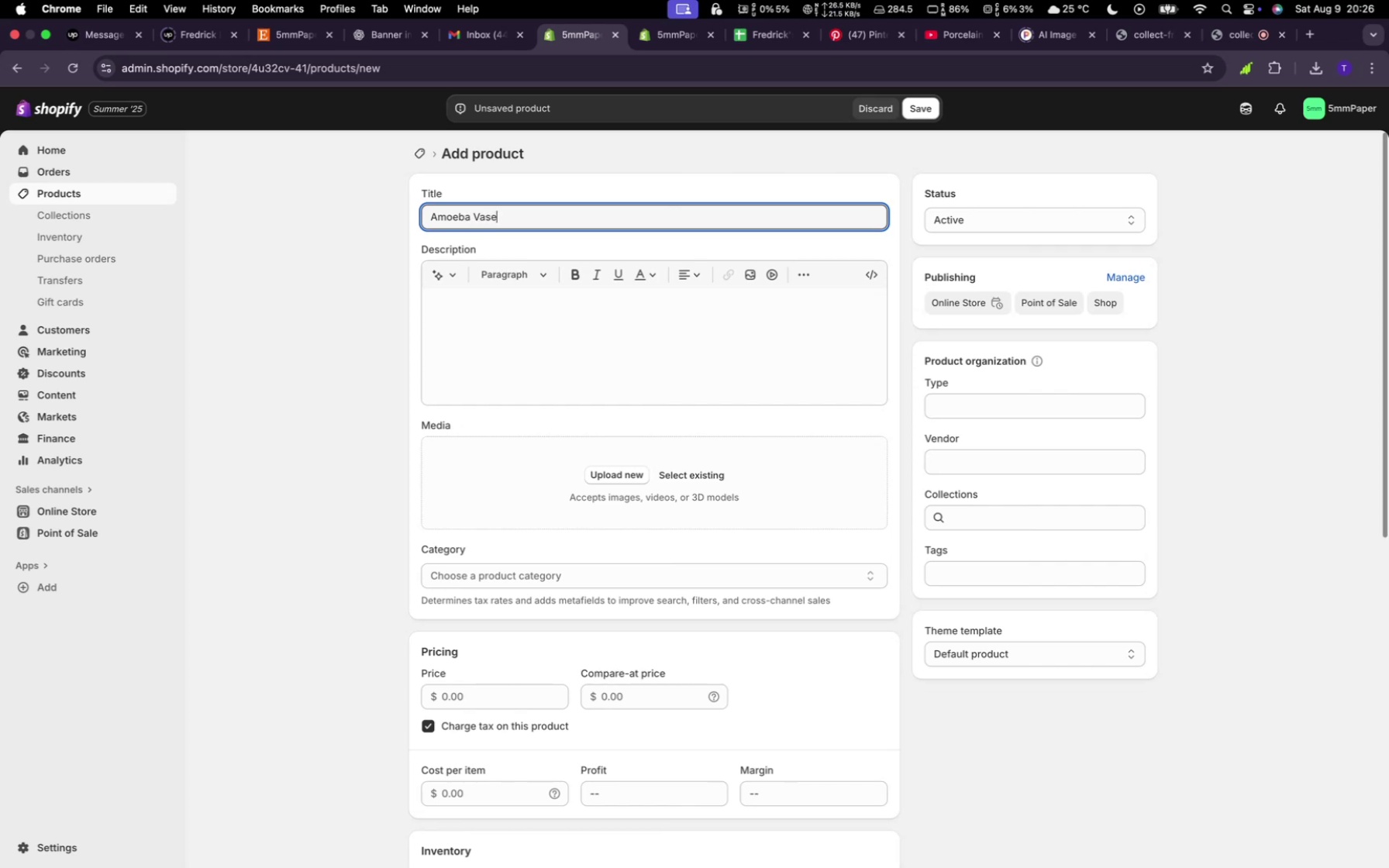 
left_click([459, 297])
 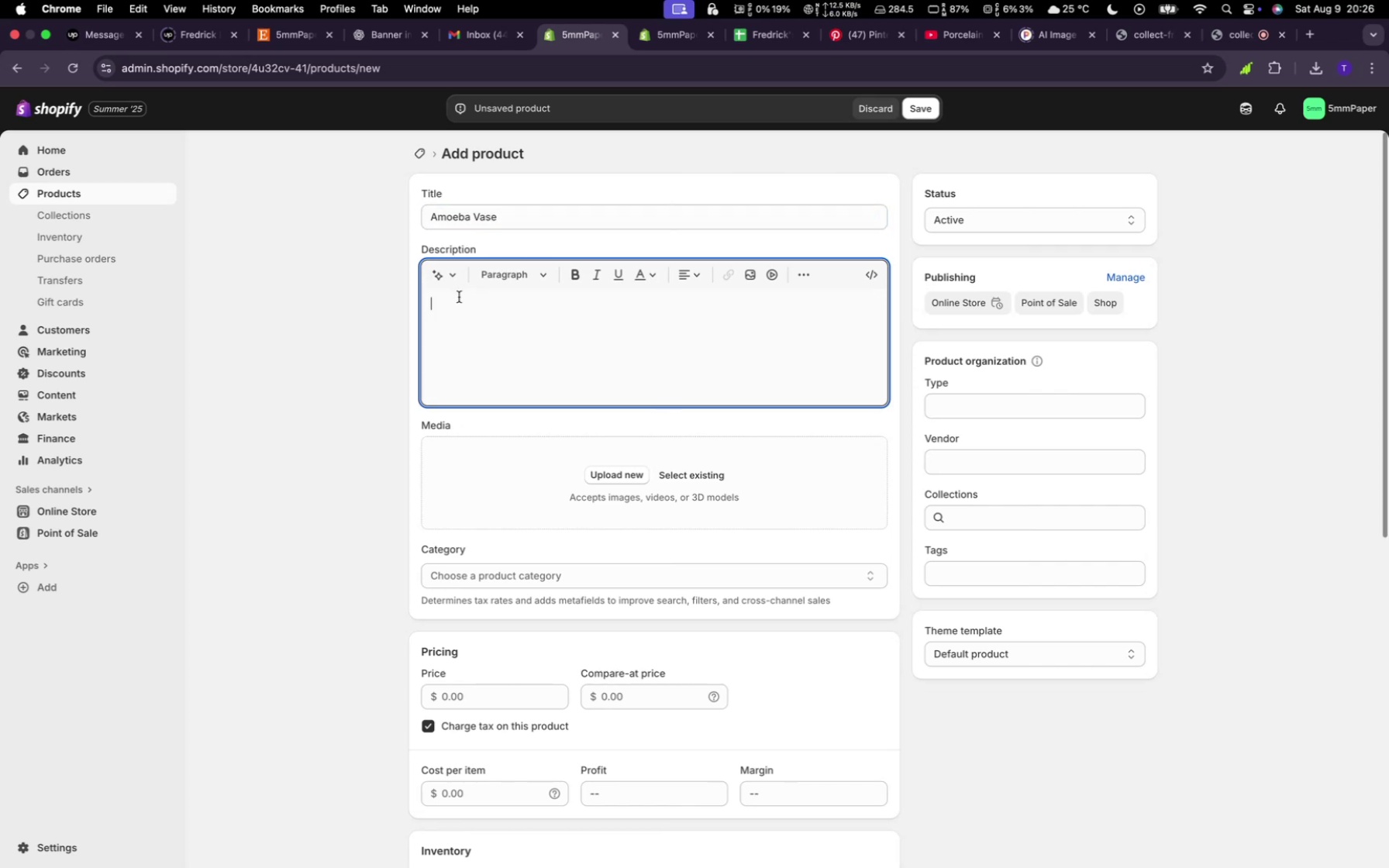 
type(THis beautiful odd looking vase that is good for)
 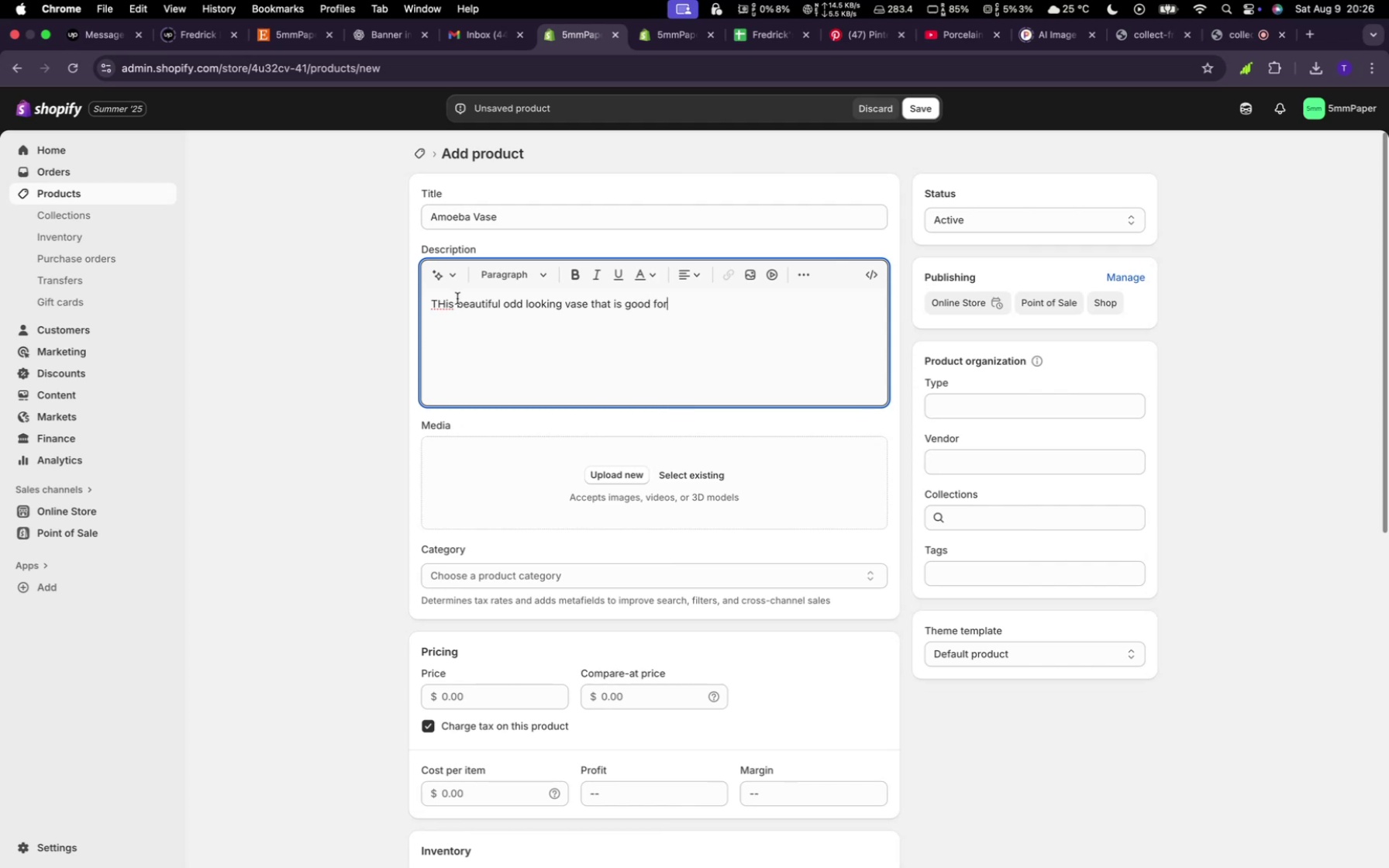 
type( nice aesth)
 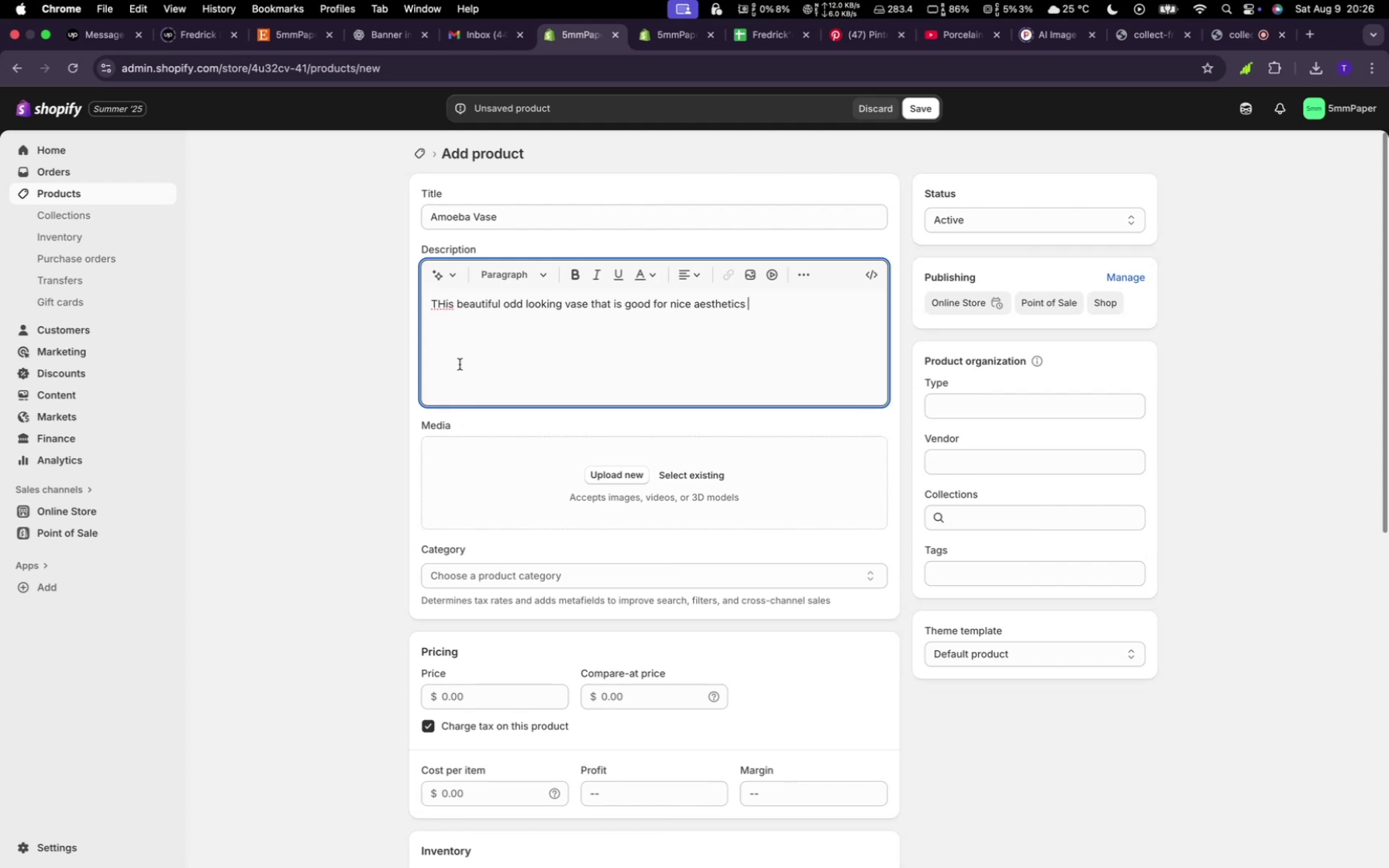 
wait(8.66)
 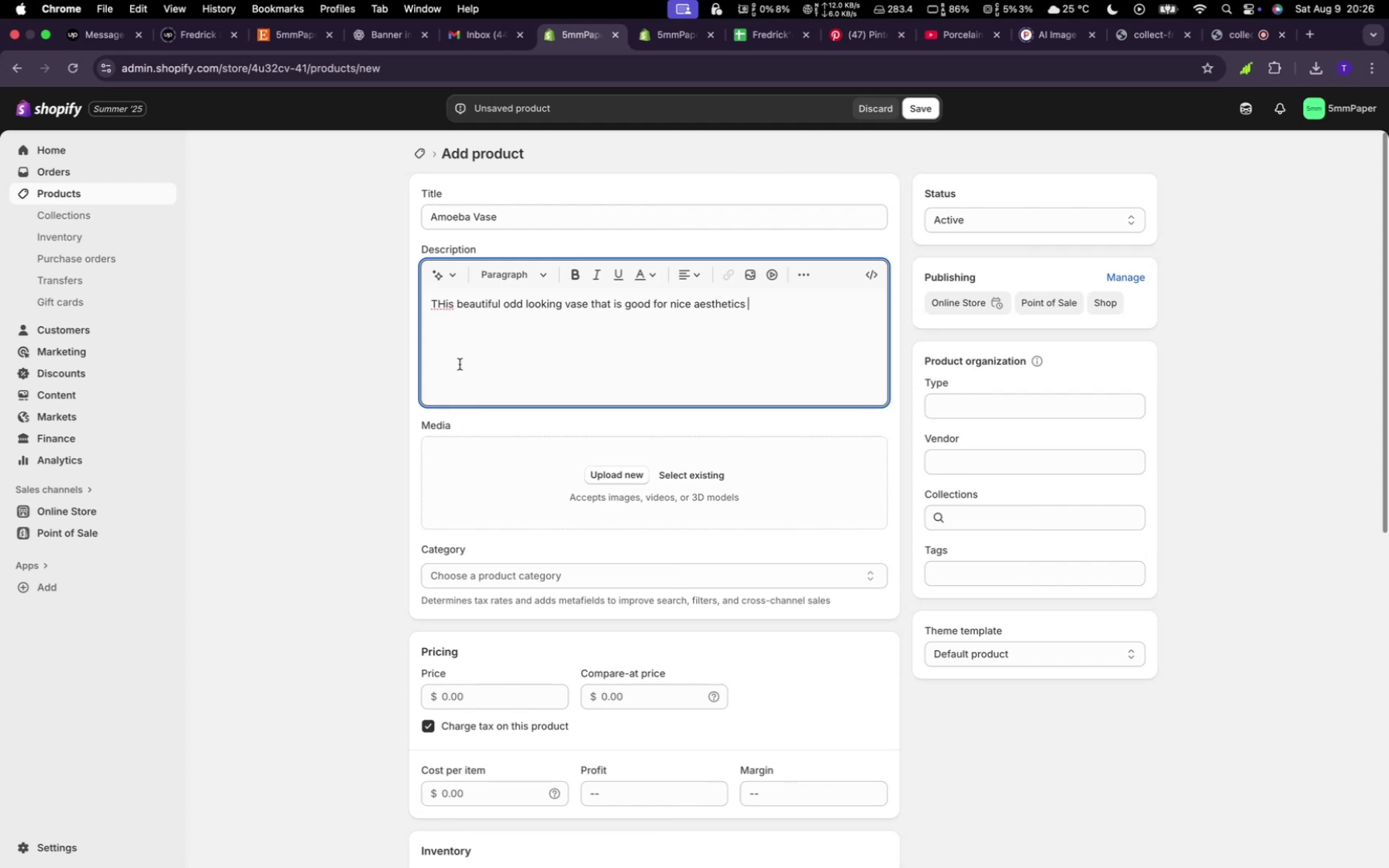 
left_click([688, 477])
 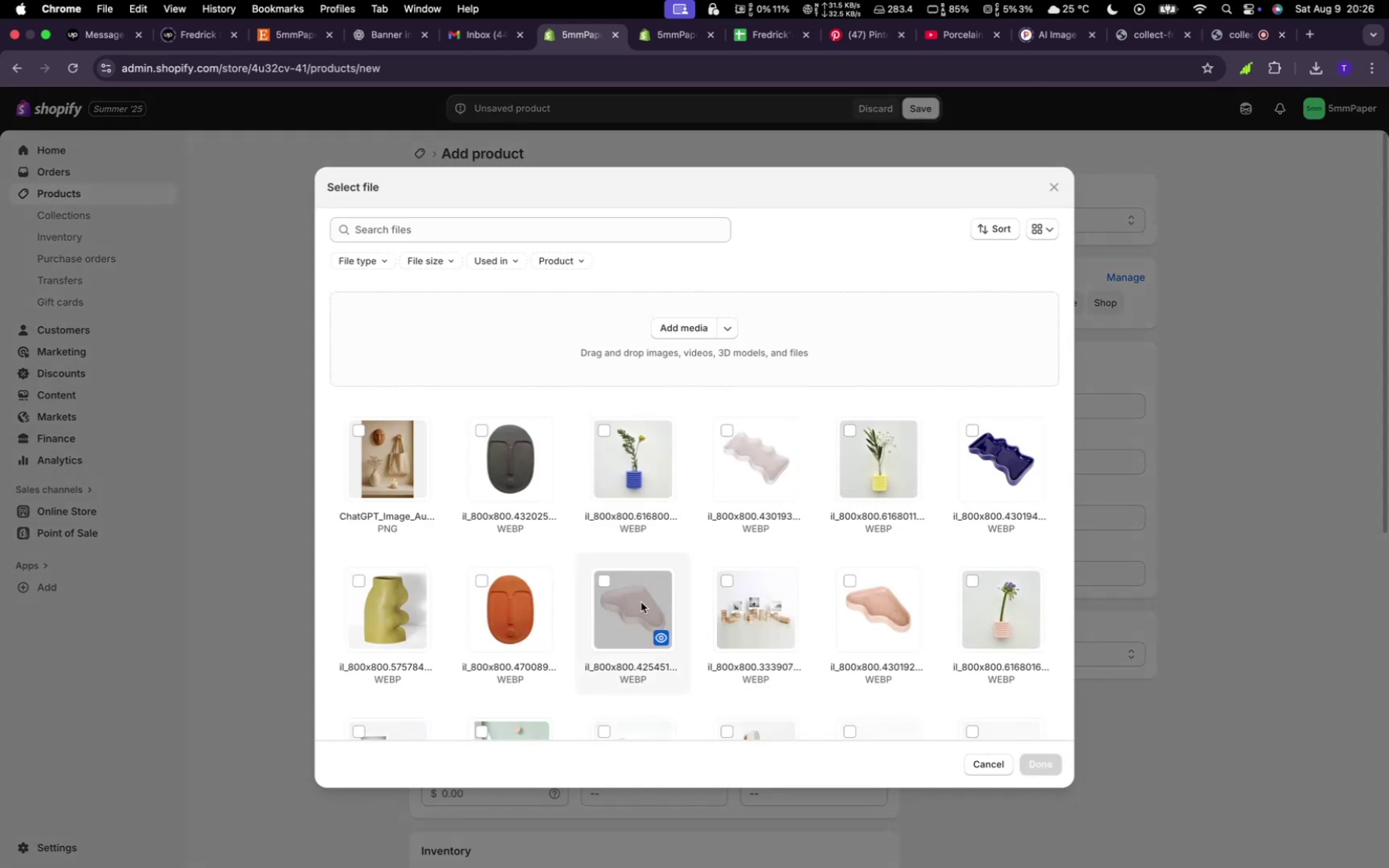 
scroll: coordinate [498, 609], scroll_direction: up, amount: 9.0
 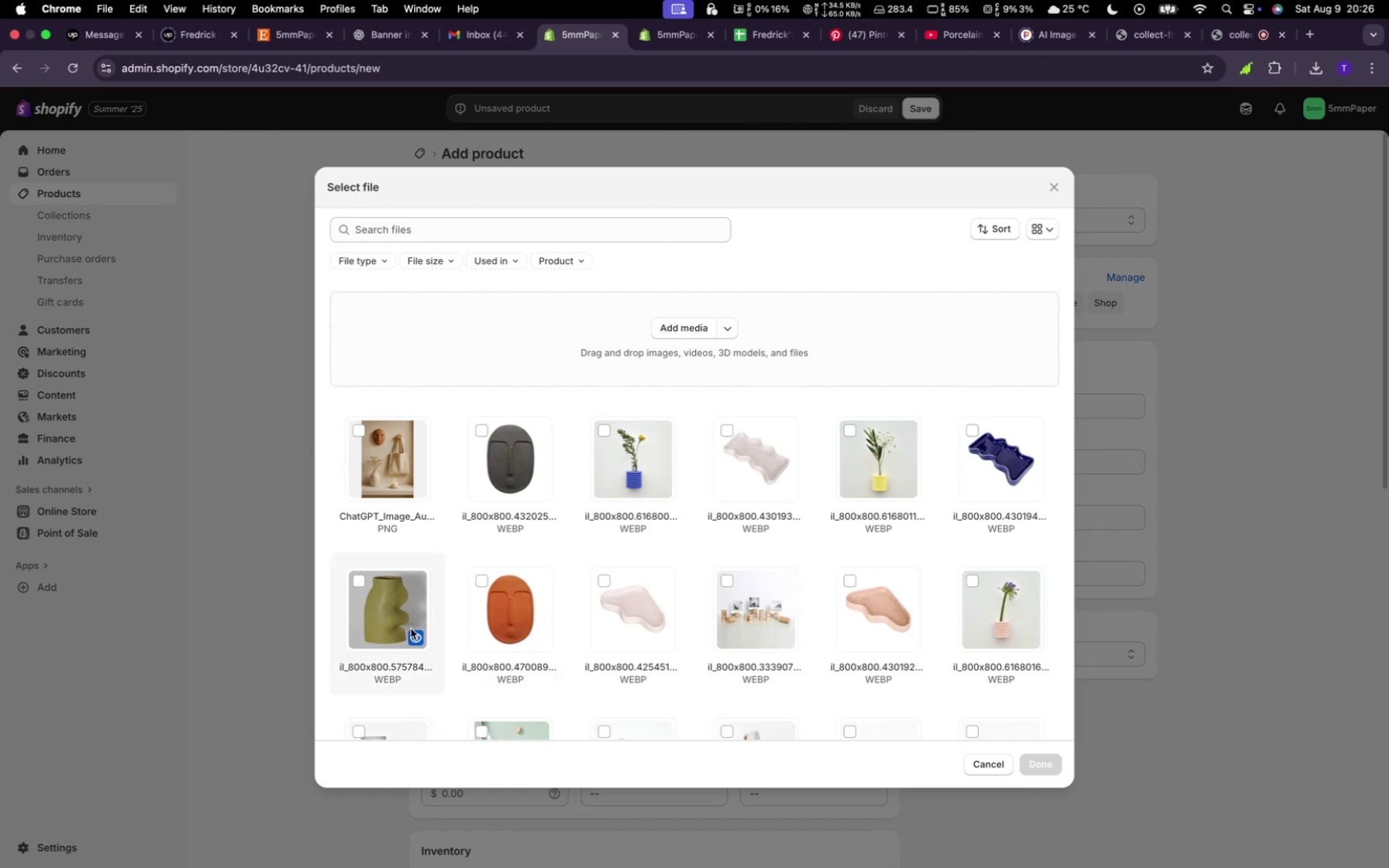 
left_click([414, 584])
 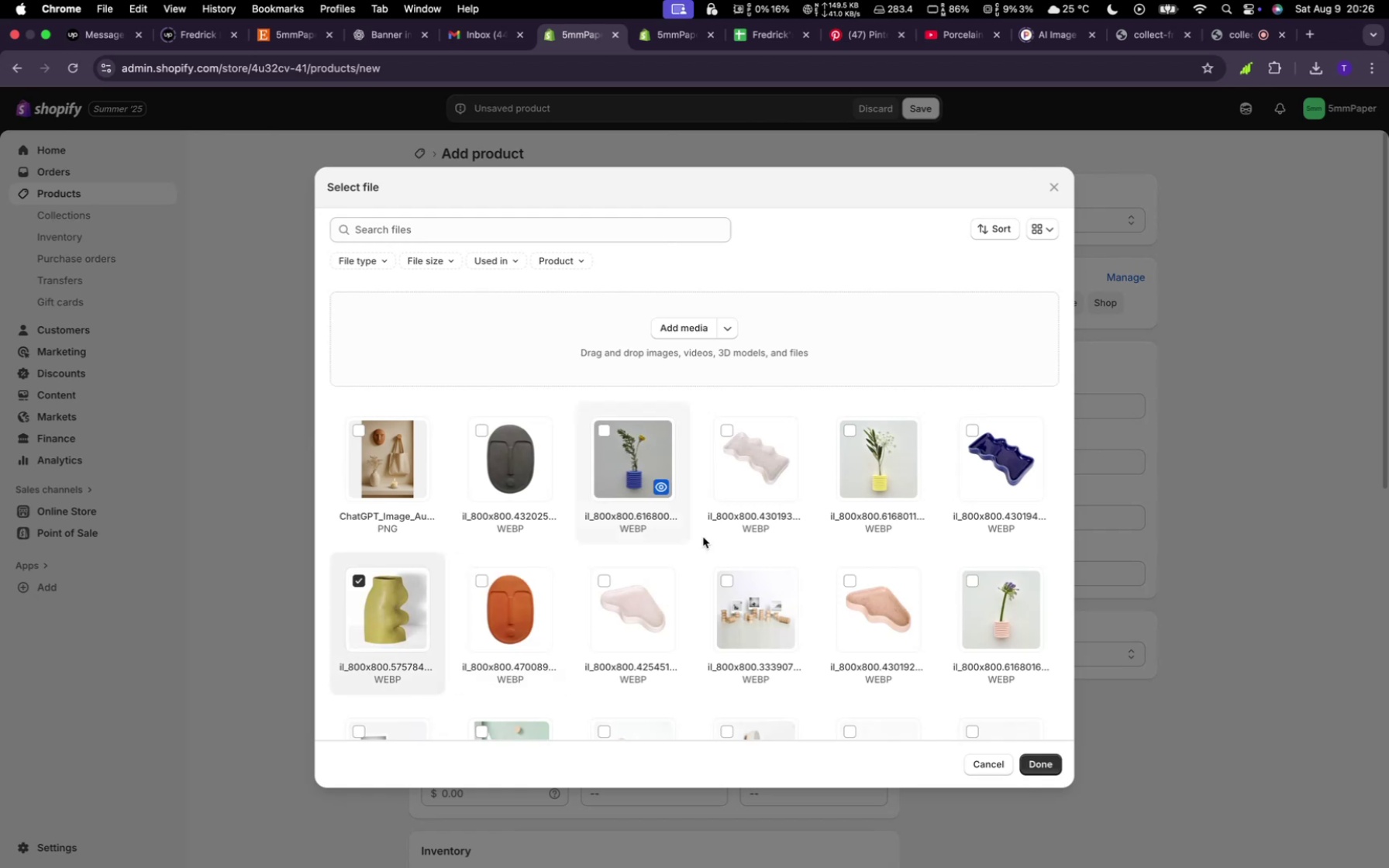 
scroll: coordinate [880, 501], scroll_direction: down, amount: 12.0
 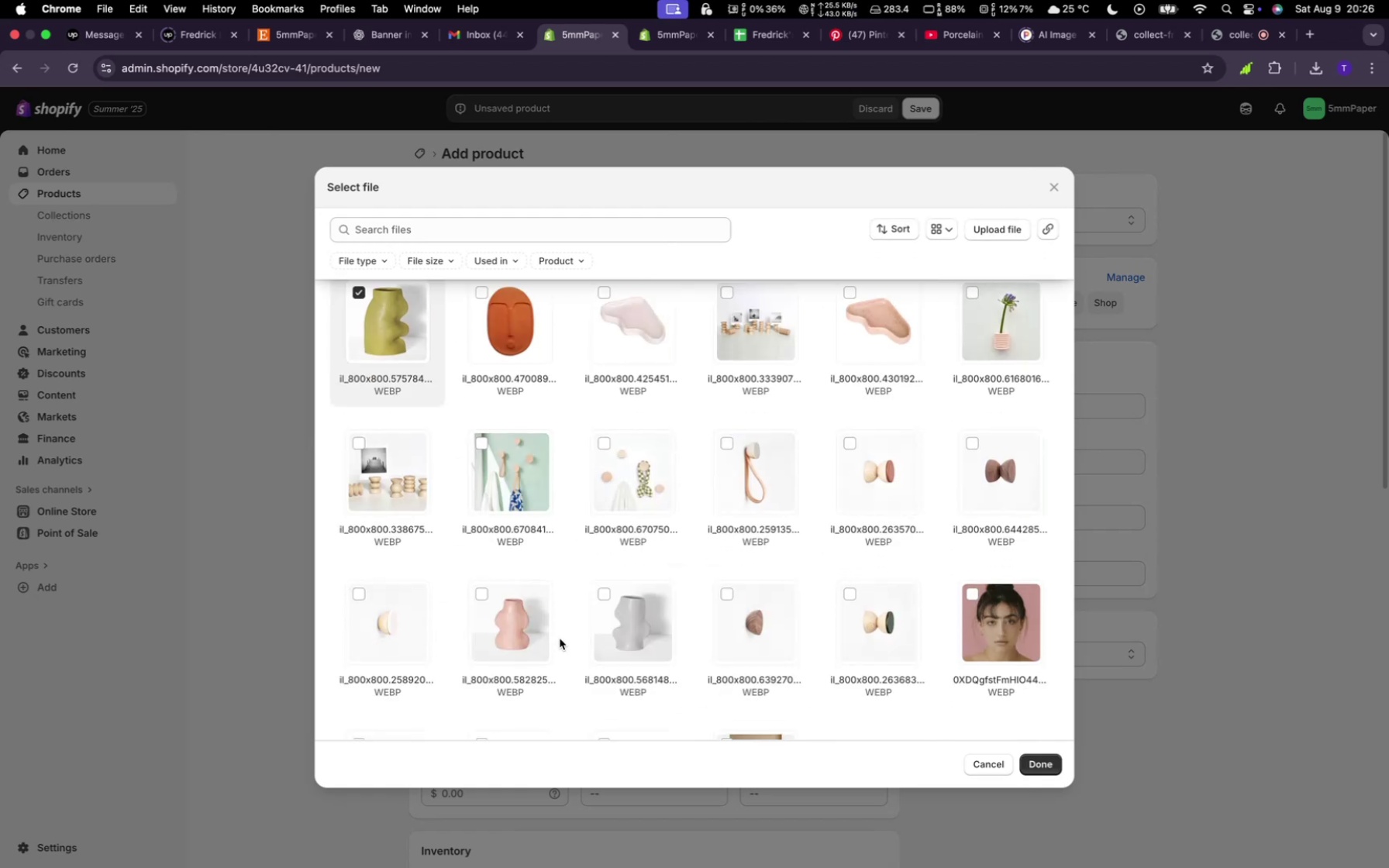 
left_click([515, 637])
 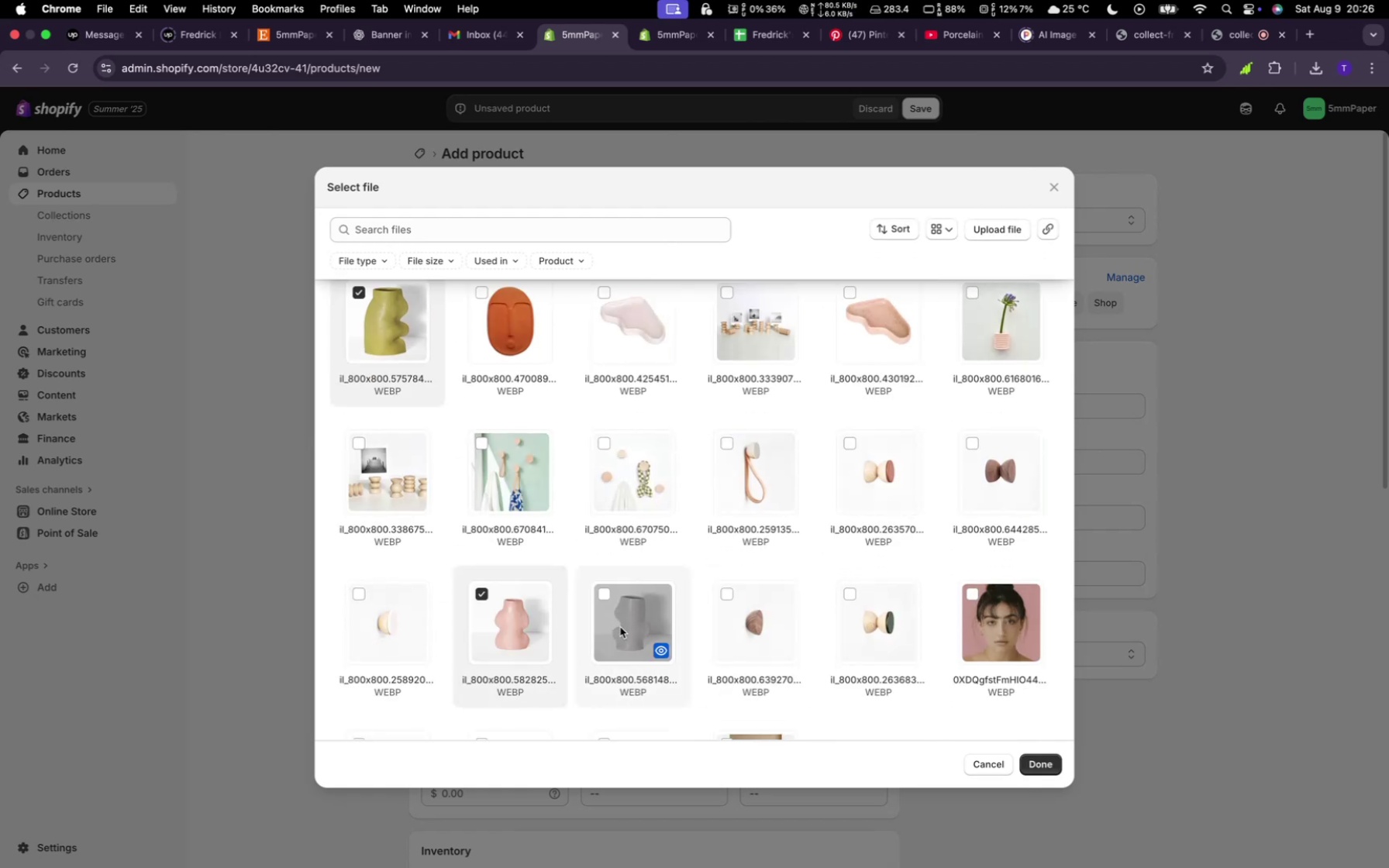 
left_click([620, 627])
 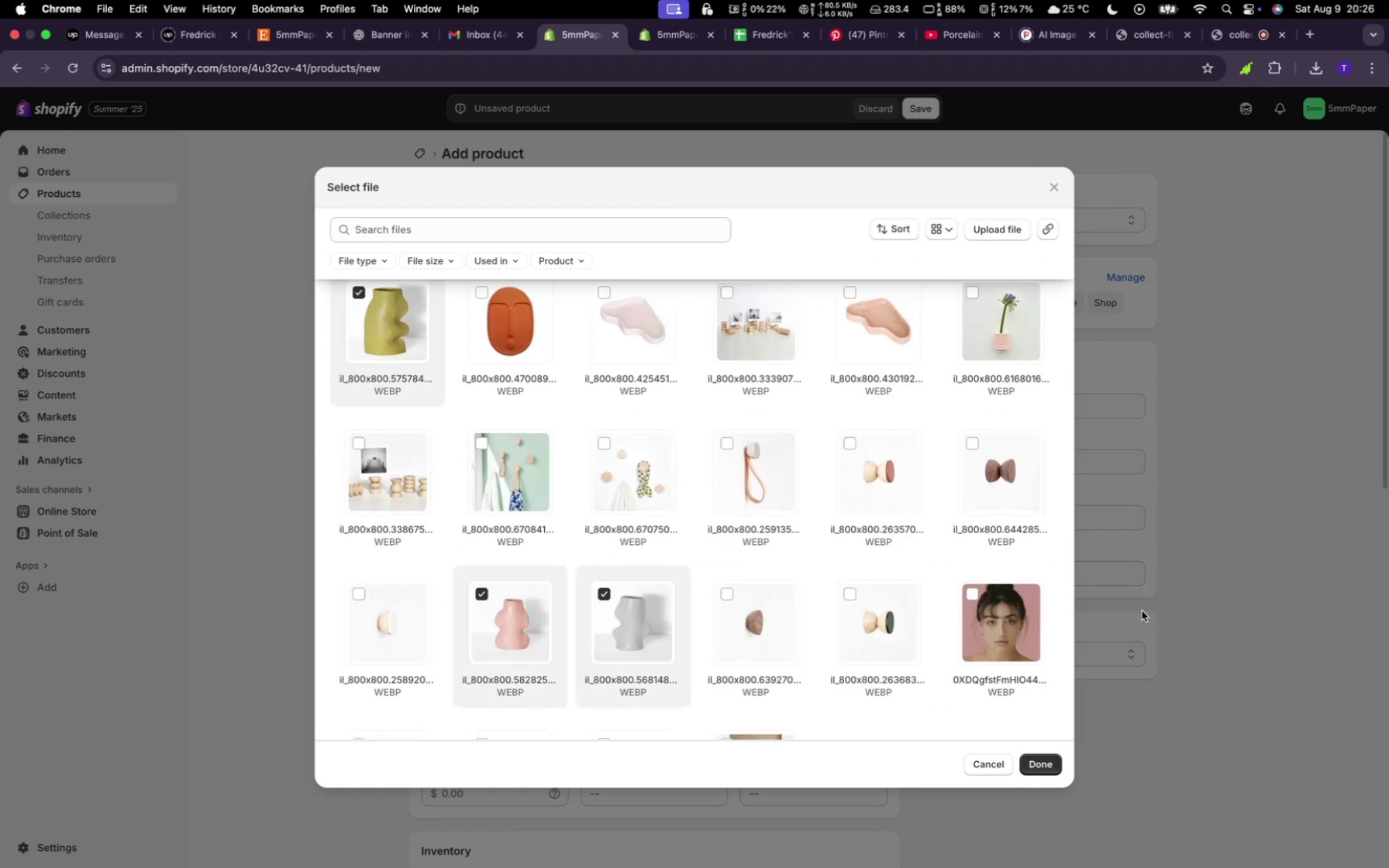 
scroll: coordinate [917, 603], scroll_direction: down, amount: 15.0
 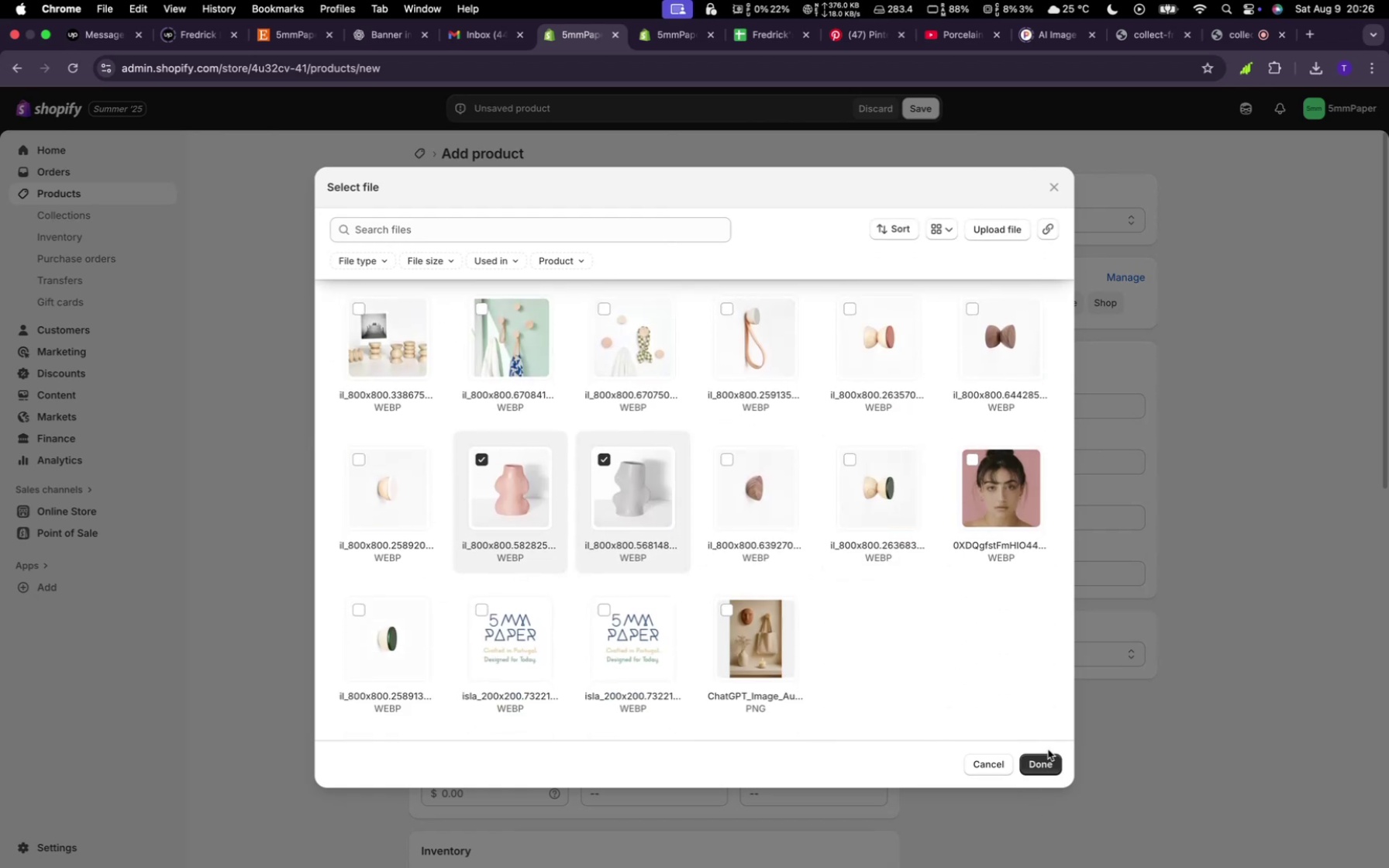 
left_click([1050, 780])
 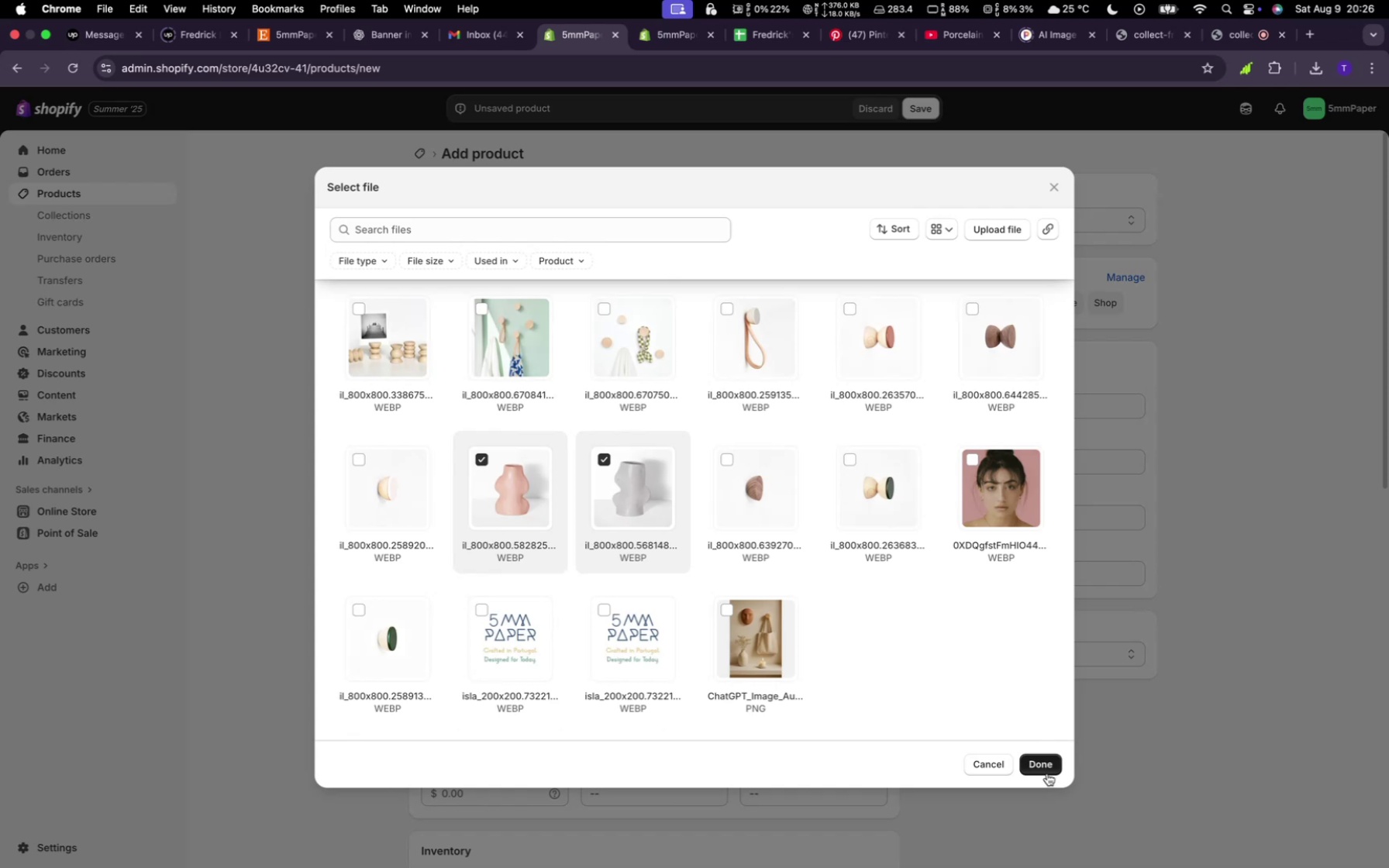 
left_click([1047, 769])
 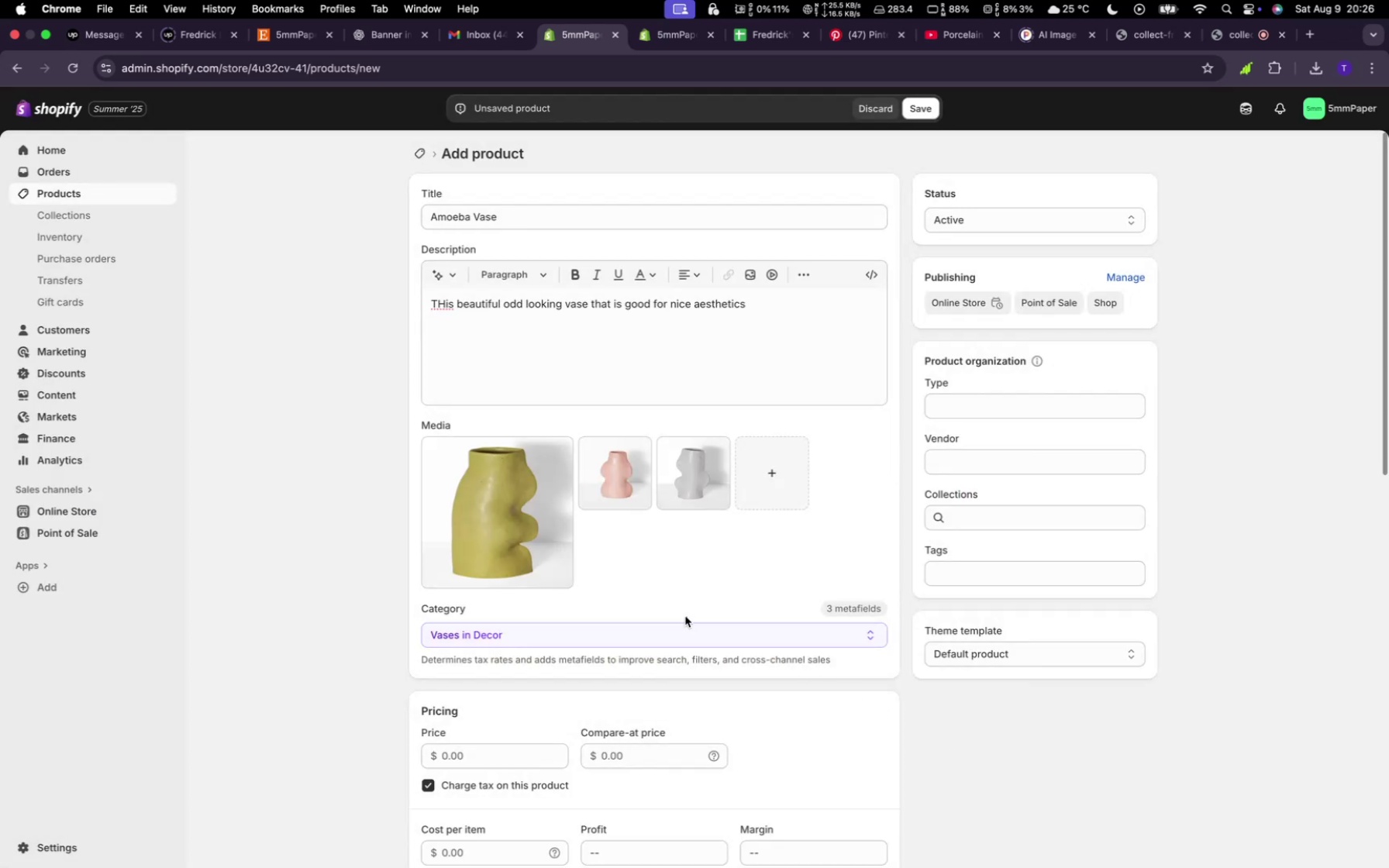 
scroll: coordinate [684, 620], scroll_direction: up, amount: 5.0
 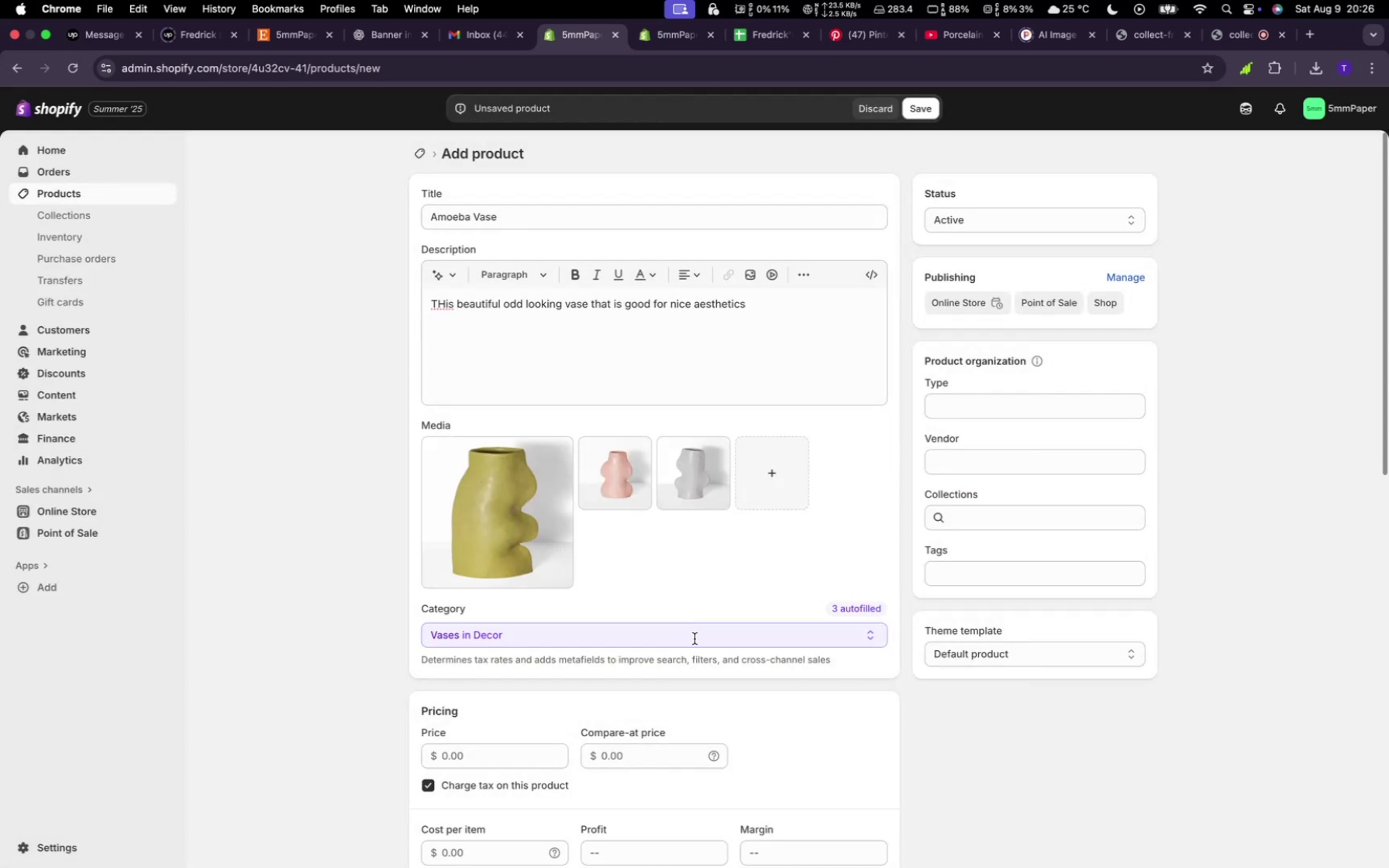 
scroll: coordinate [694, 639], scroll_direction: down, amount: 6.0
 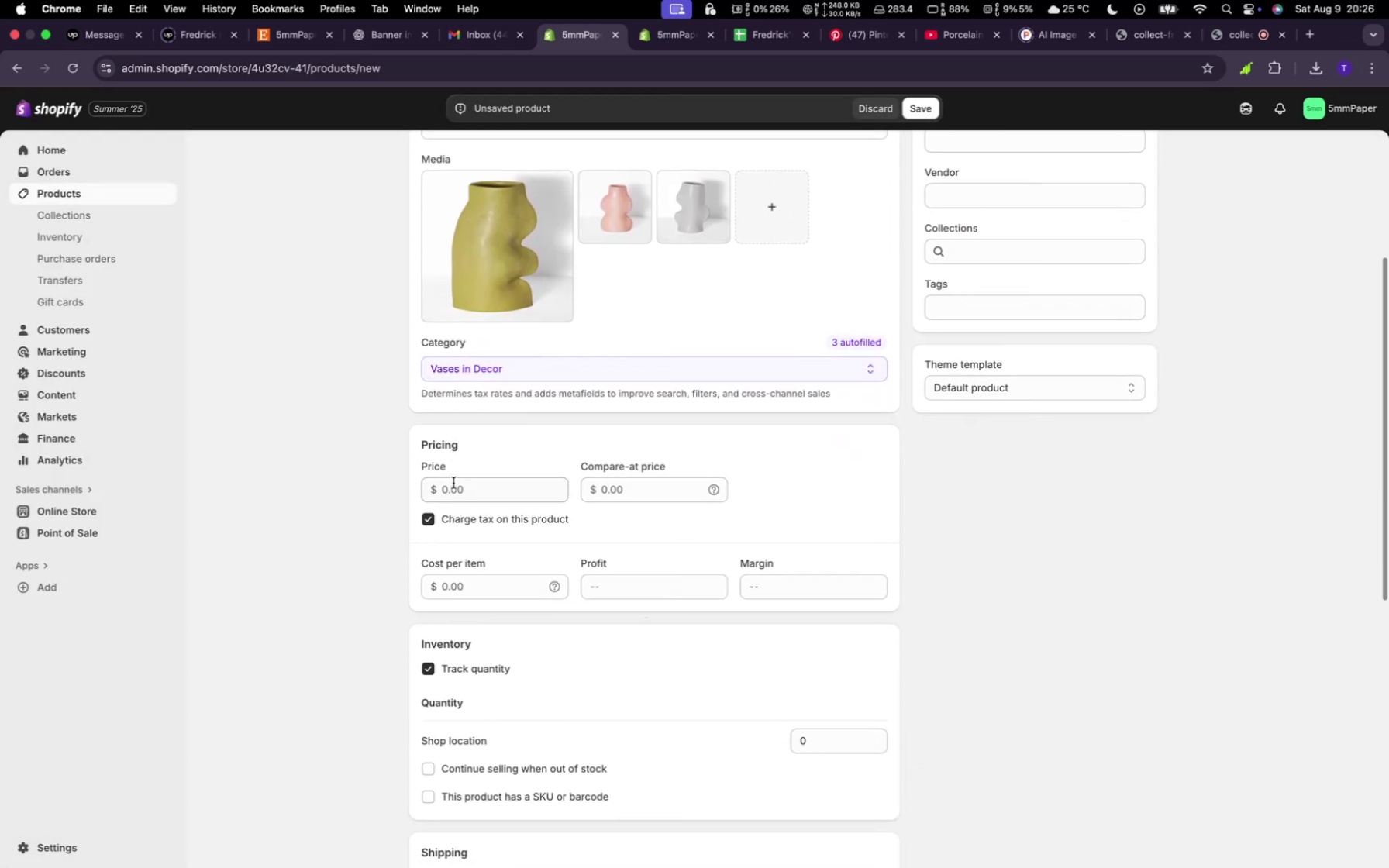 
left_click([453, 480])
 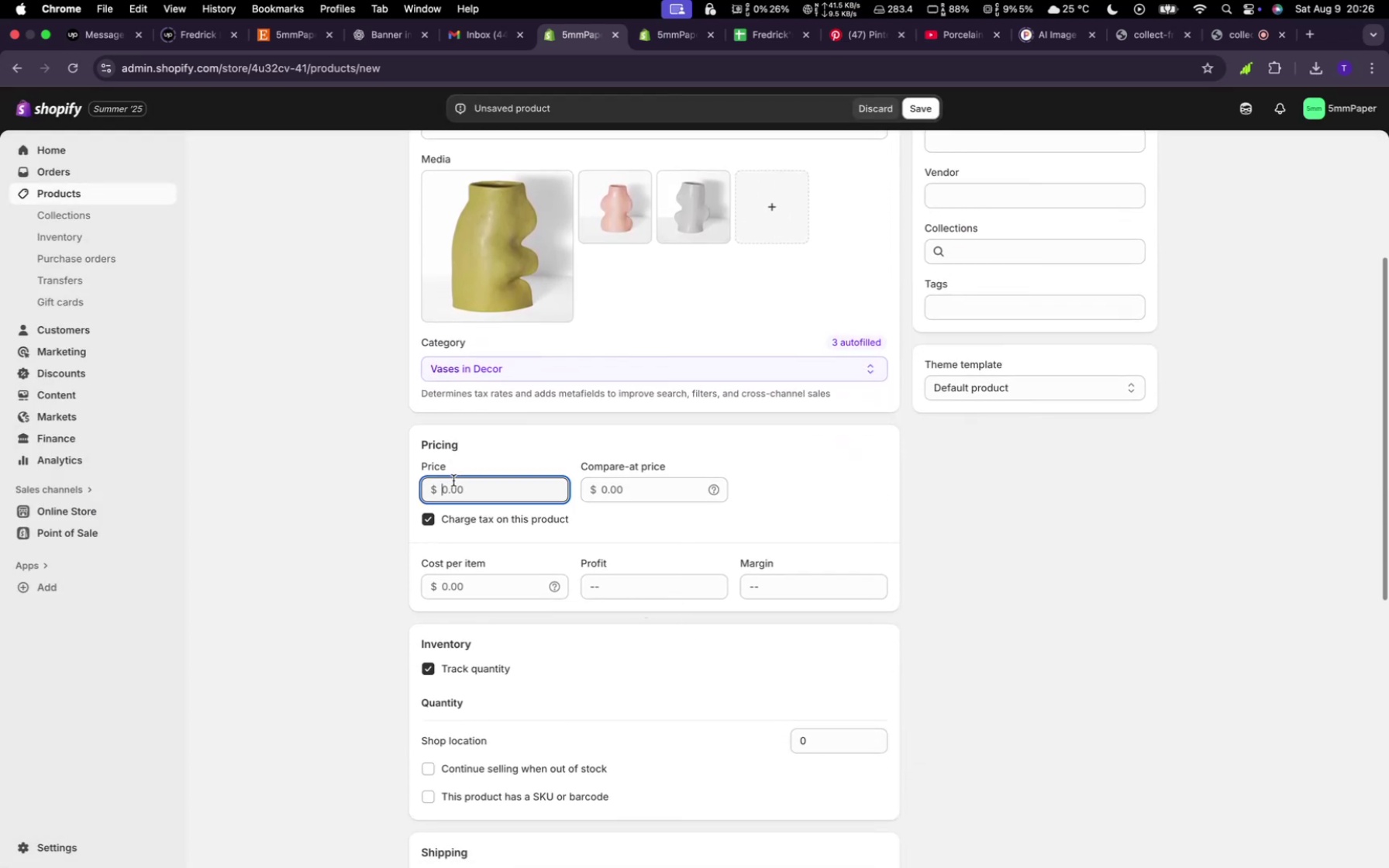 
type(42)
 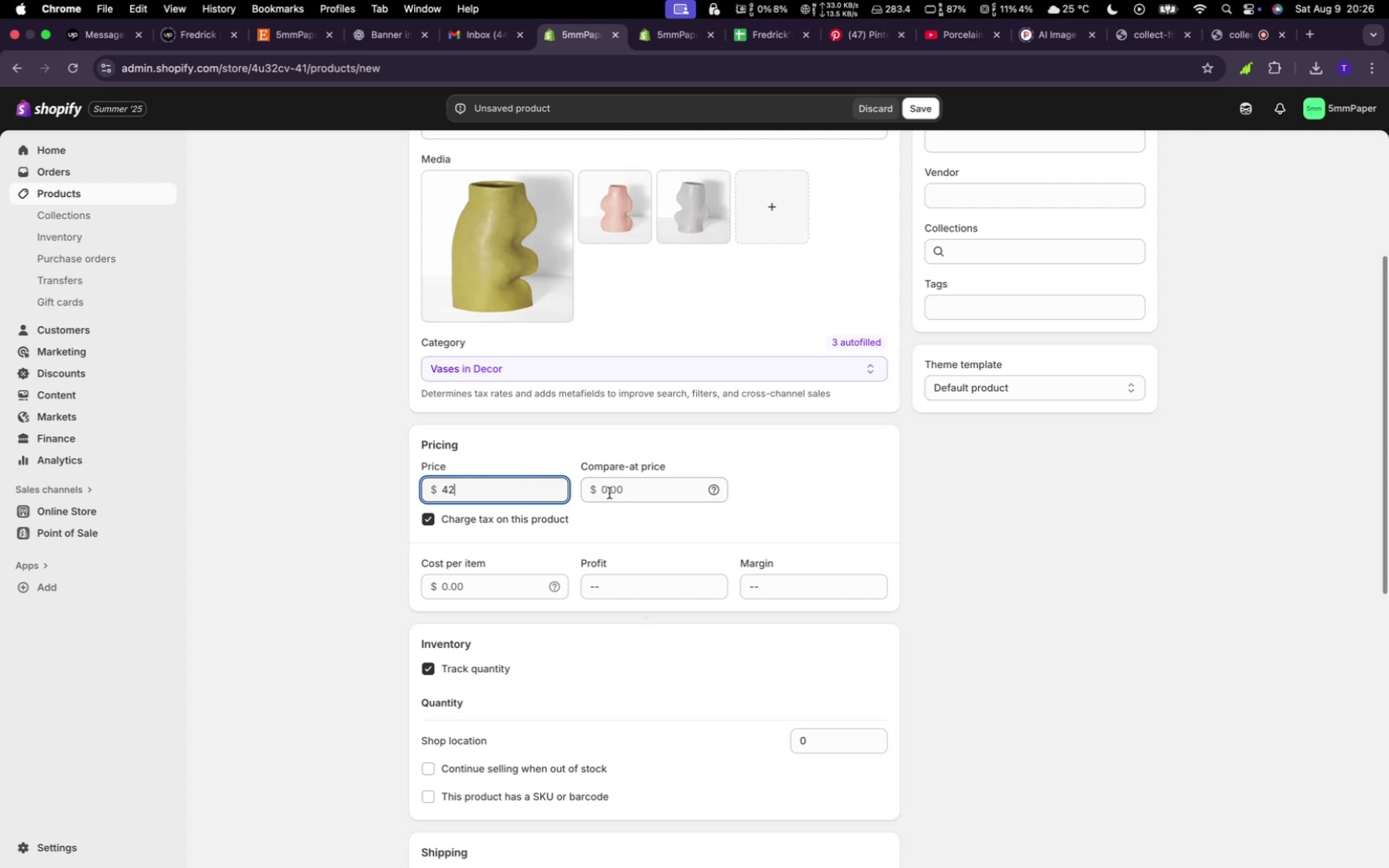 
left_click([611, 493])
 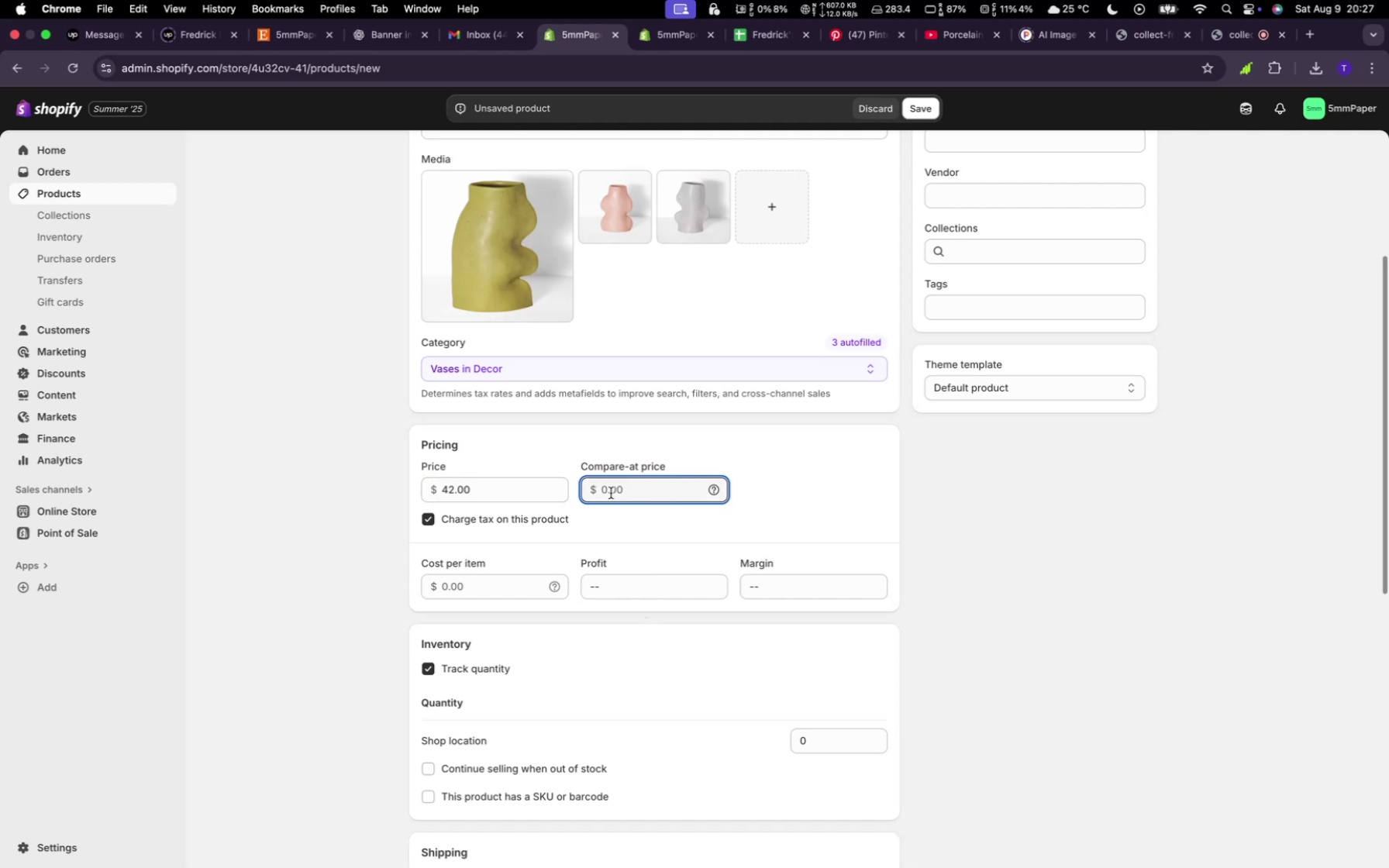 
type(41)
 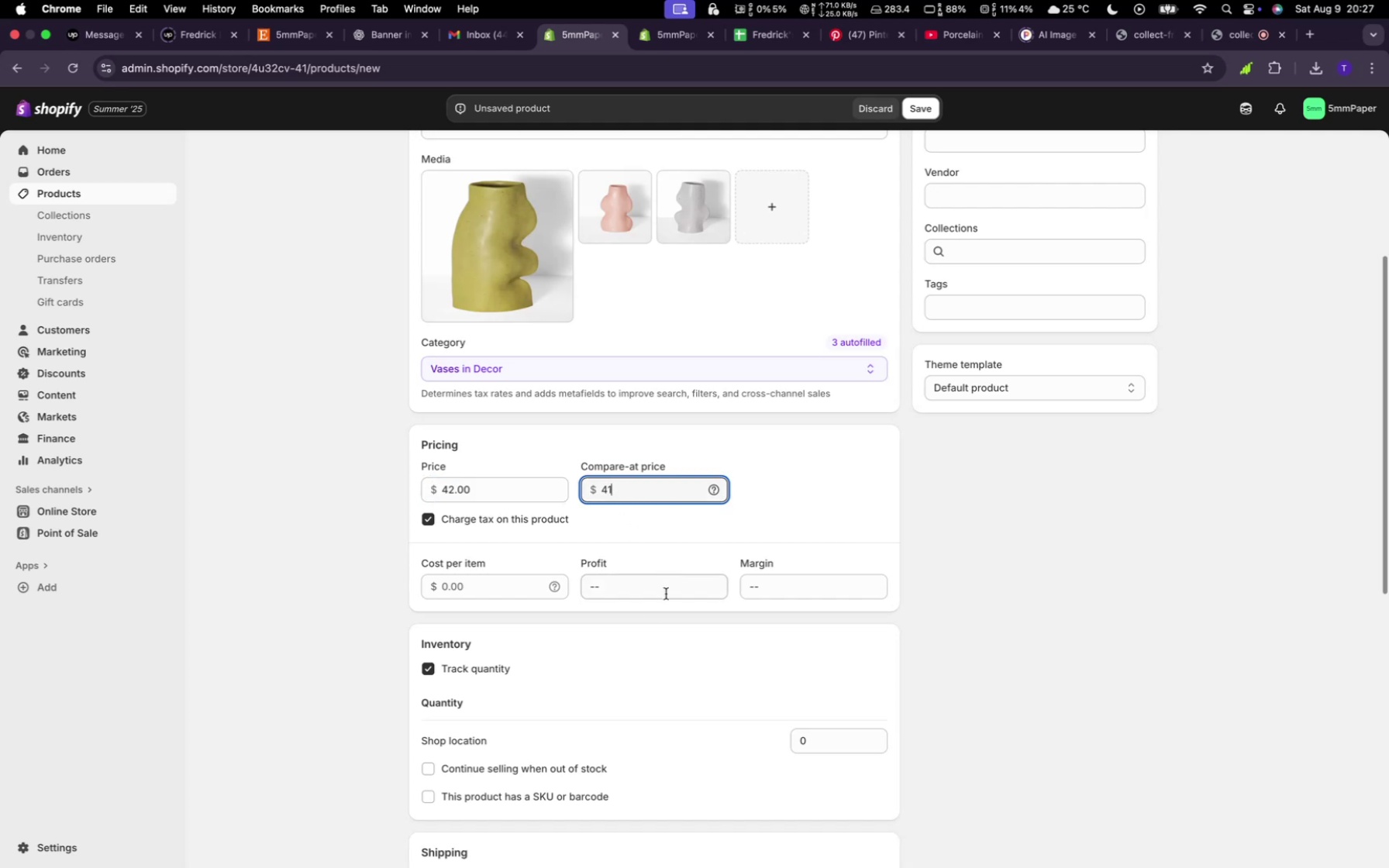 
scroll: coordinate [663, 644], scroll_direction: down, amount: 4.0
 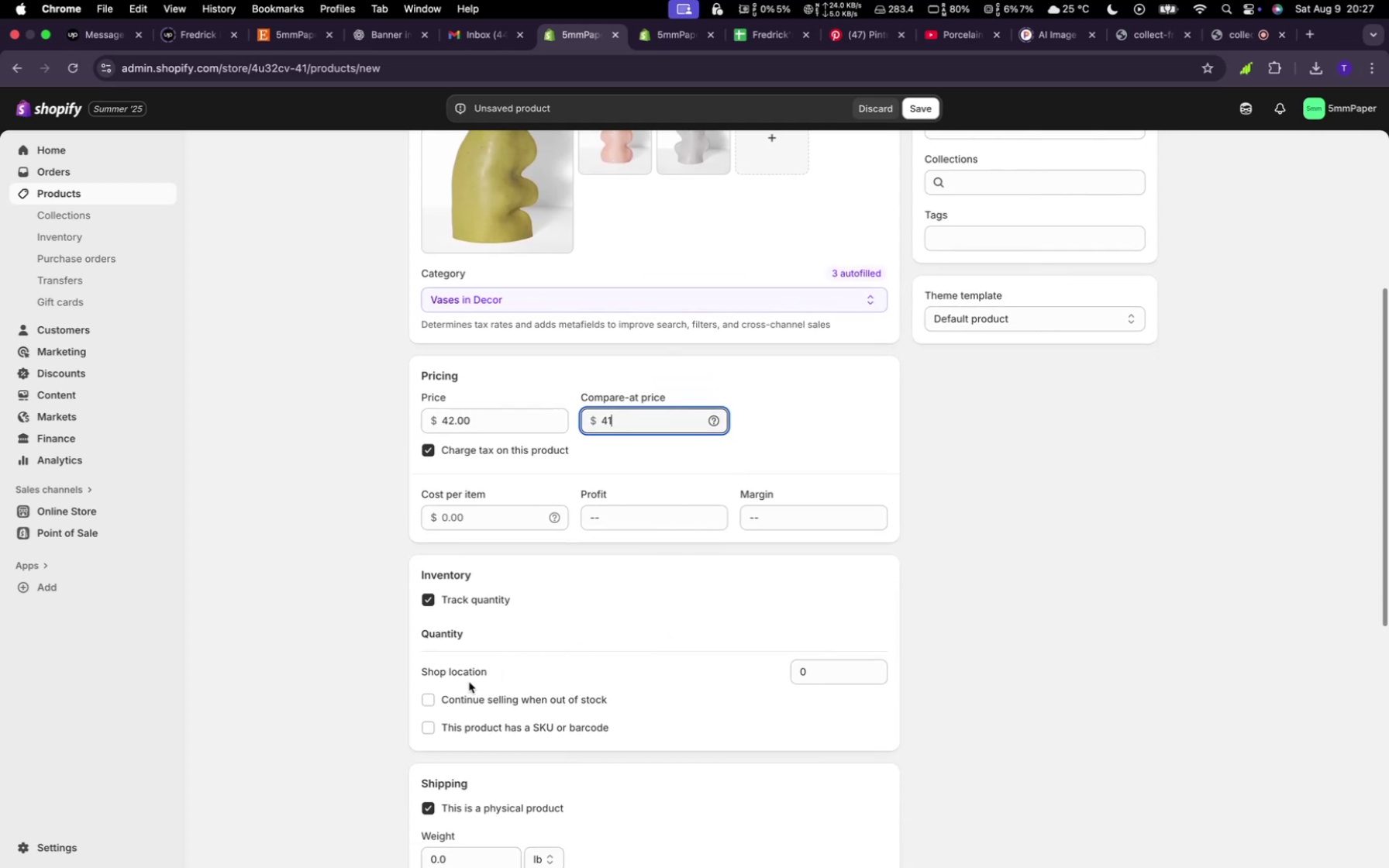 
left_click([414, 702])
 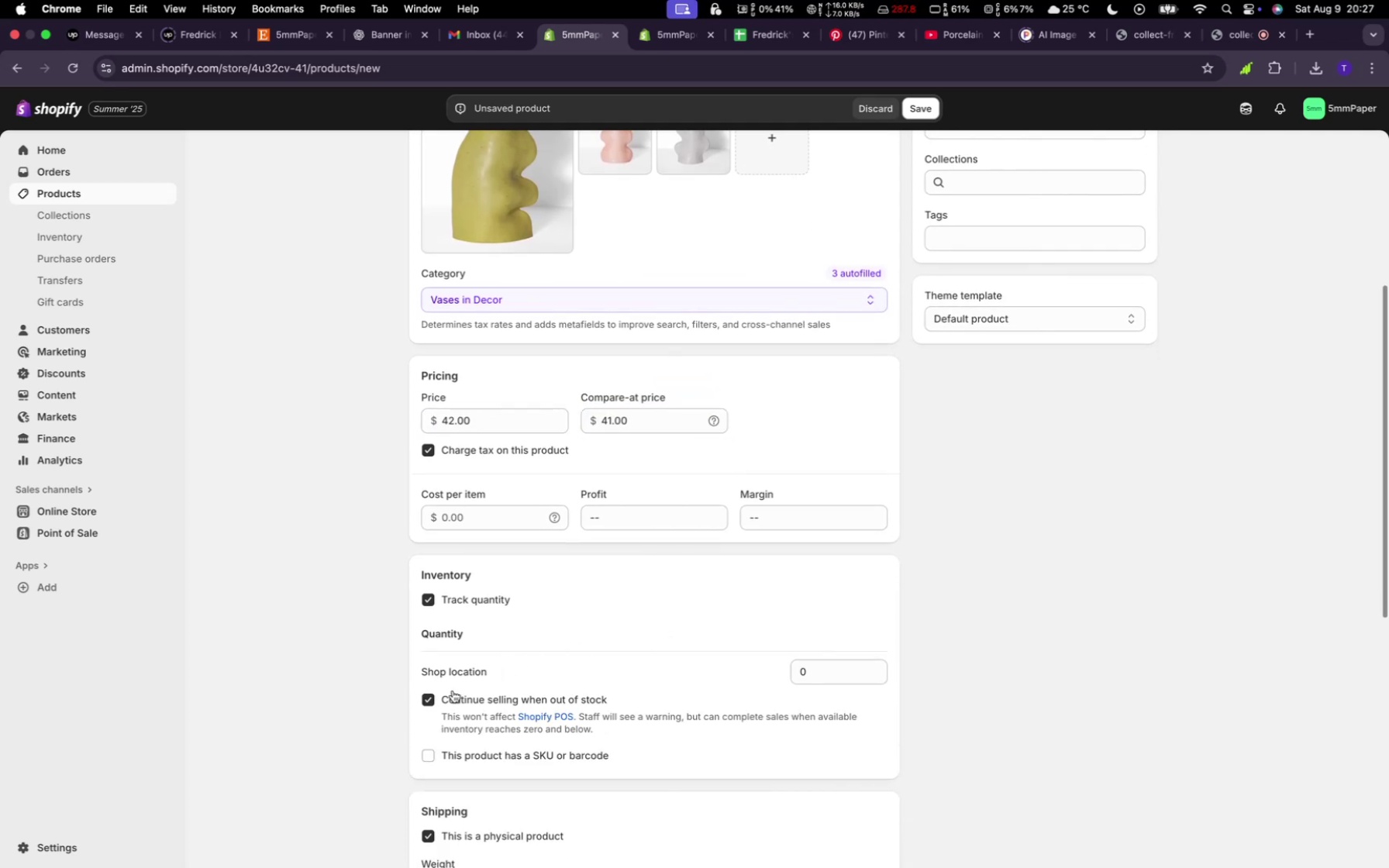 
scroll: coordinate [915, 711], scroll_direction: down, amount: 13.0
 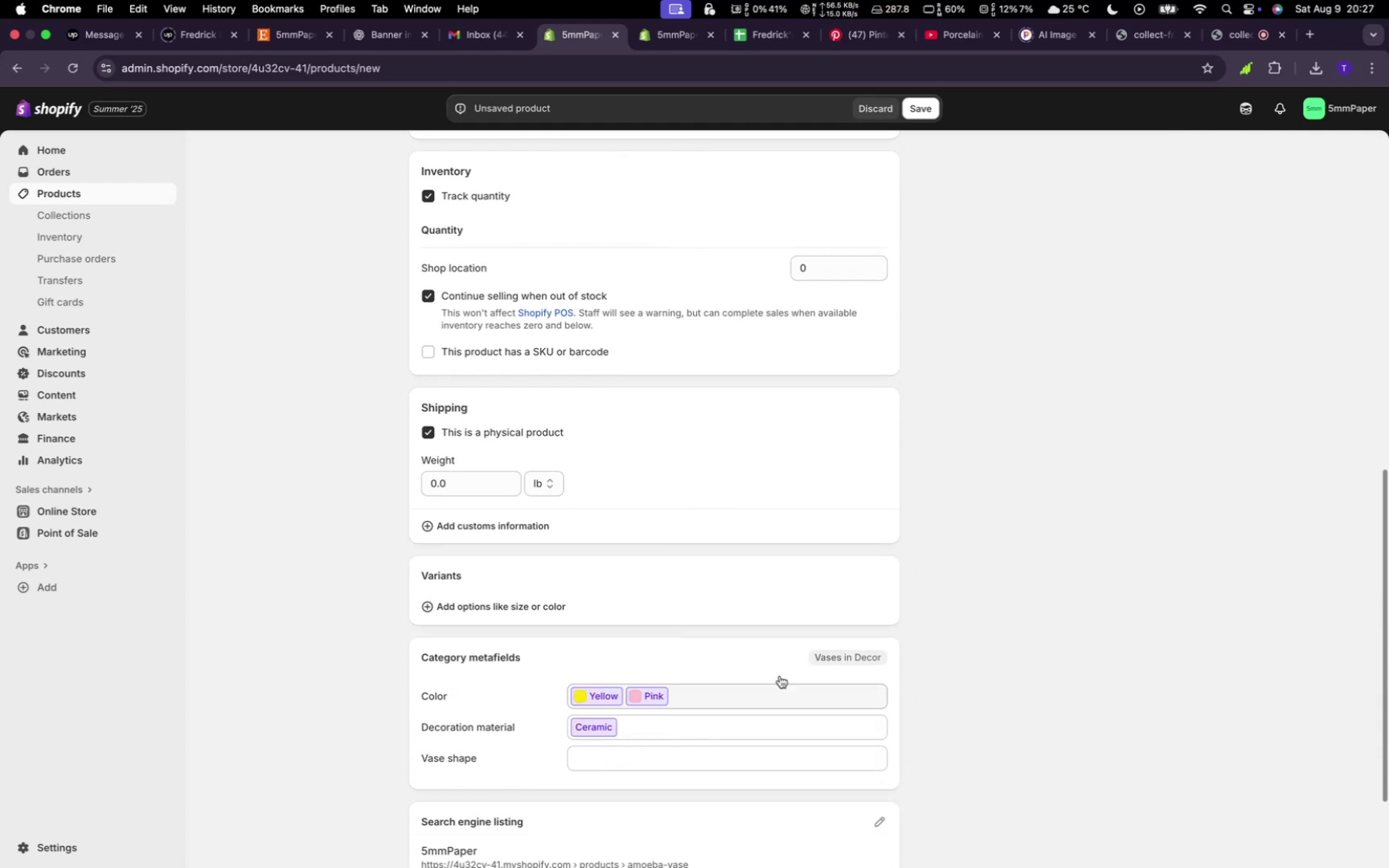 
scroll: coordinate [618, 622], scroll_direction: up, amount: 16.0
 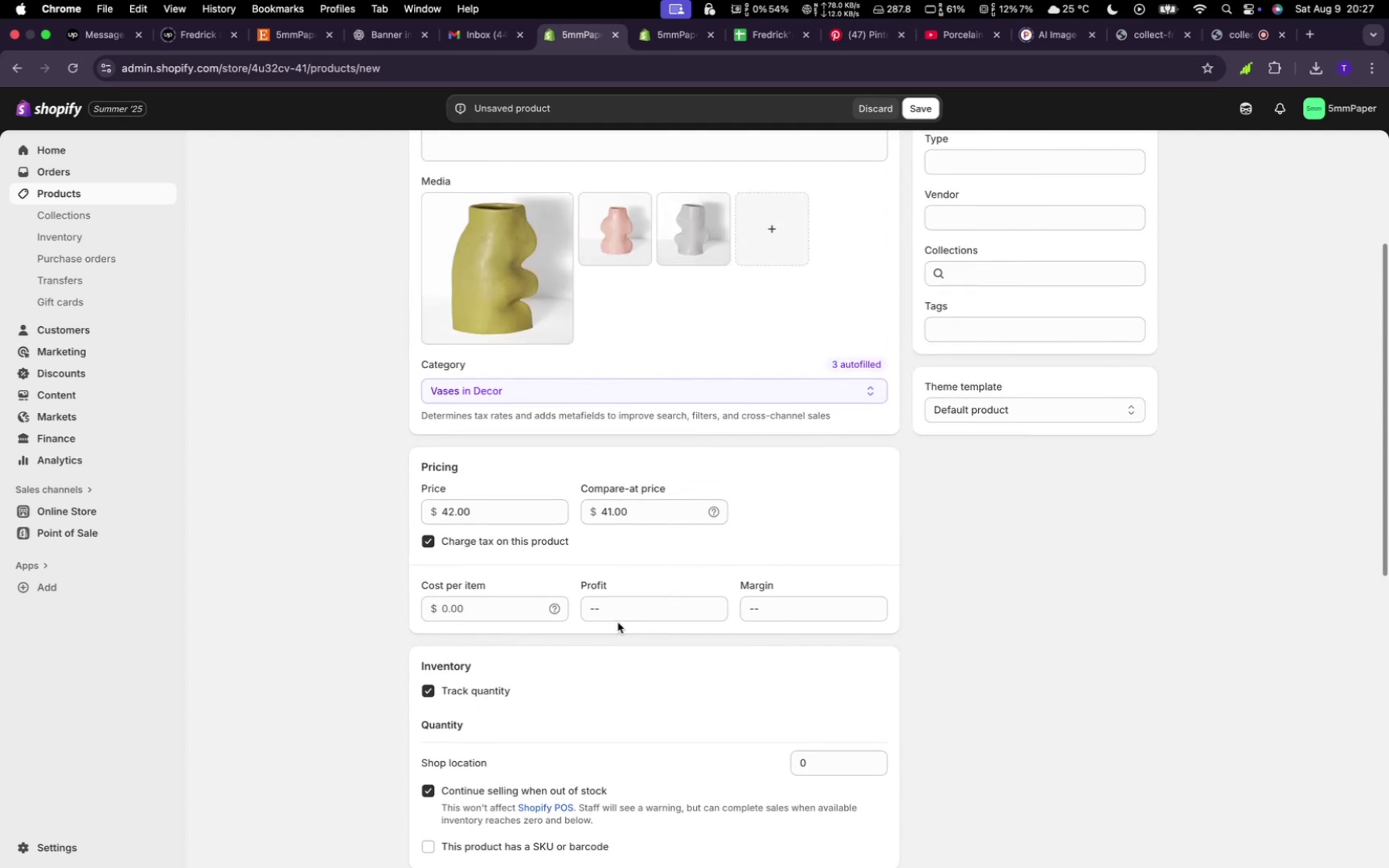 
scroll: coordinate [618, 622], scroll_direction: down, amount: 15.0
 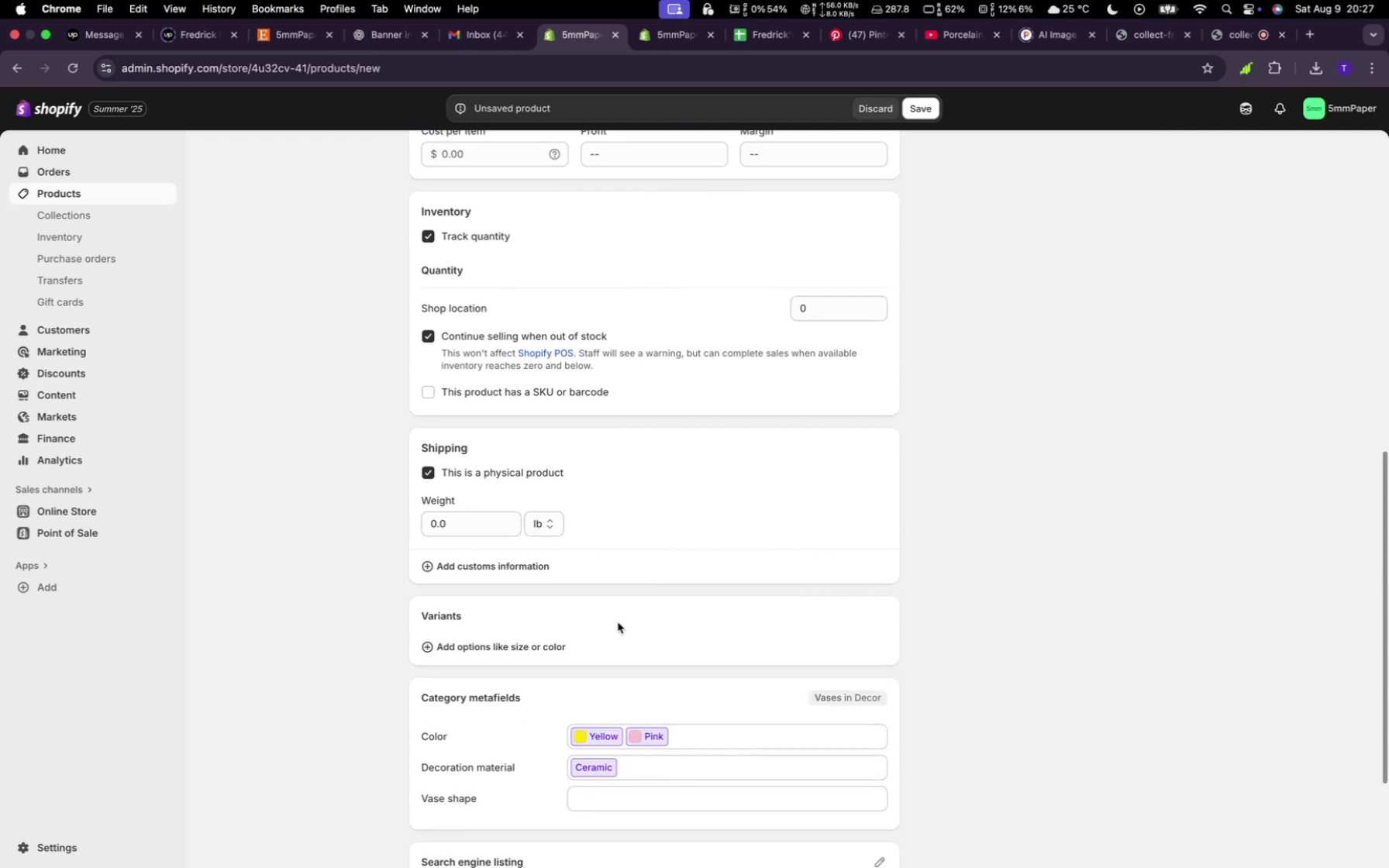 
scroll: coordinate [619, 632], scroll_direction: up, amount: 5.0
 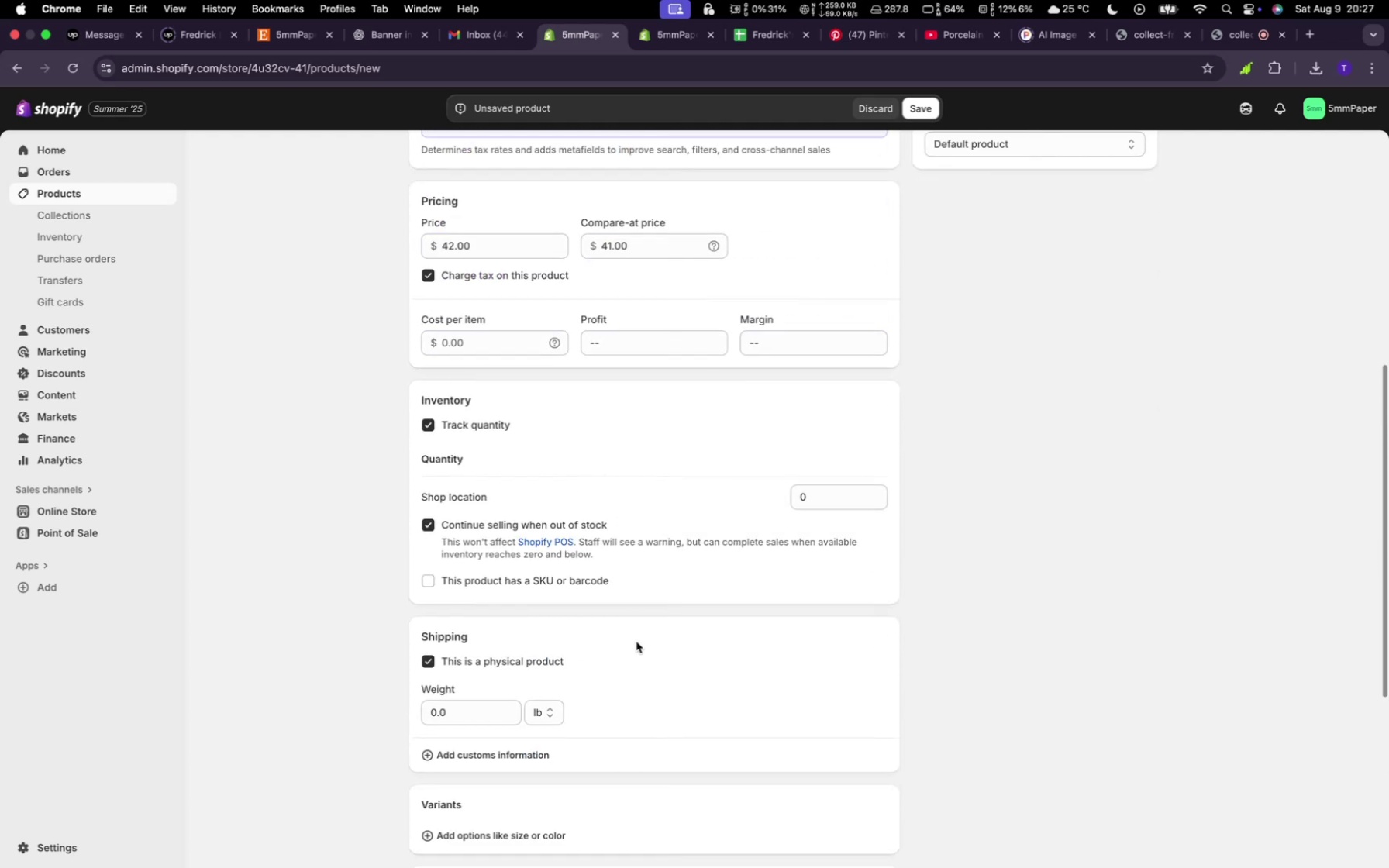 
scroll: coordinate [636, 642], scroll_direction: down, amount: 6.0
 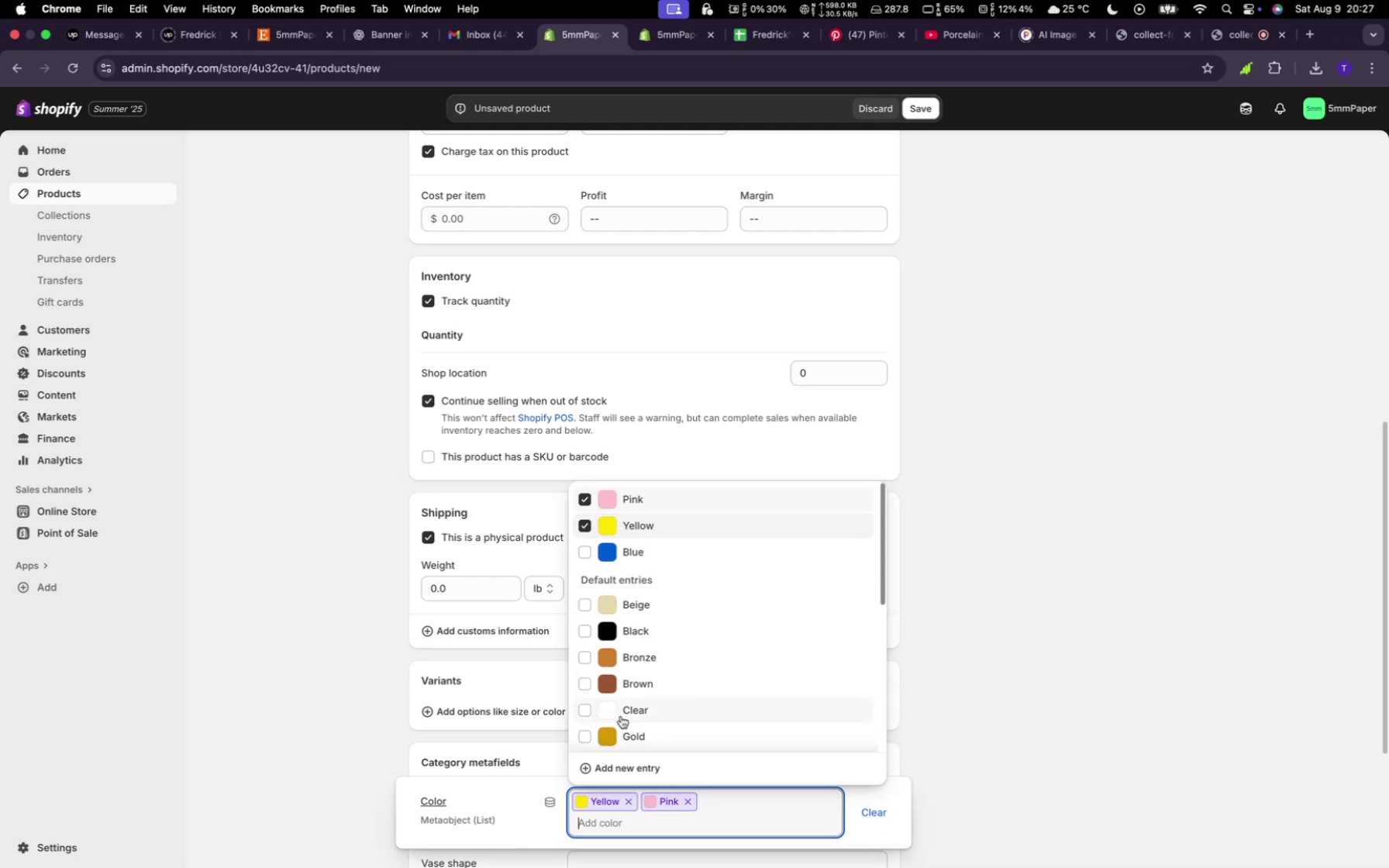 
left_click([622, 714])
 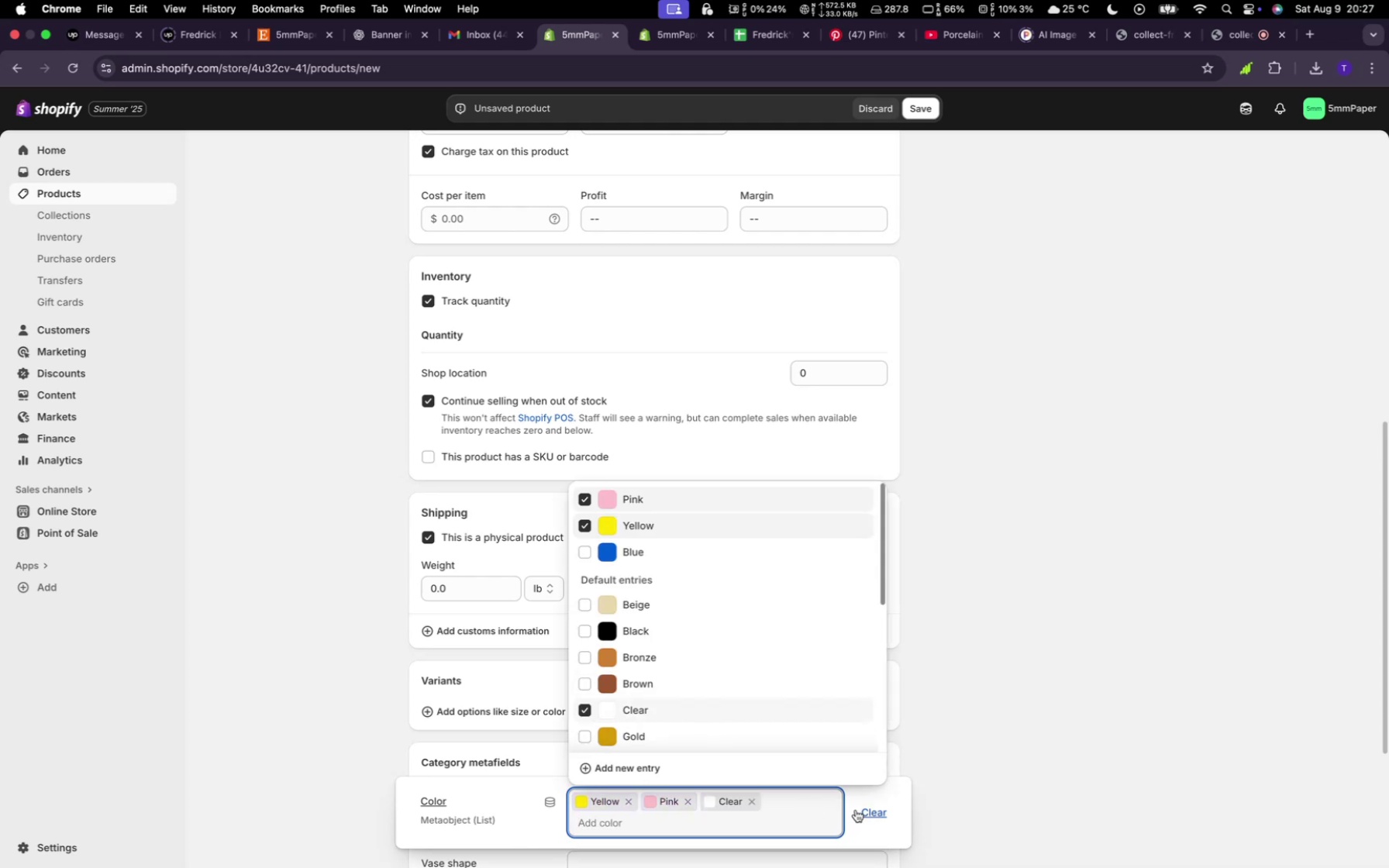 
scroll: coordinate [558, 691], scroll_direction: down, amount: 39.0
 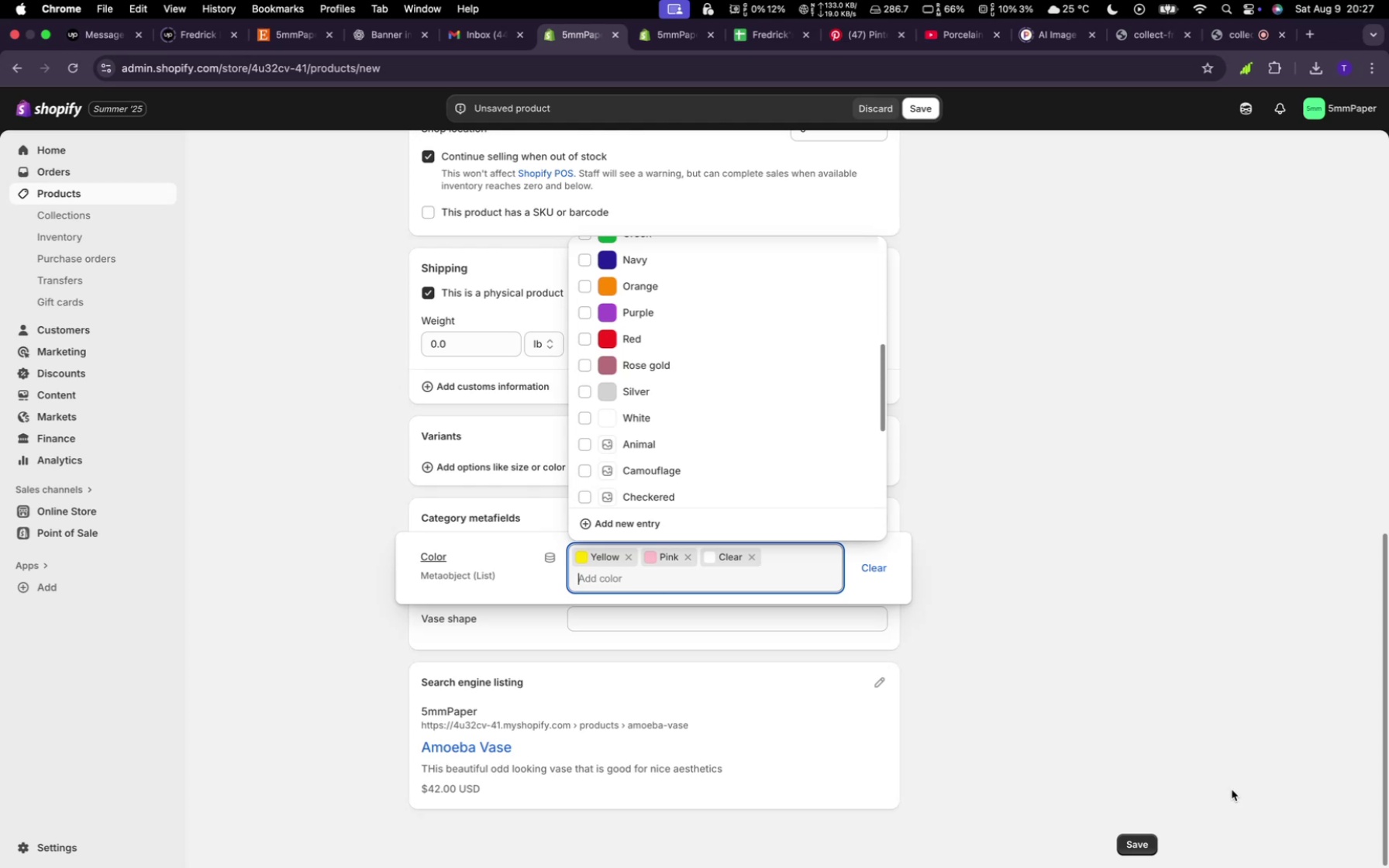 
left_click([1138, 839])
 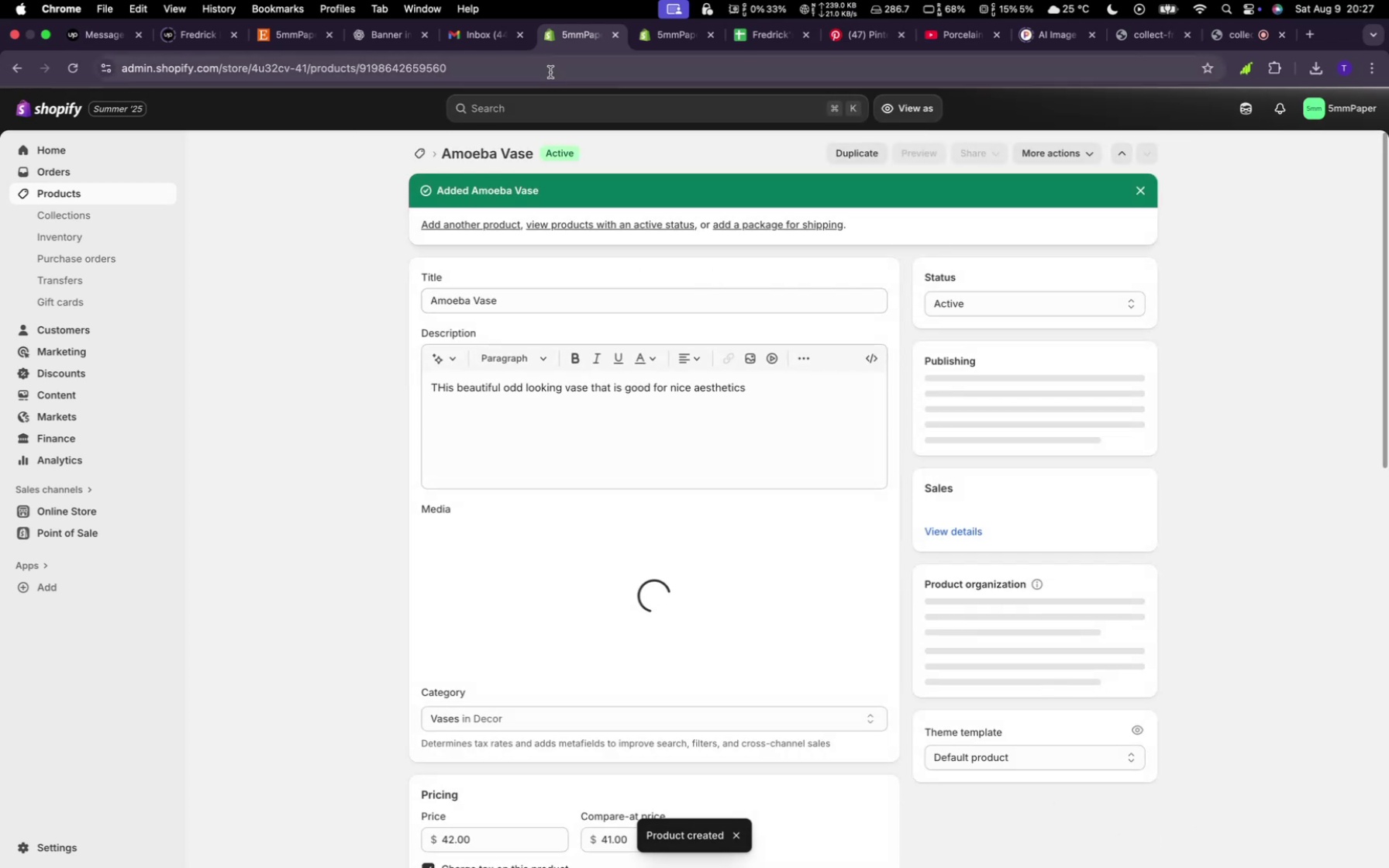 
wait(6.88)
 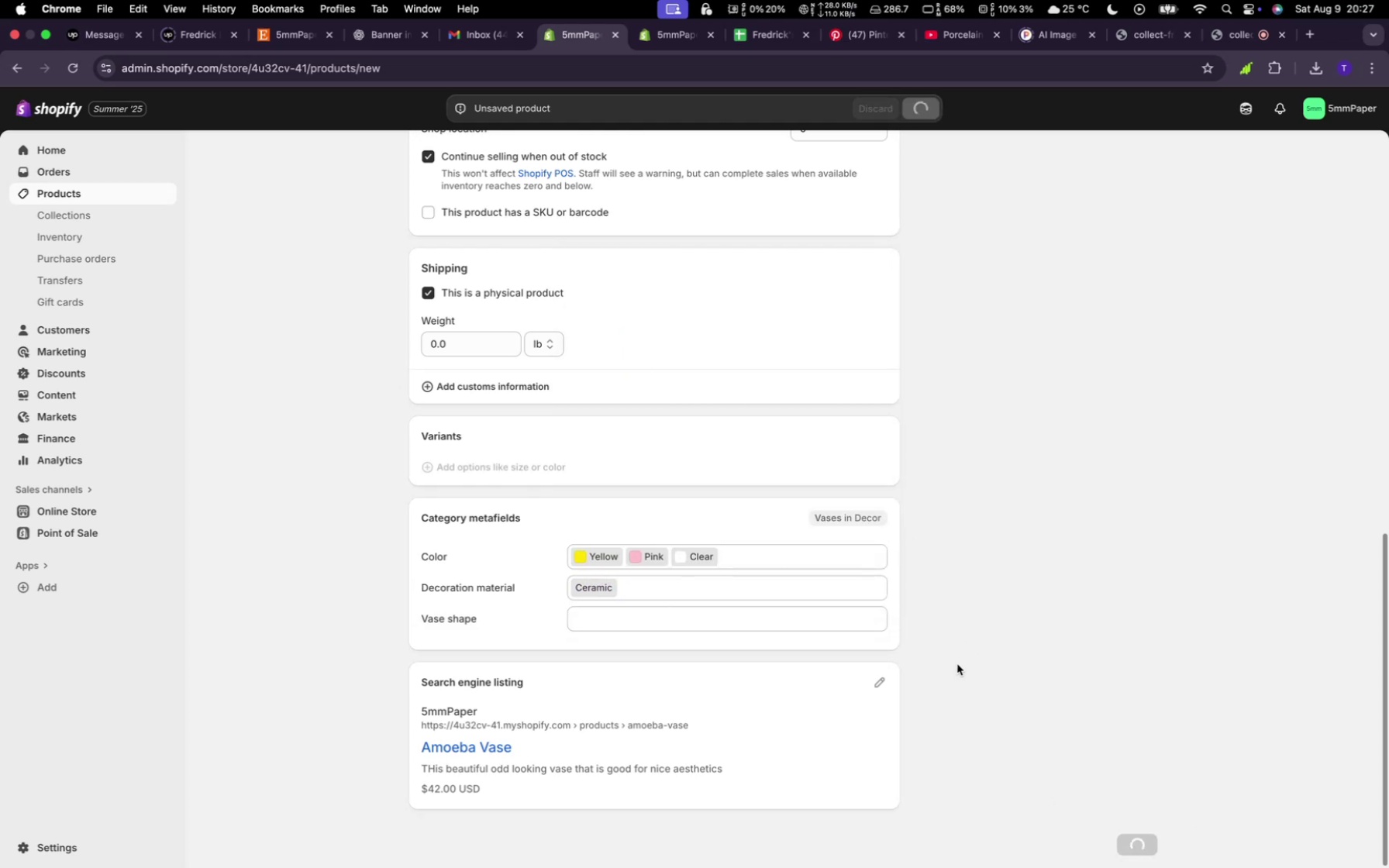 
left_click([681, 29])
 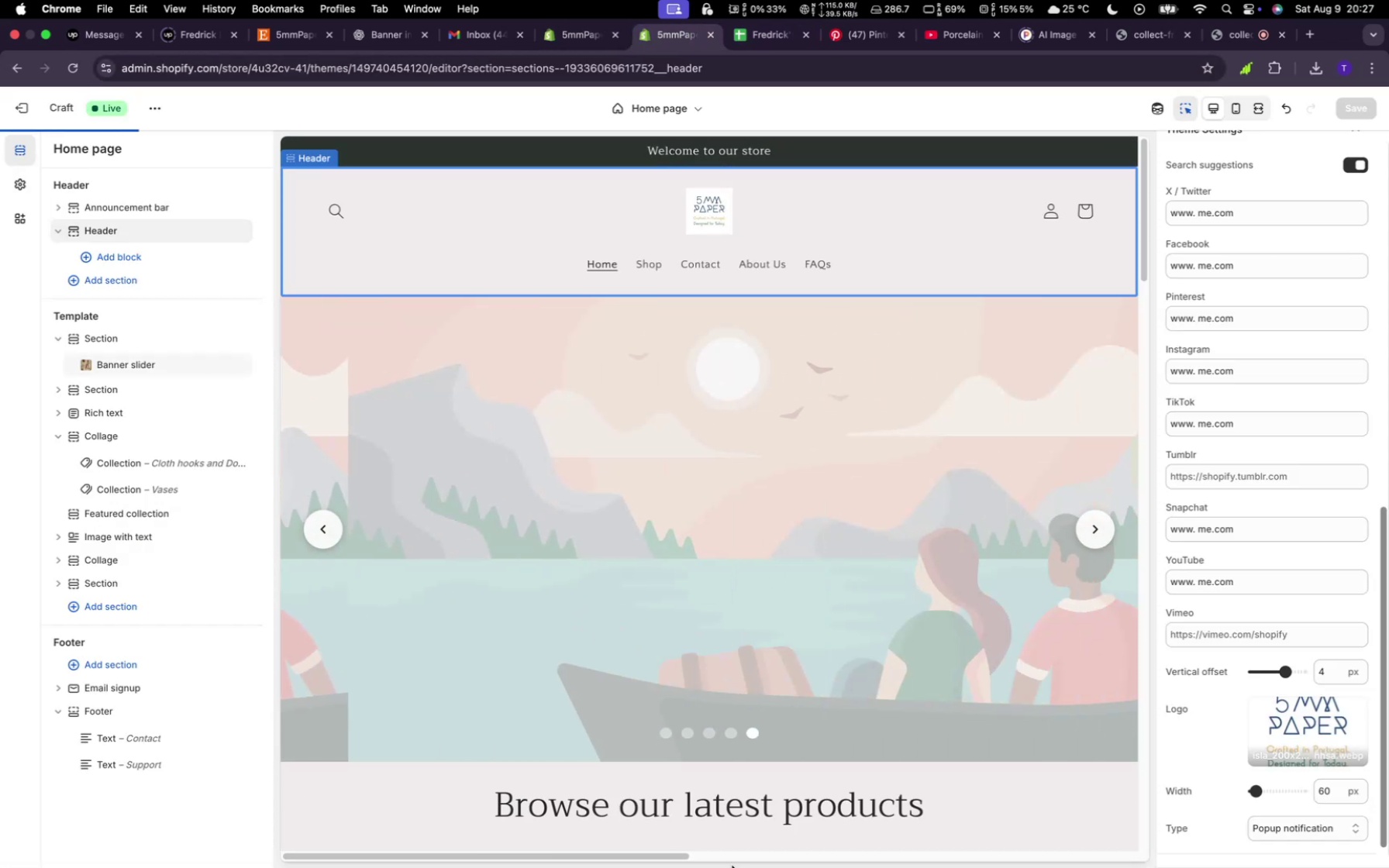 
scroll: coordinate [582, 587], scroll_direction: down, amount: 62.0
 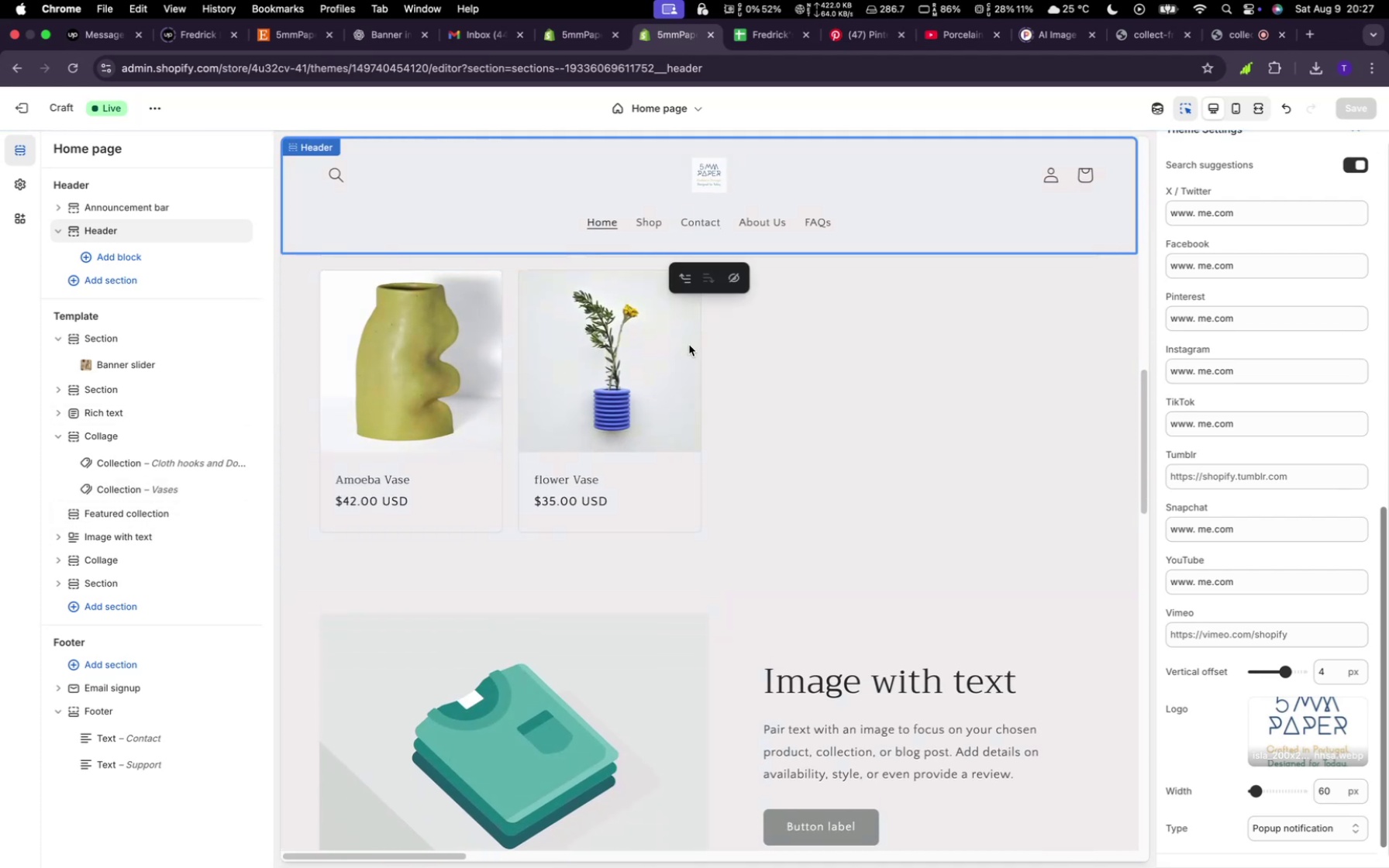 
left_click([646, 416])
 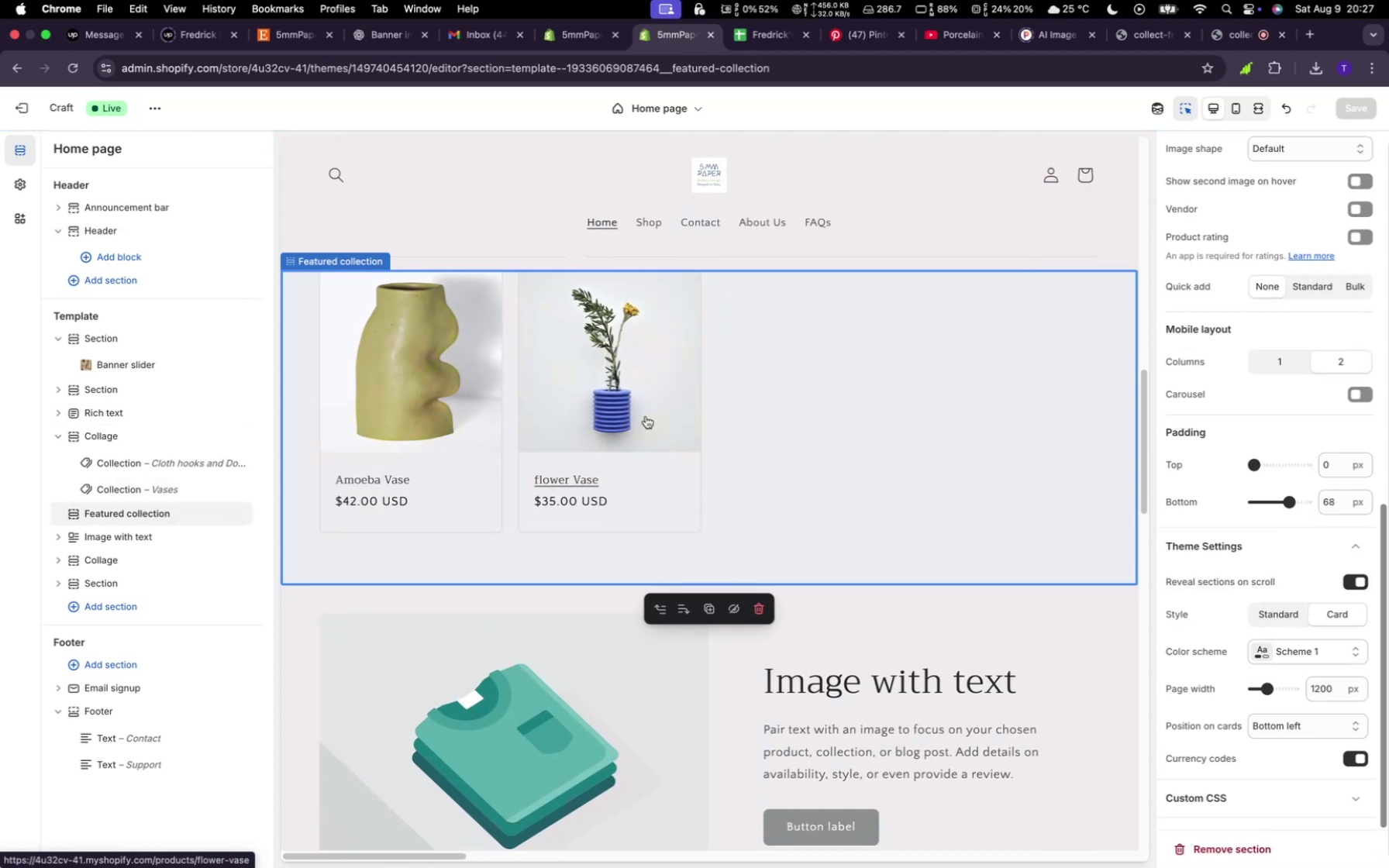 
left_click([646, 416])
 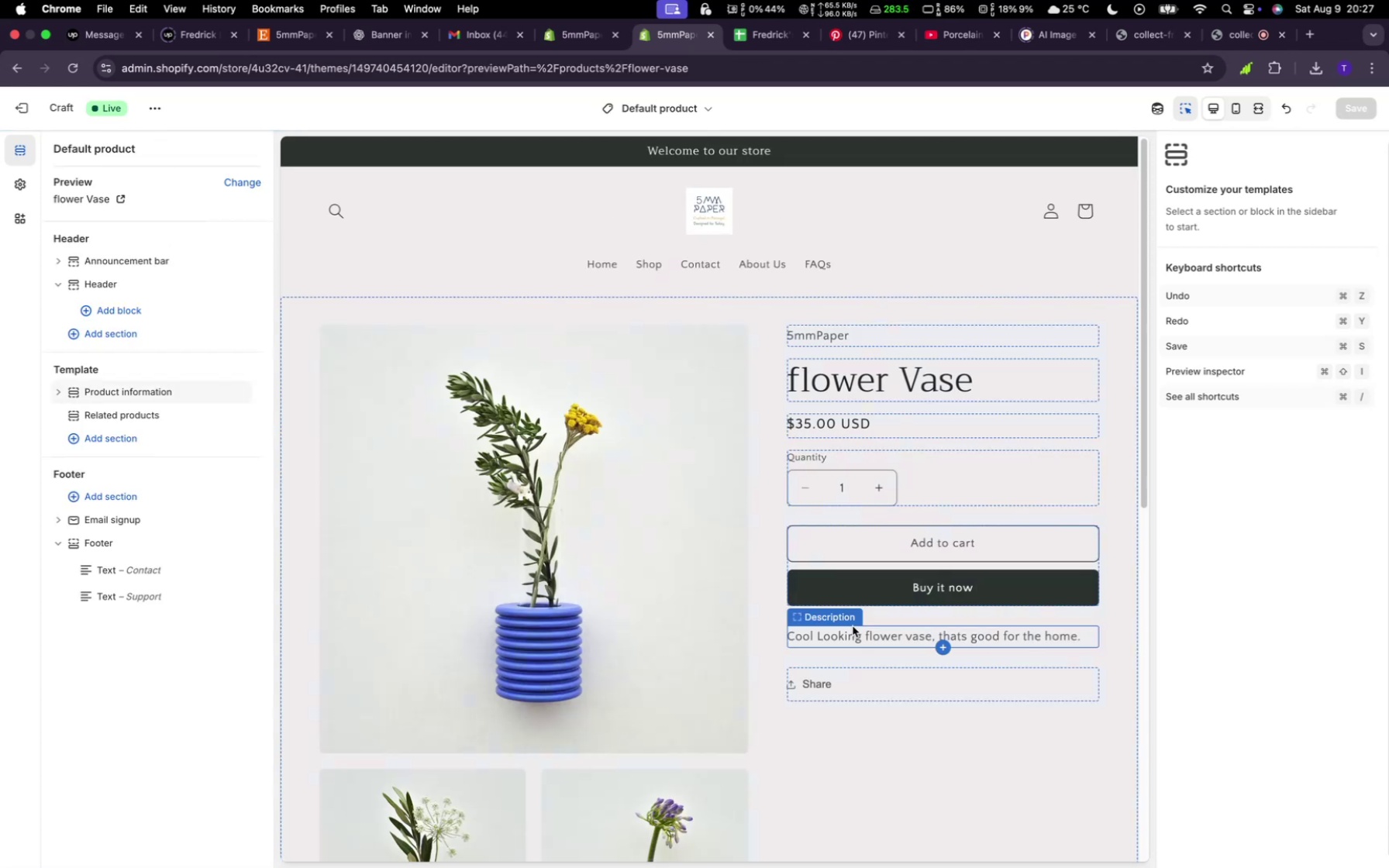 
wait(5.9)
 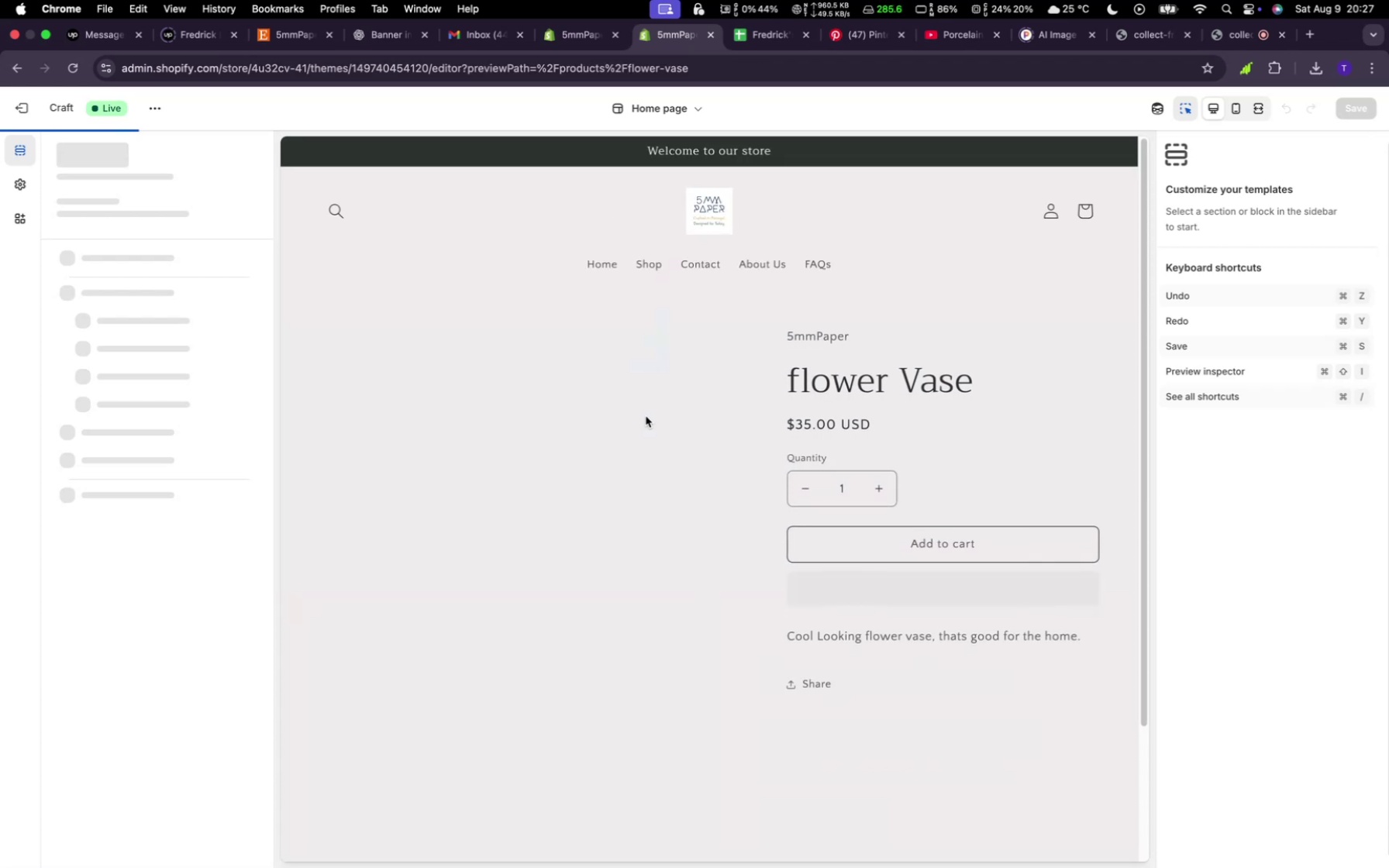 
scroll: coordinate [982, 745], scroll_direction: down, amount: 33.0
 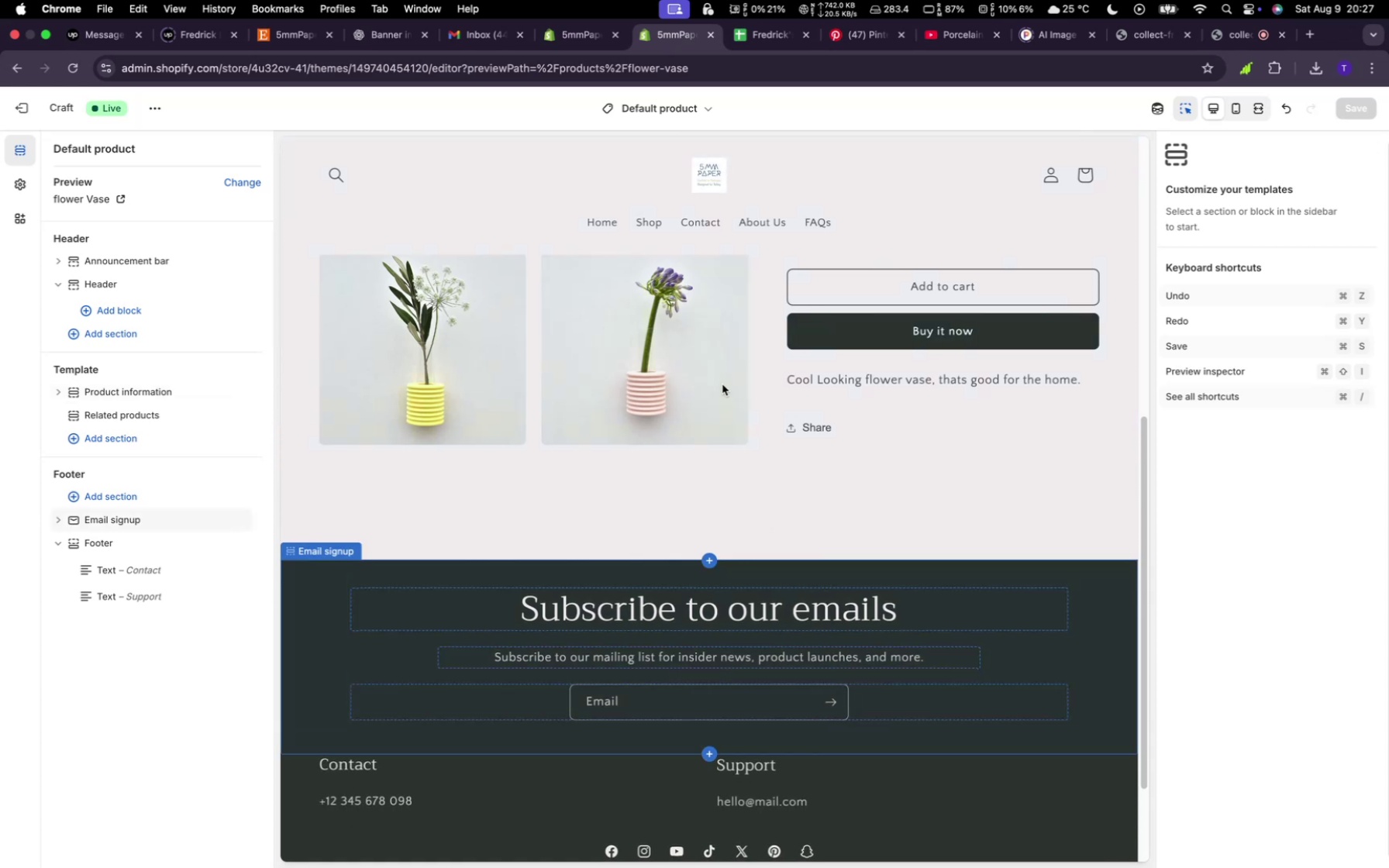 
scroll: coordinate [722, 382], scroll_direction: up, amount: 17.0
 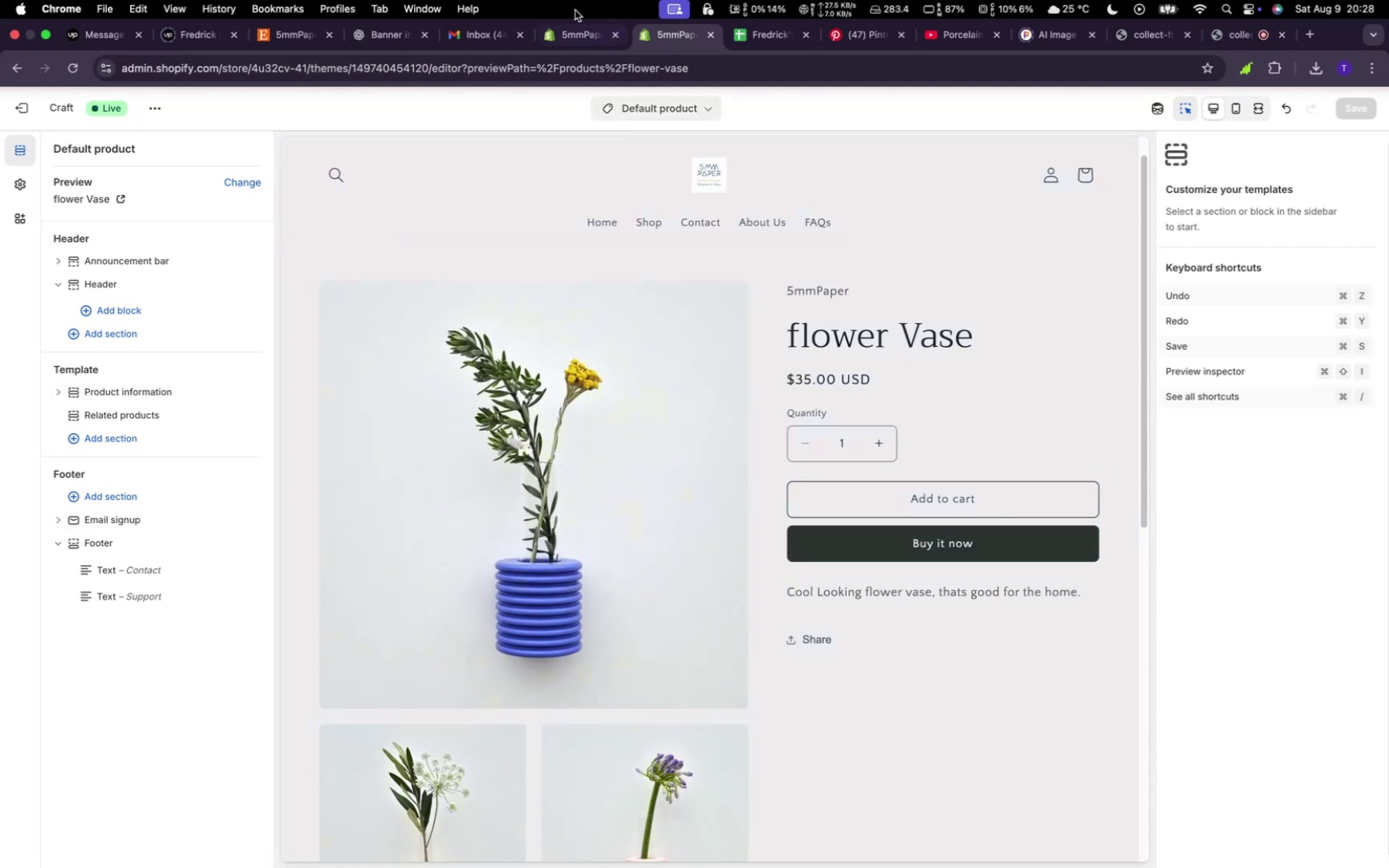 
left_click([567, 40])
 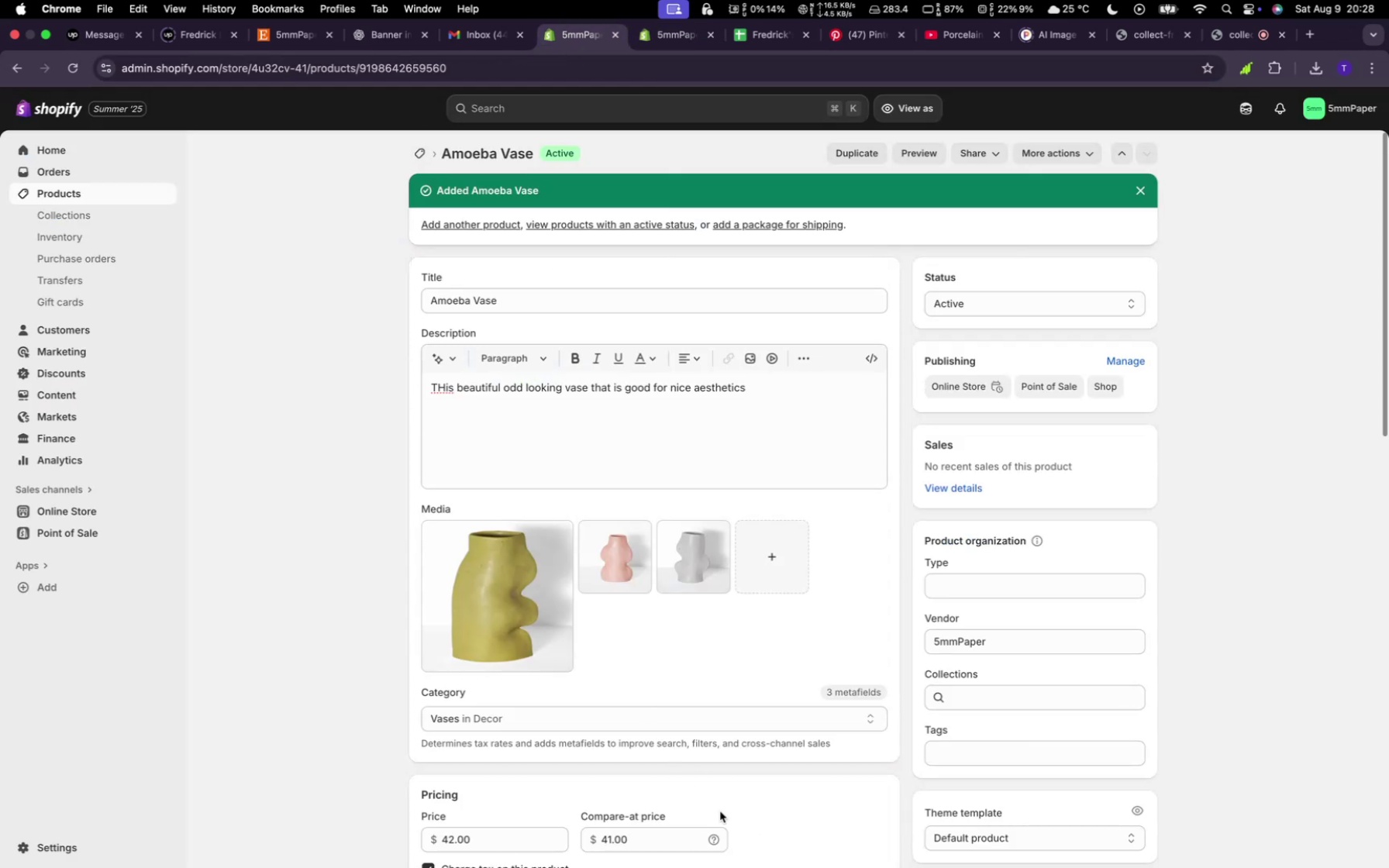 
scroll: coordinate [696, 710], scroll_direction: down, amount: 48.0
 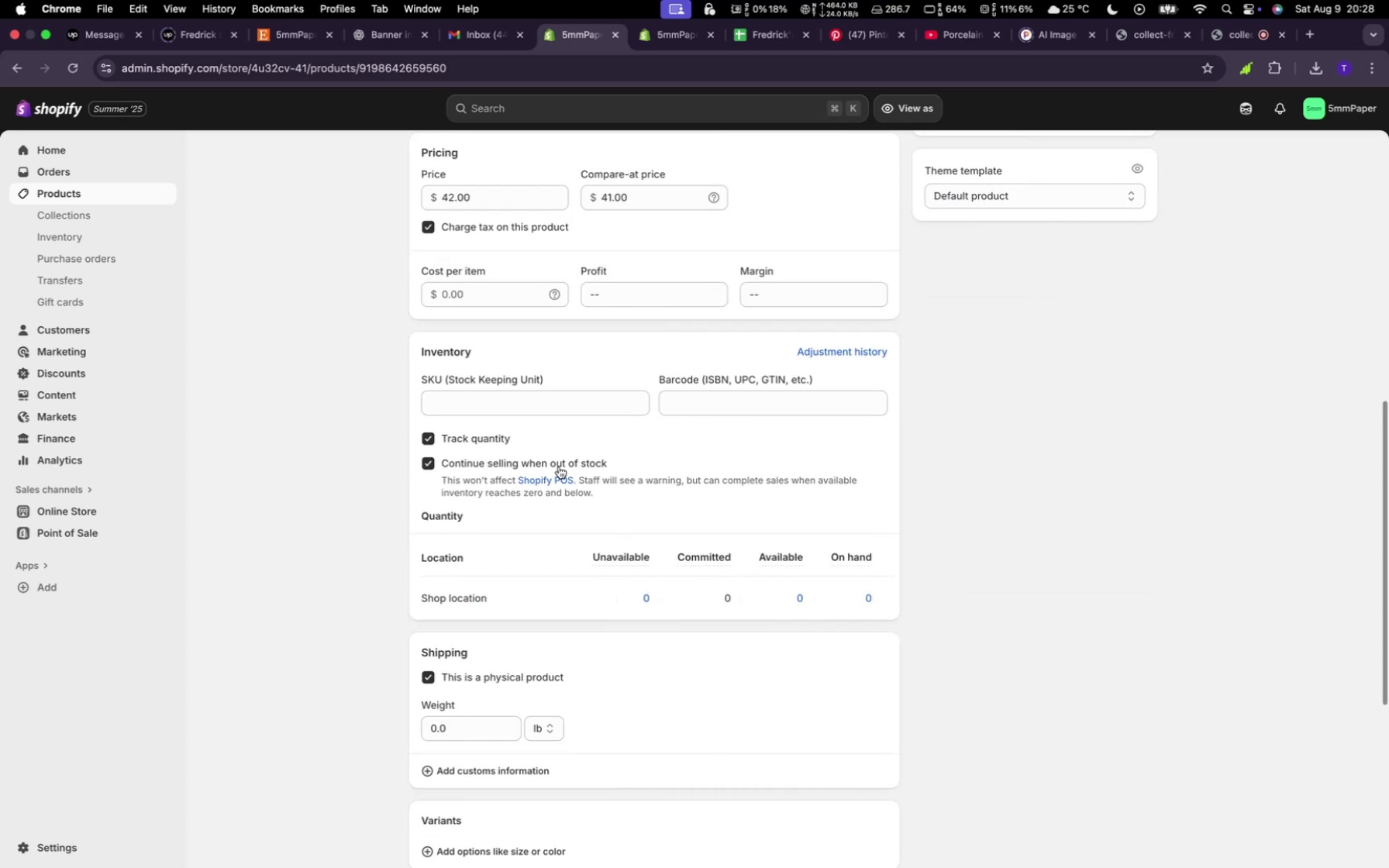 
wait(9.84)
 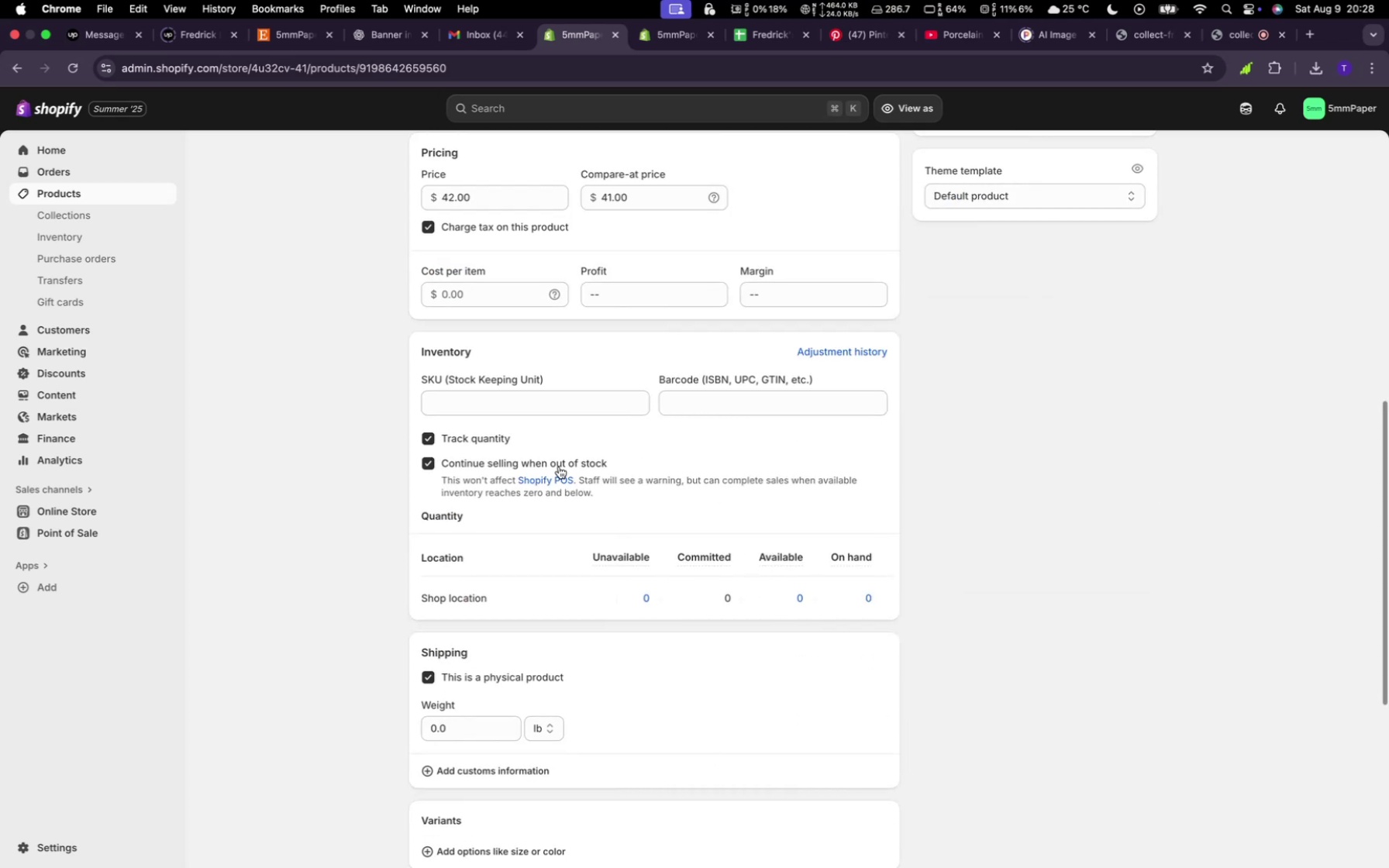 
scroll: coordinate [510, 742], scroll_direction: down, amount: 10.0
 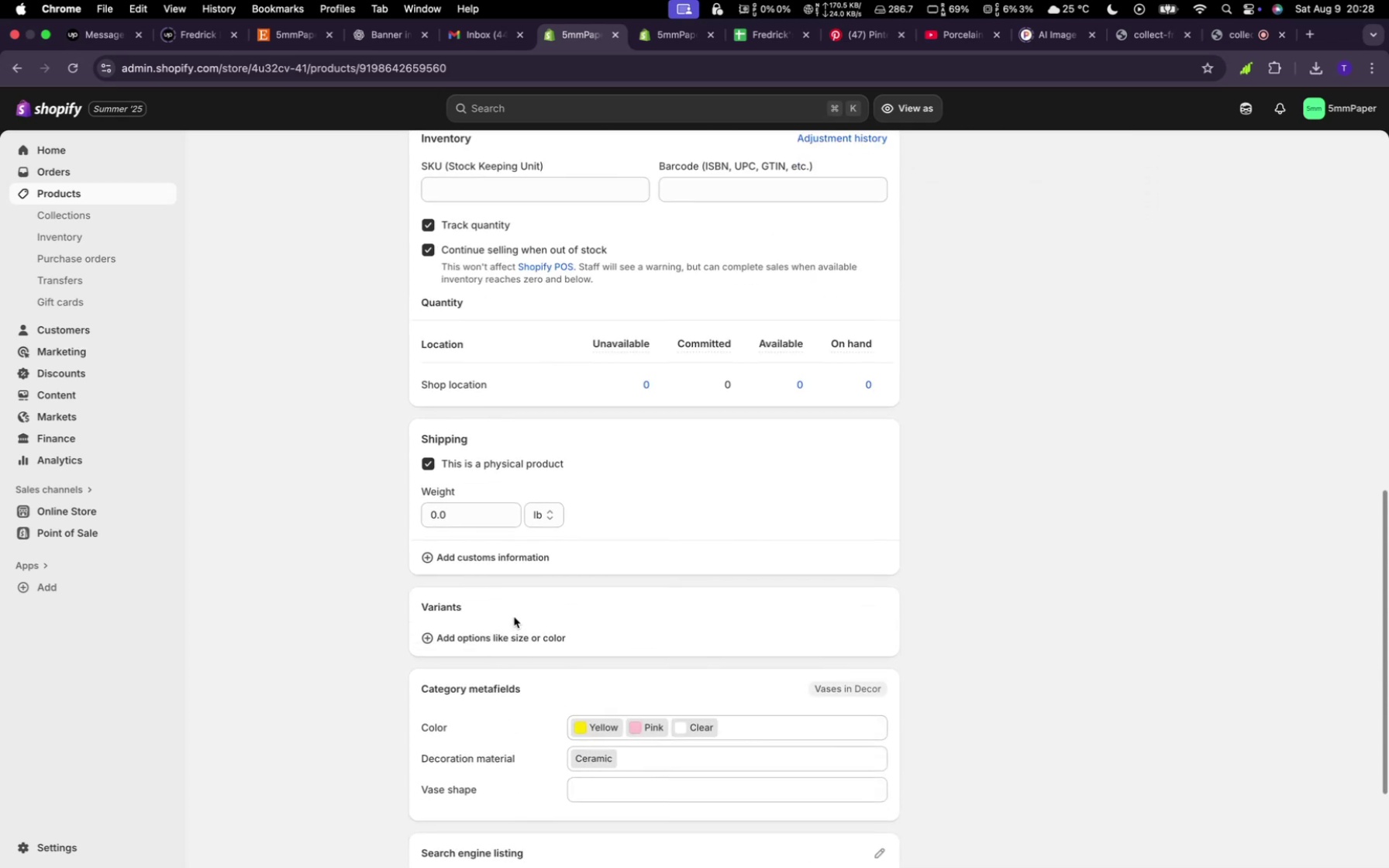 
mouse_move([487, 606])
 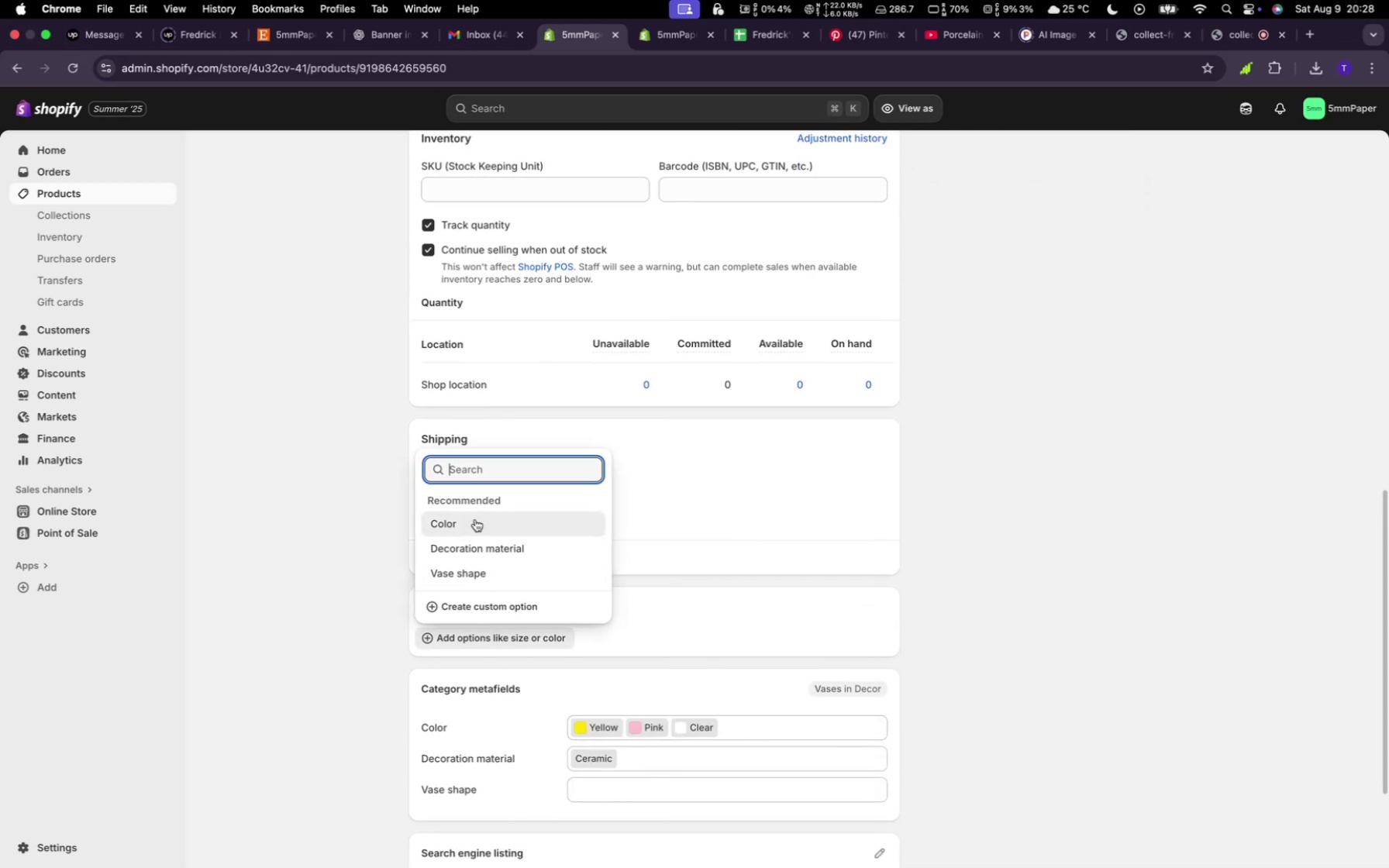 
left_click([475, 519])
 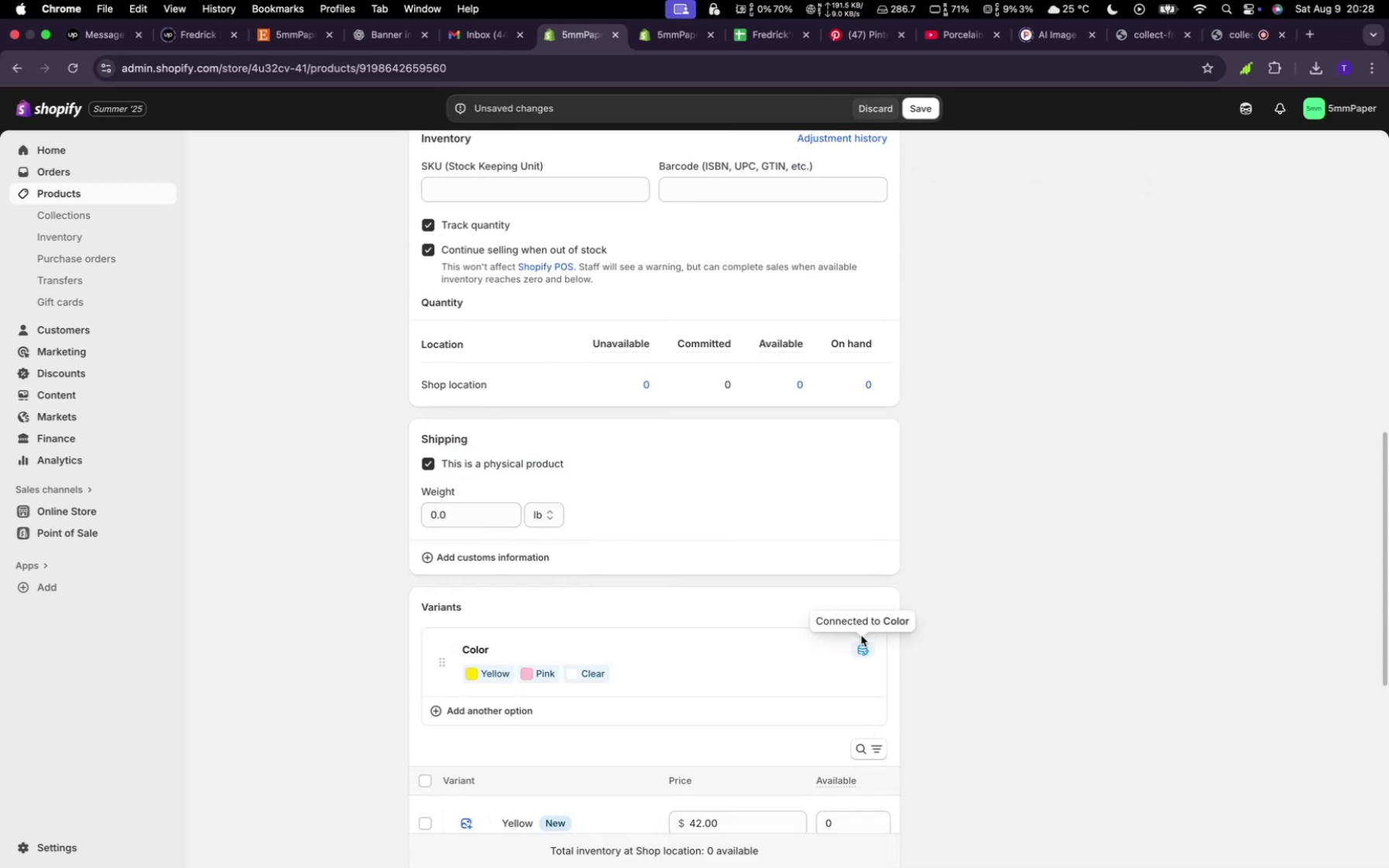 
left_click([863, 644])
 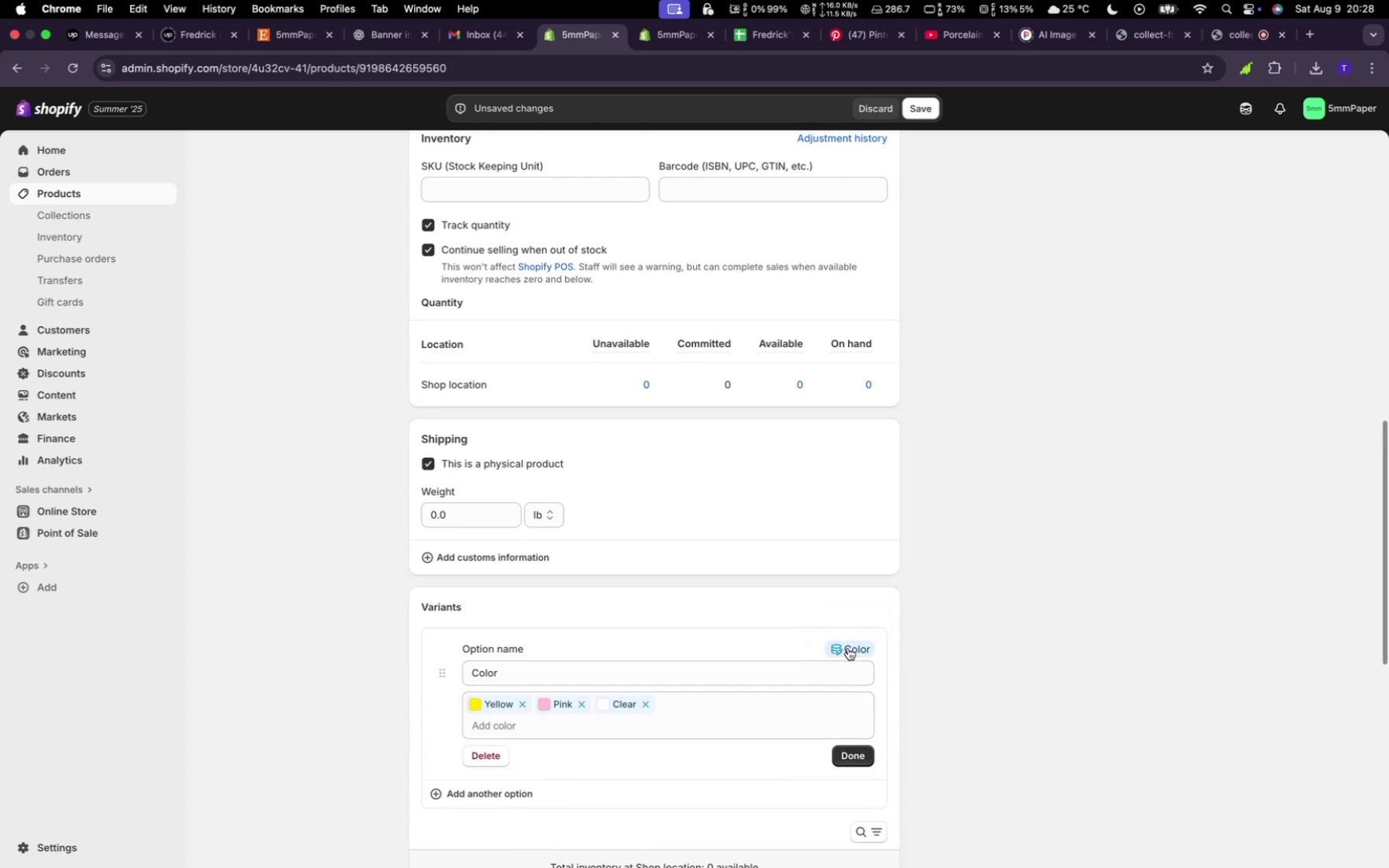 
wait(7.59)
 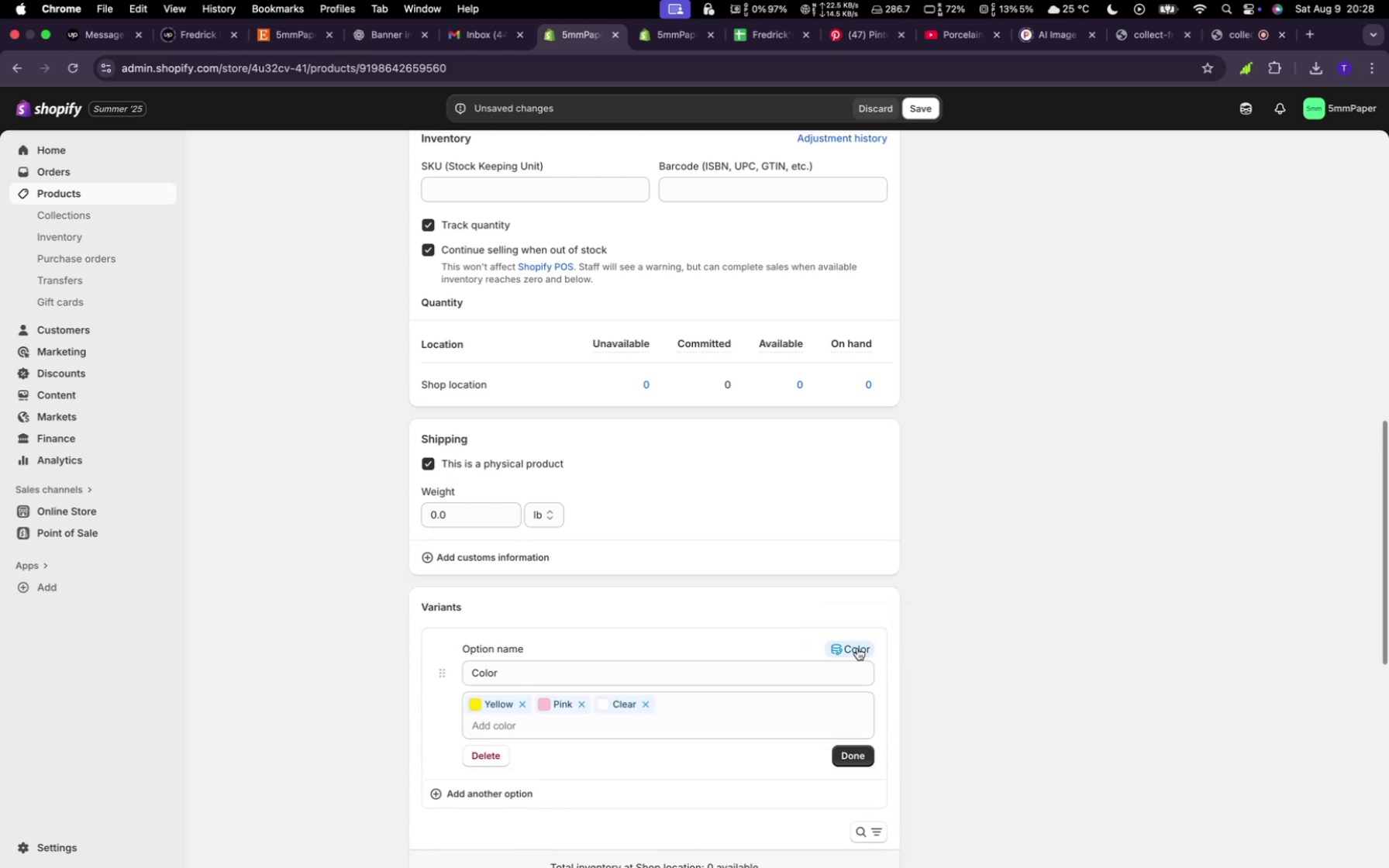 
left_click([864, 757])
 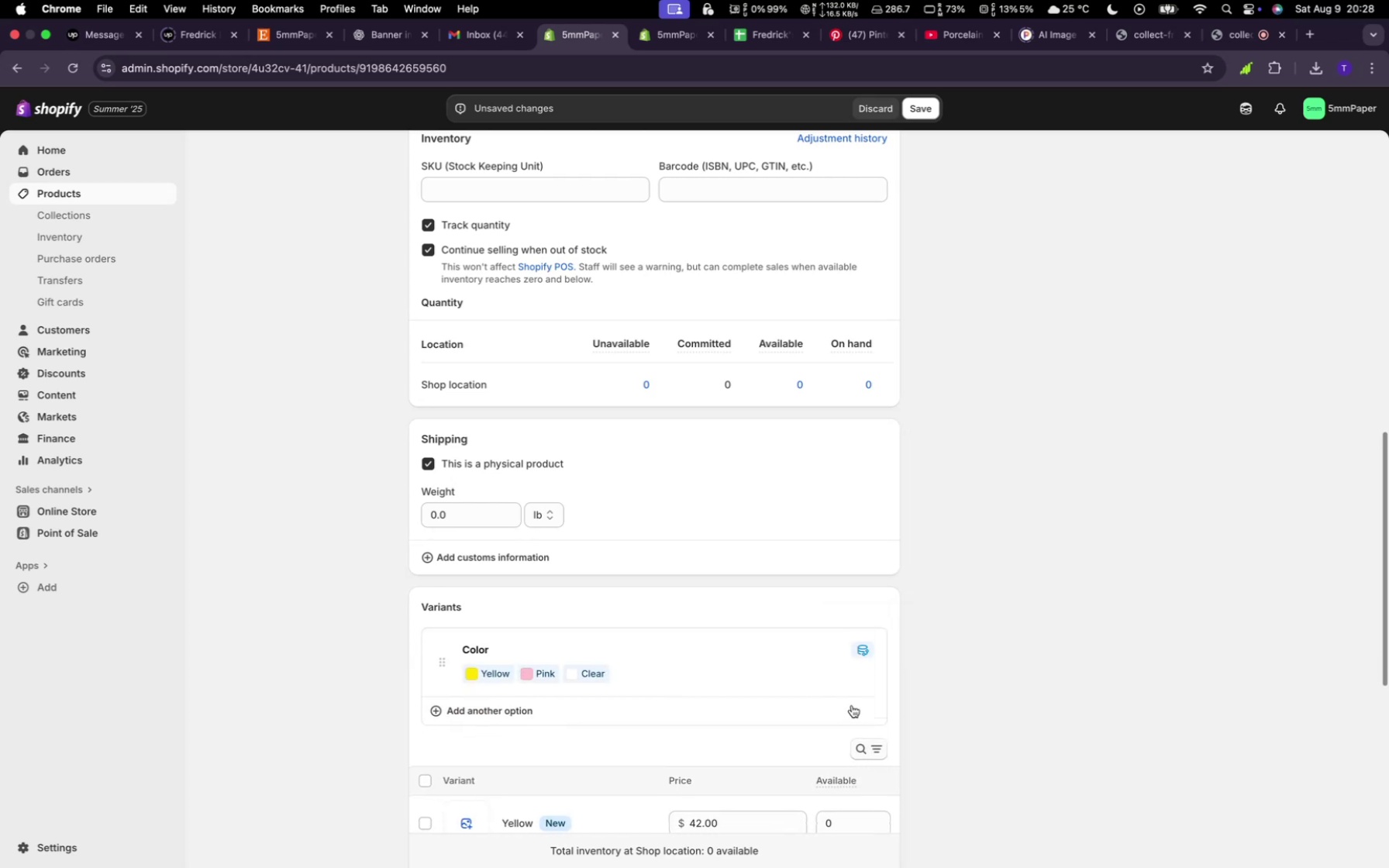 
mouse_move([851, 677])
 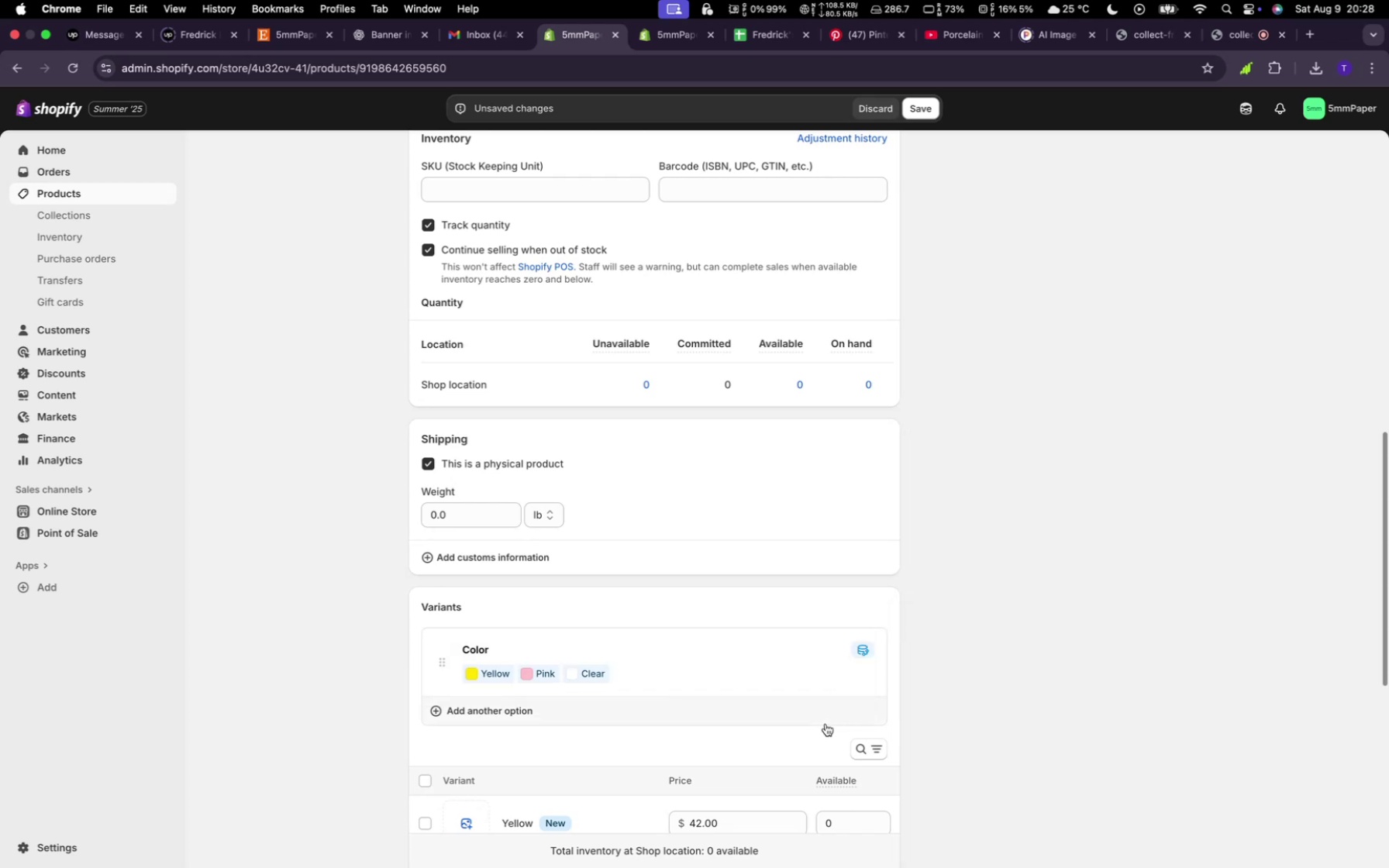 
scroll: coordinate [825, 724], scroll_direction: down, amount: 18.0
 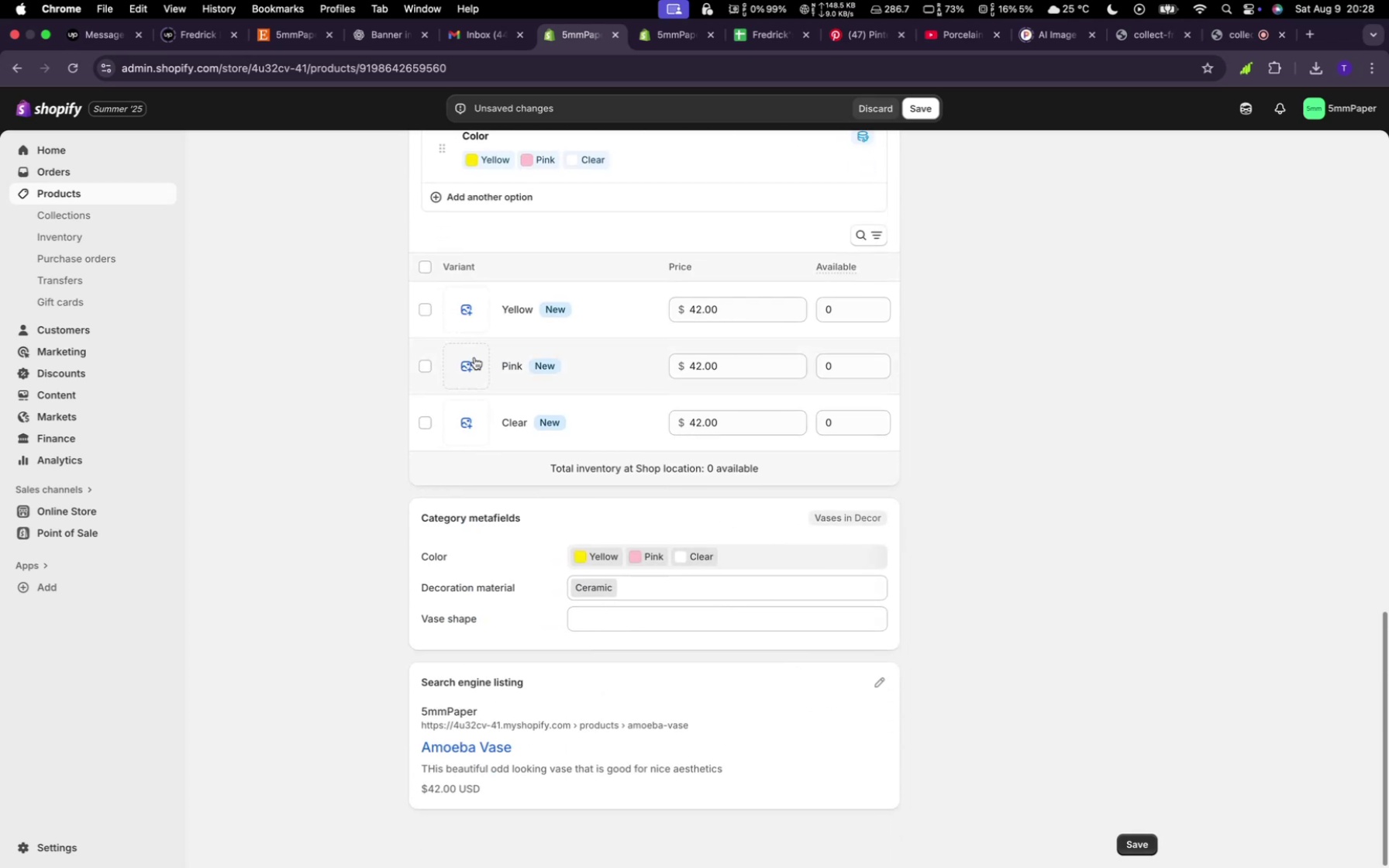 
left_click([469, 322])
 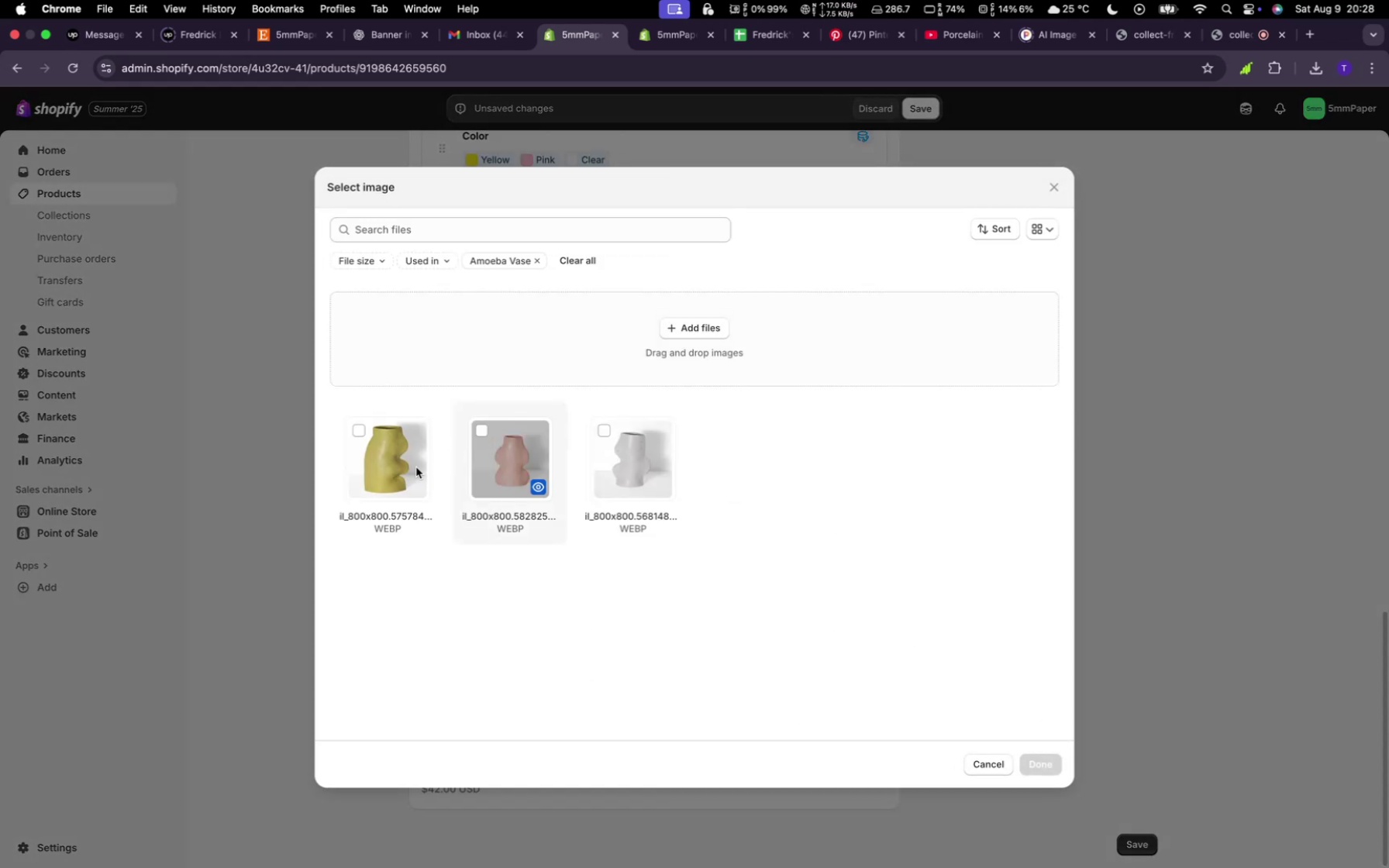 
left_click([389, 491])
 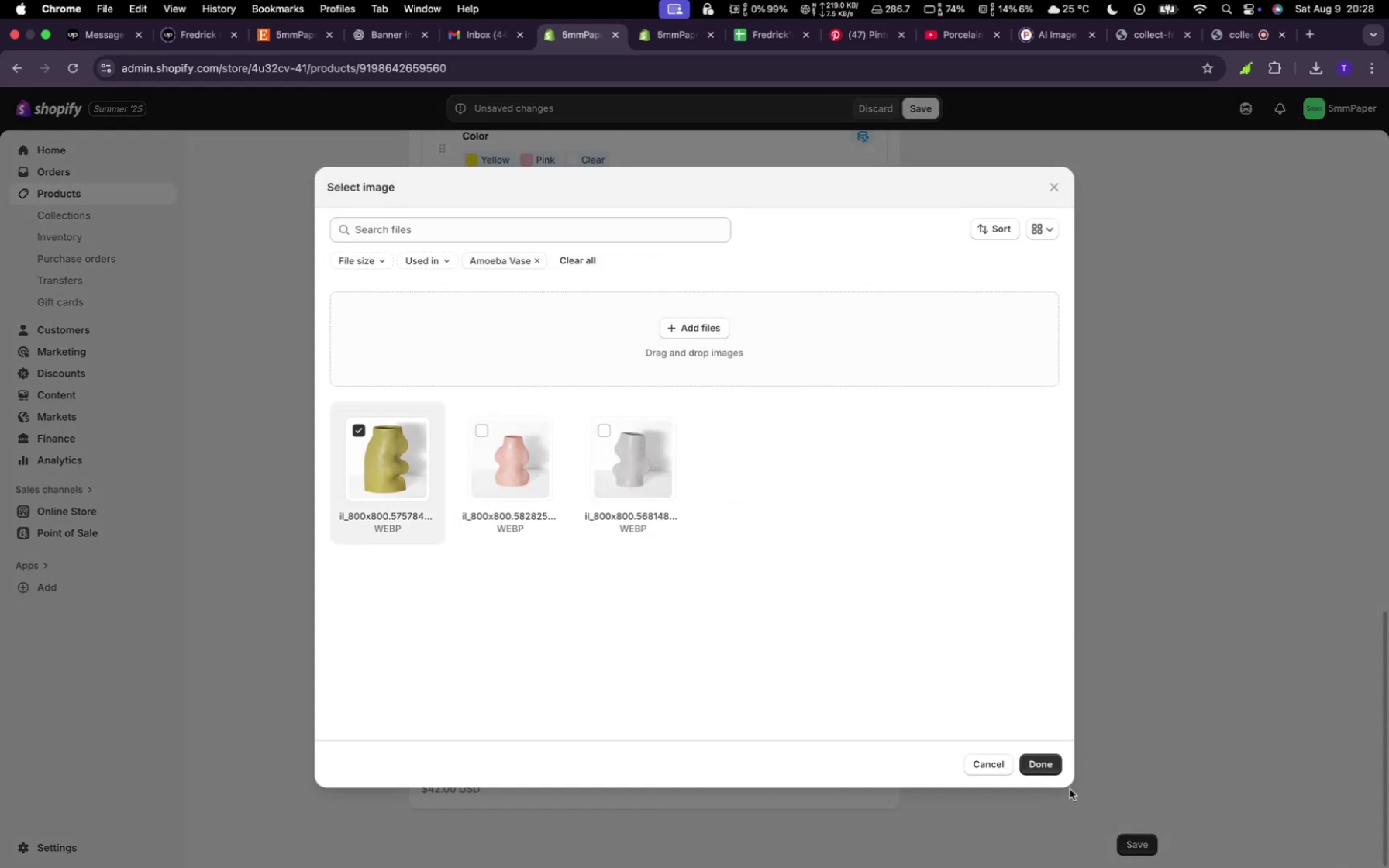 
left_click([1032, 764])
 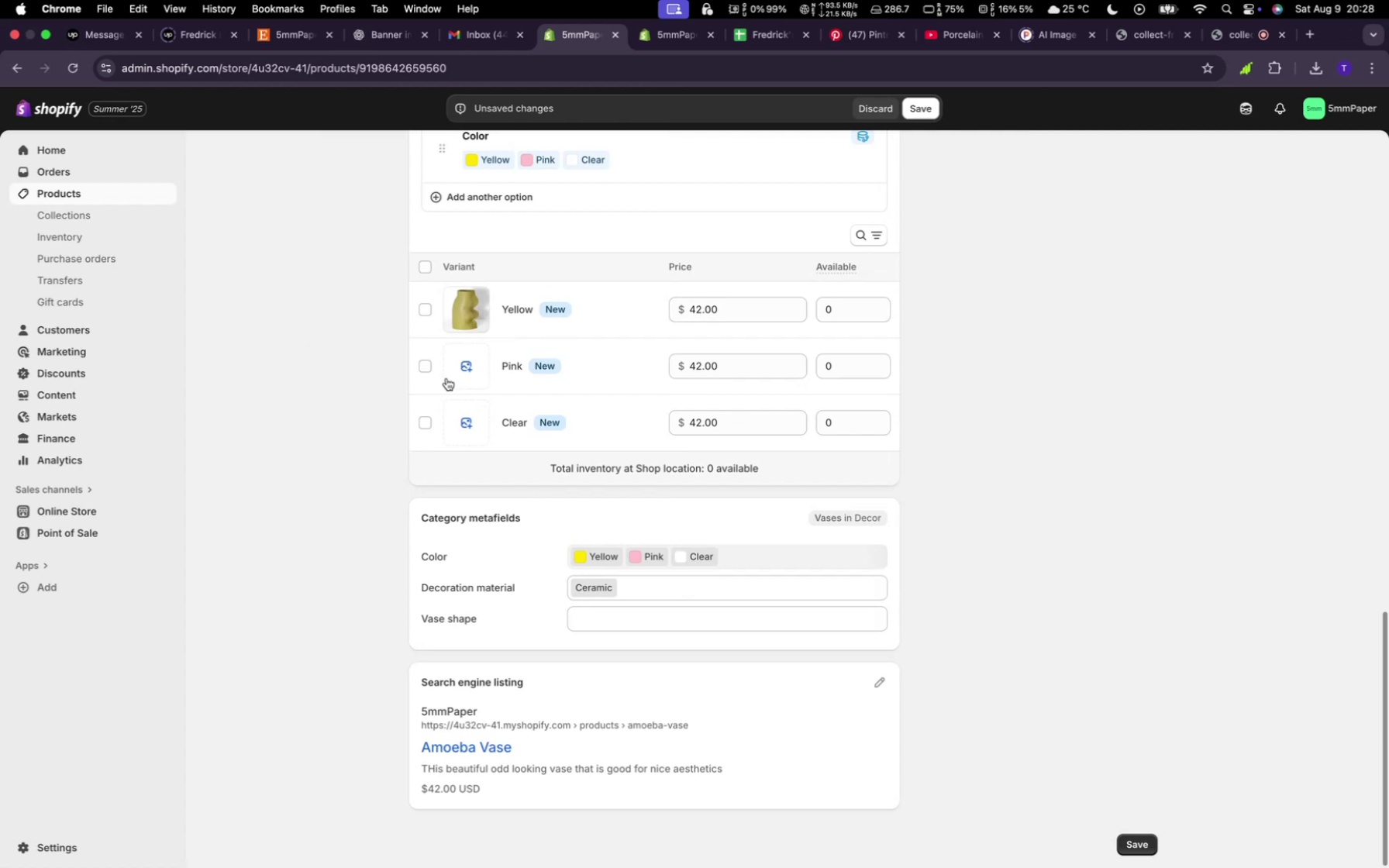 
left_click([482, 376])
 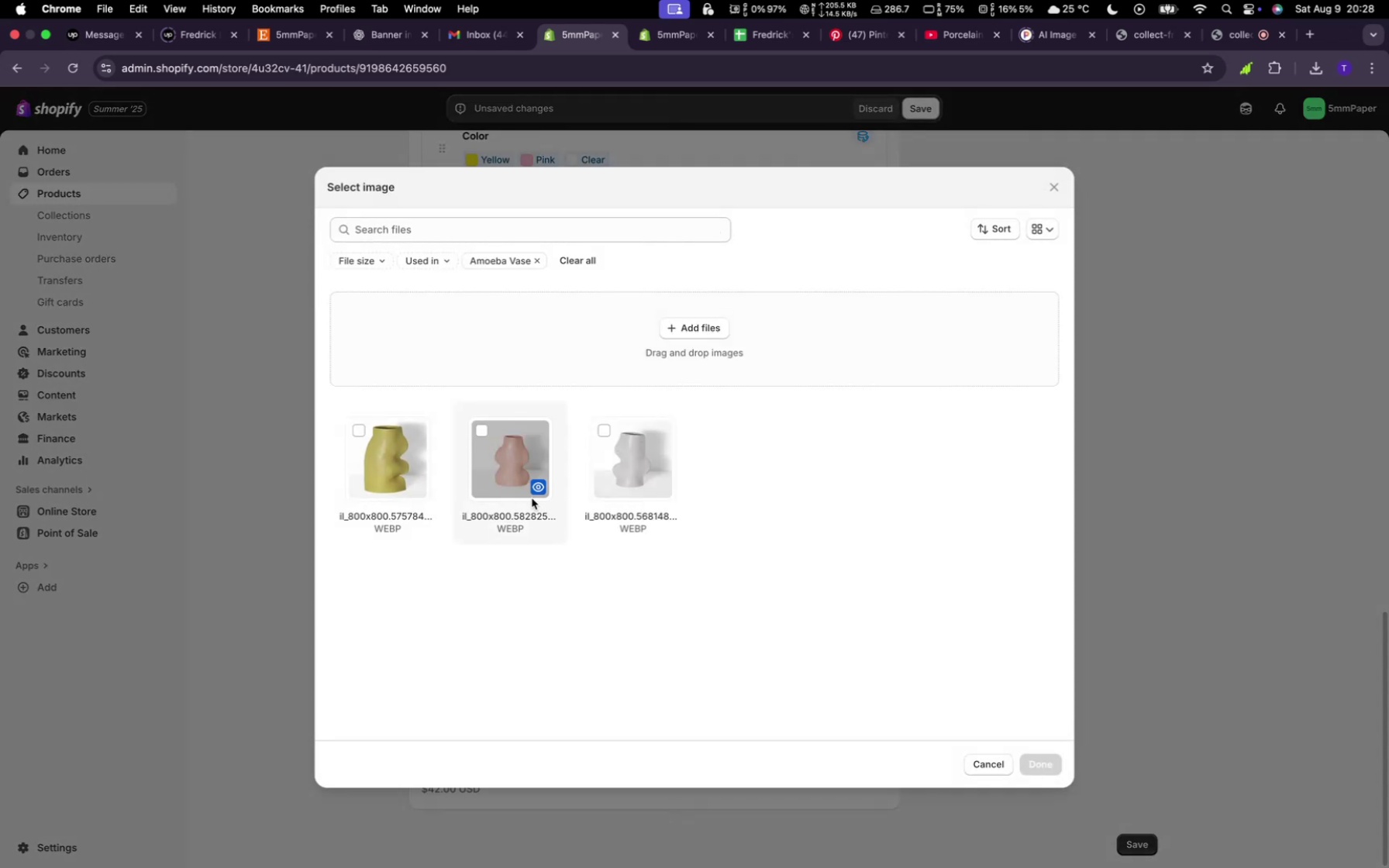 
left_click([506, 459])
 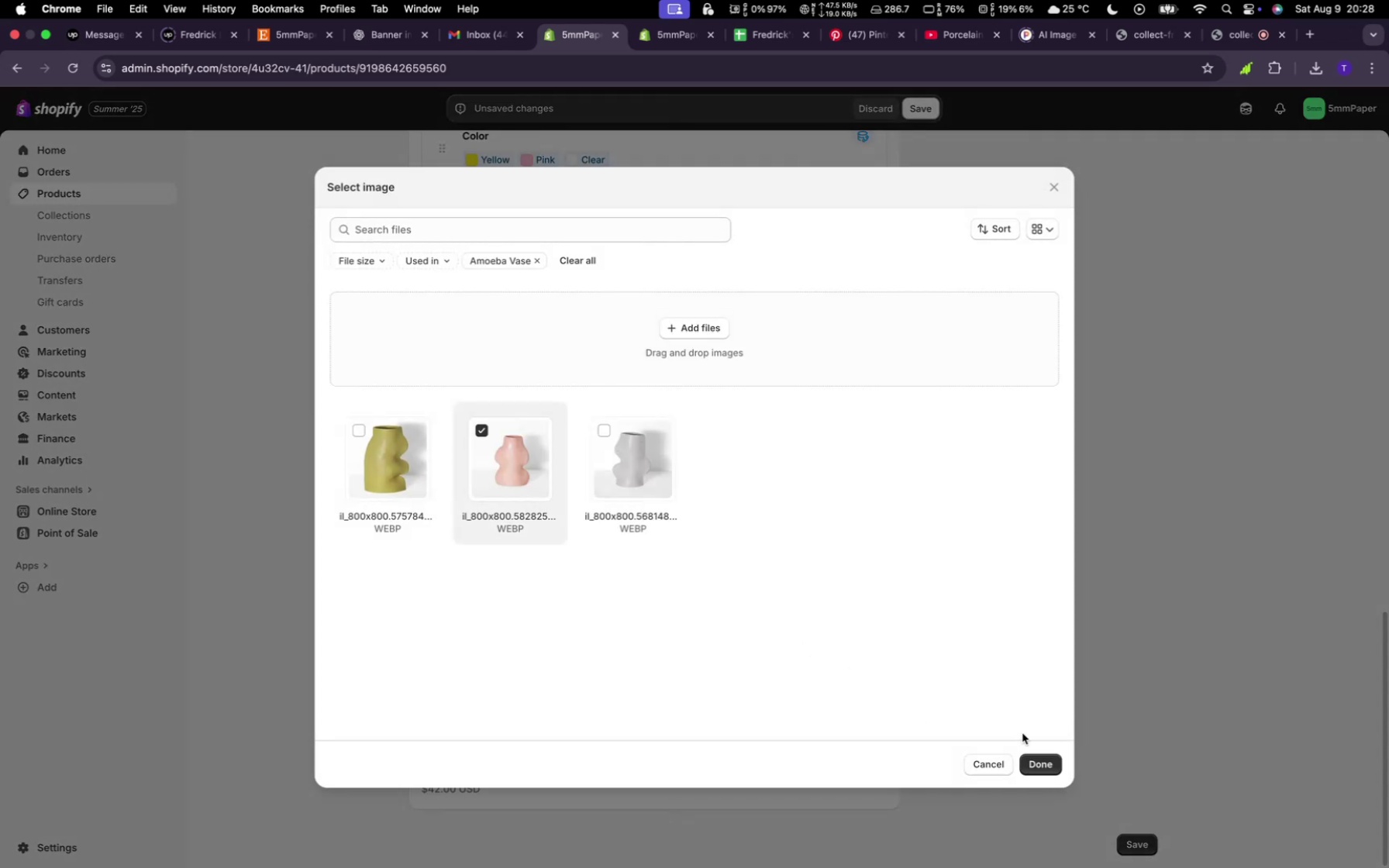 
left_click([1039, 760])
 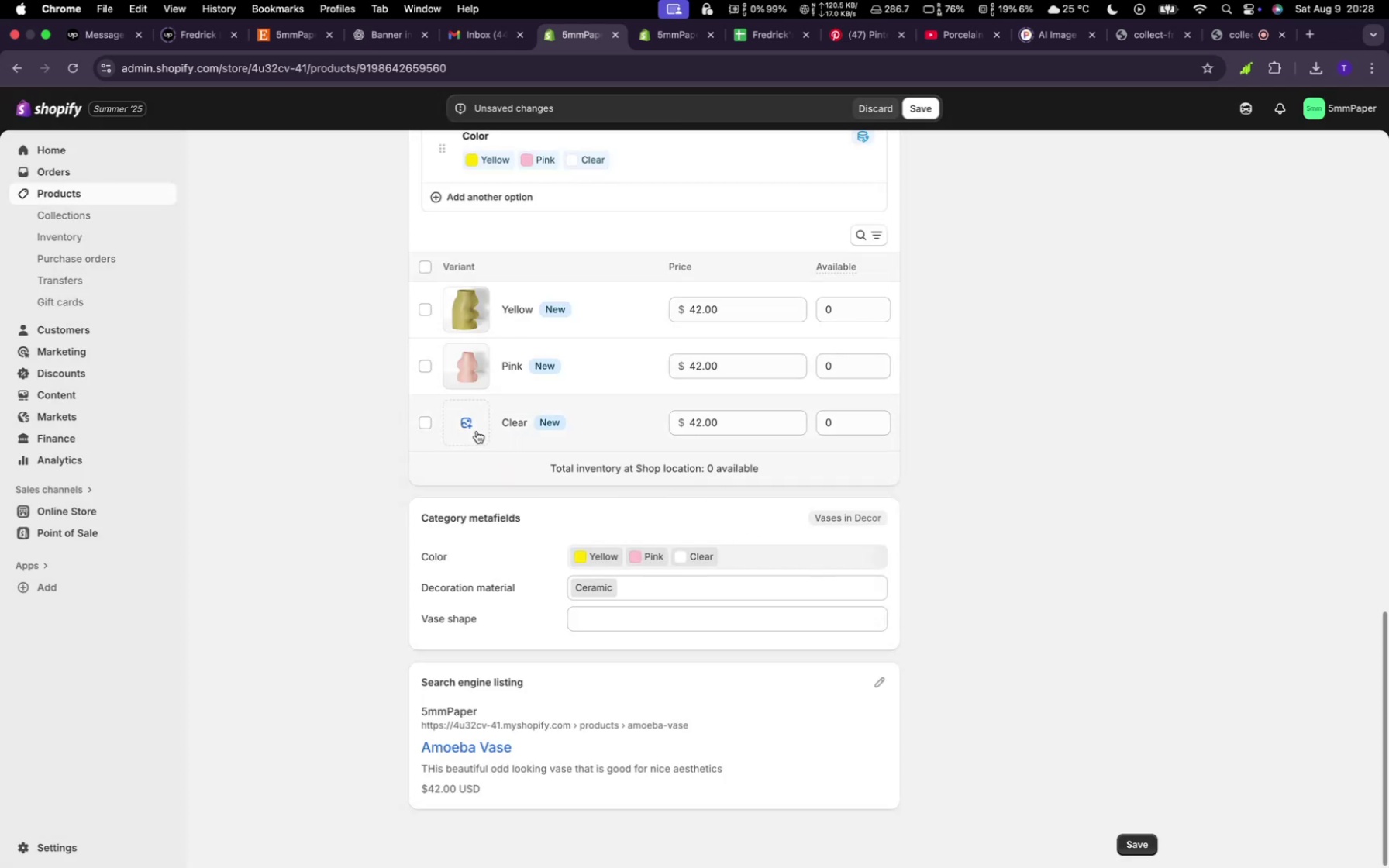 
left_click([469, 426])
 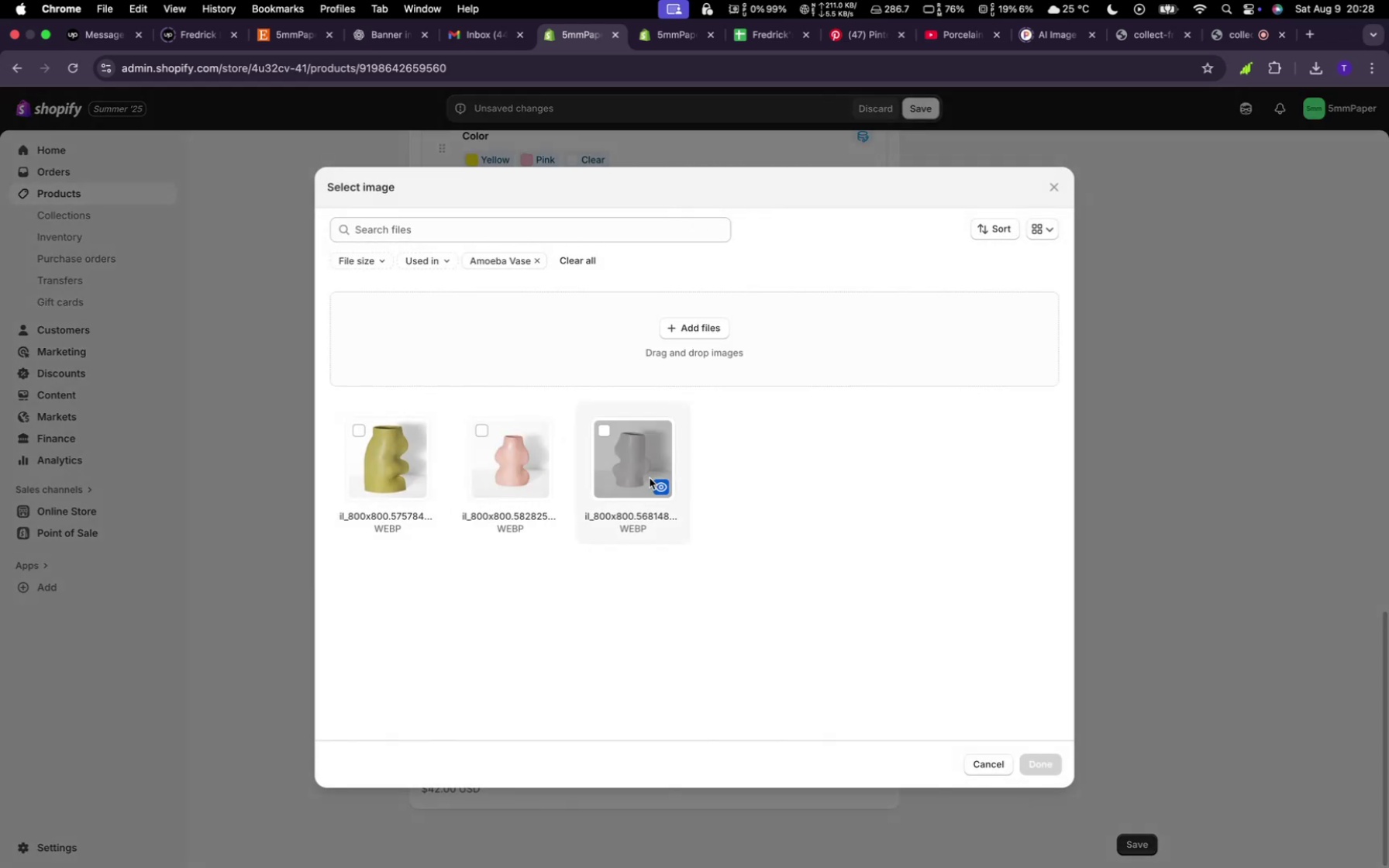 
left_click([648, 475])
 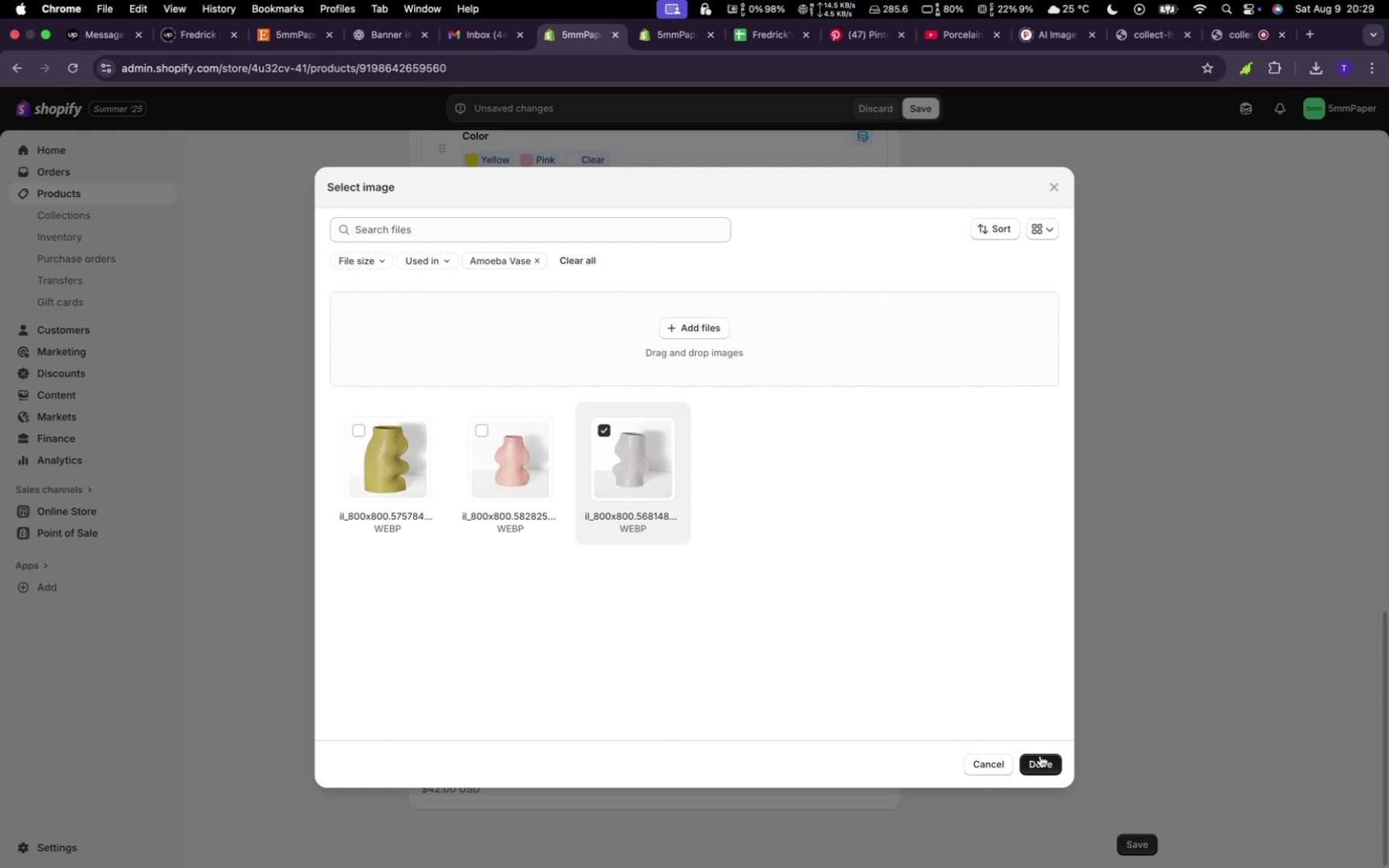 
wait(7.05)
 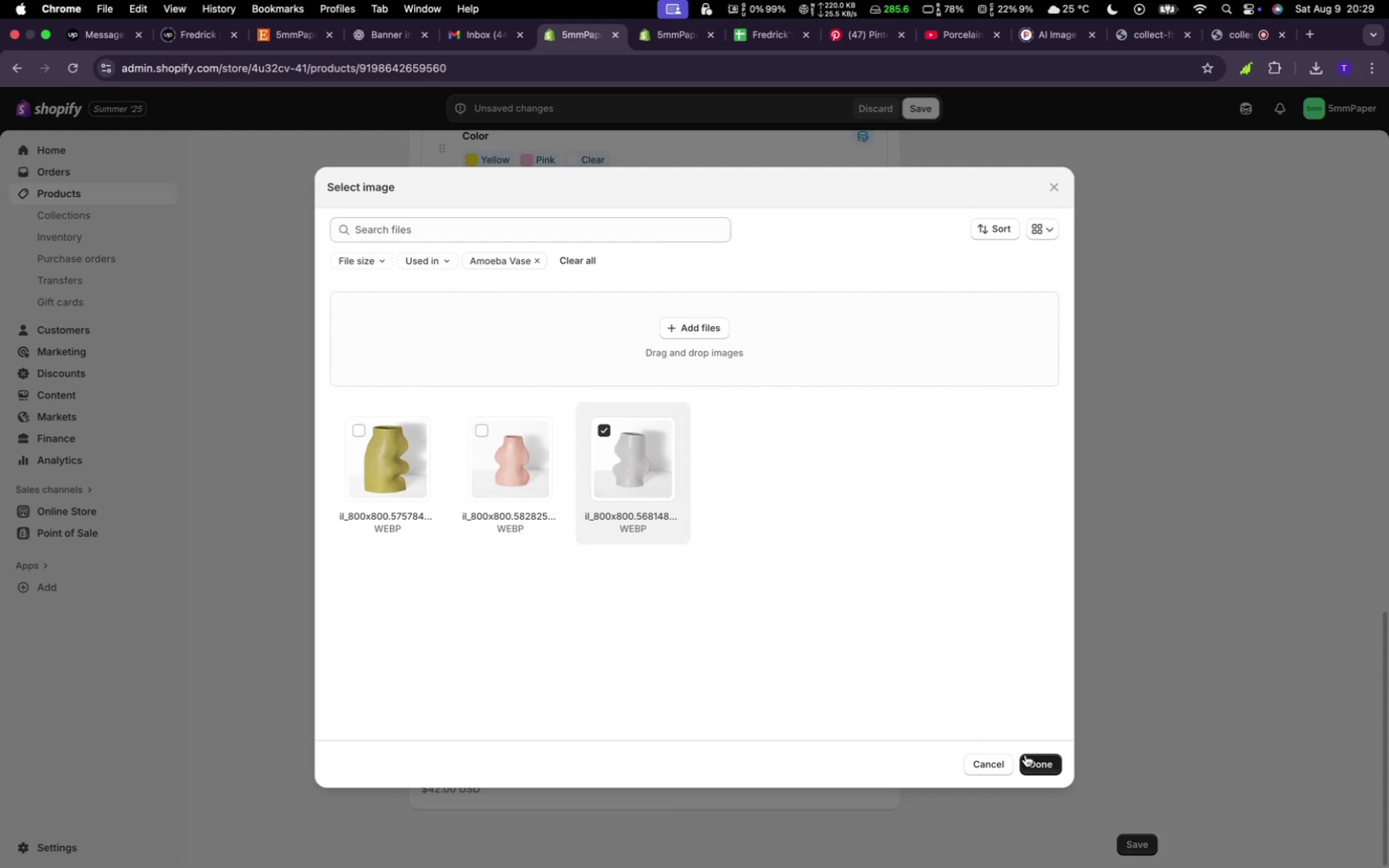 
left_click([1040, 757])
 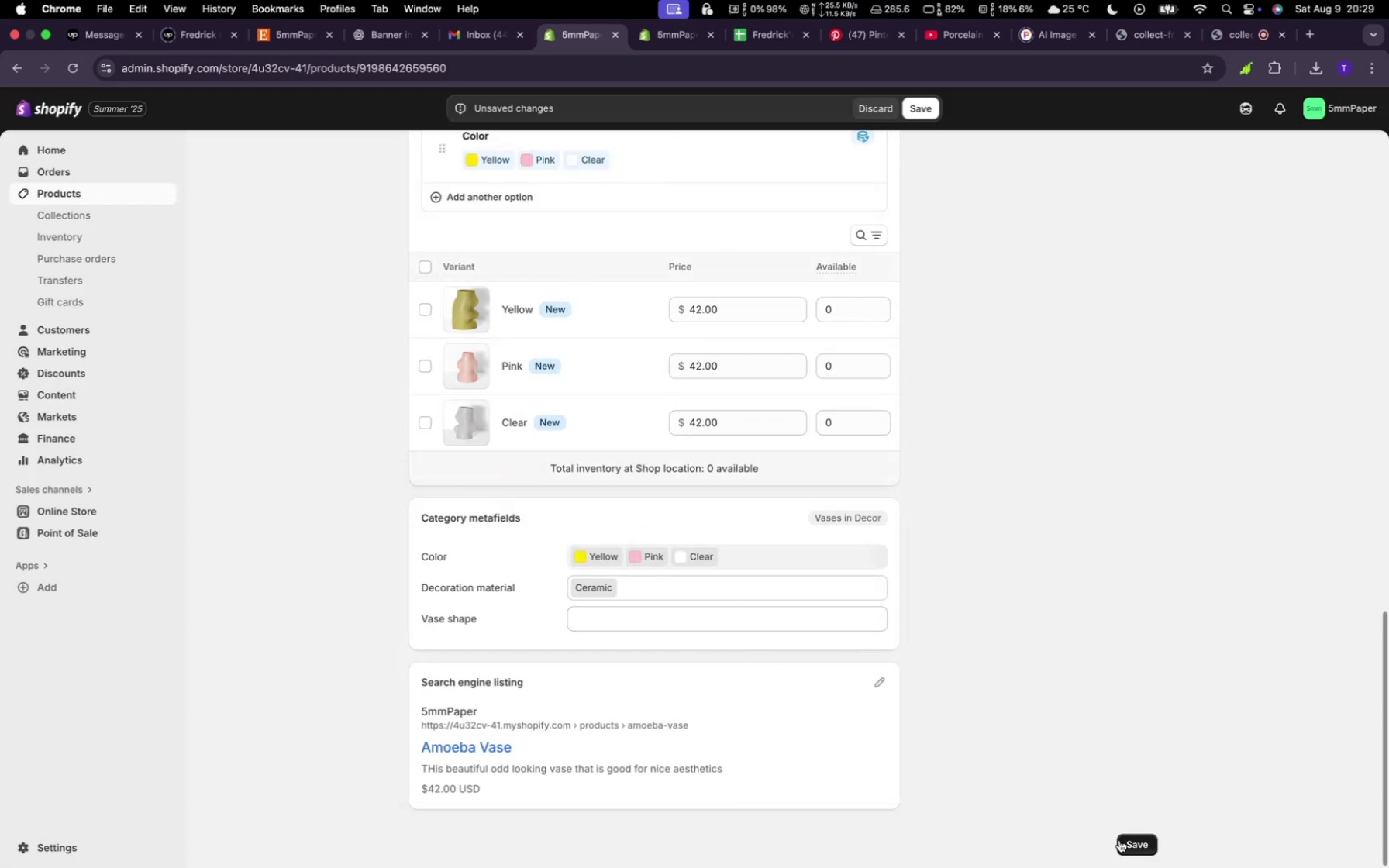 
wait(5.25)
 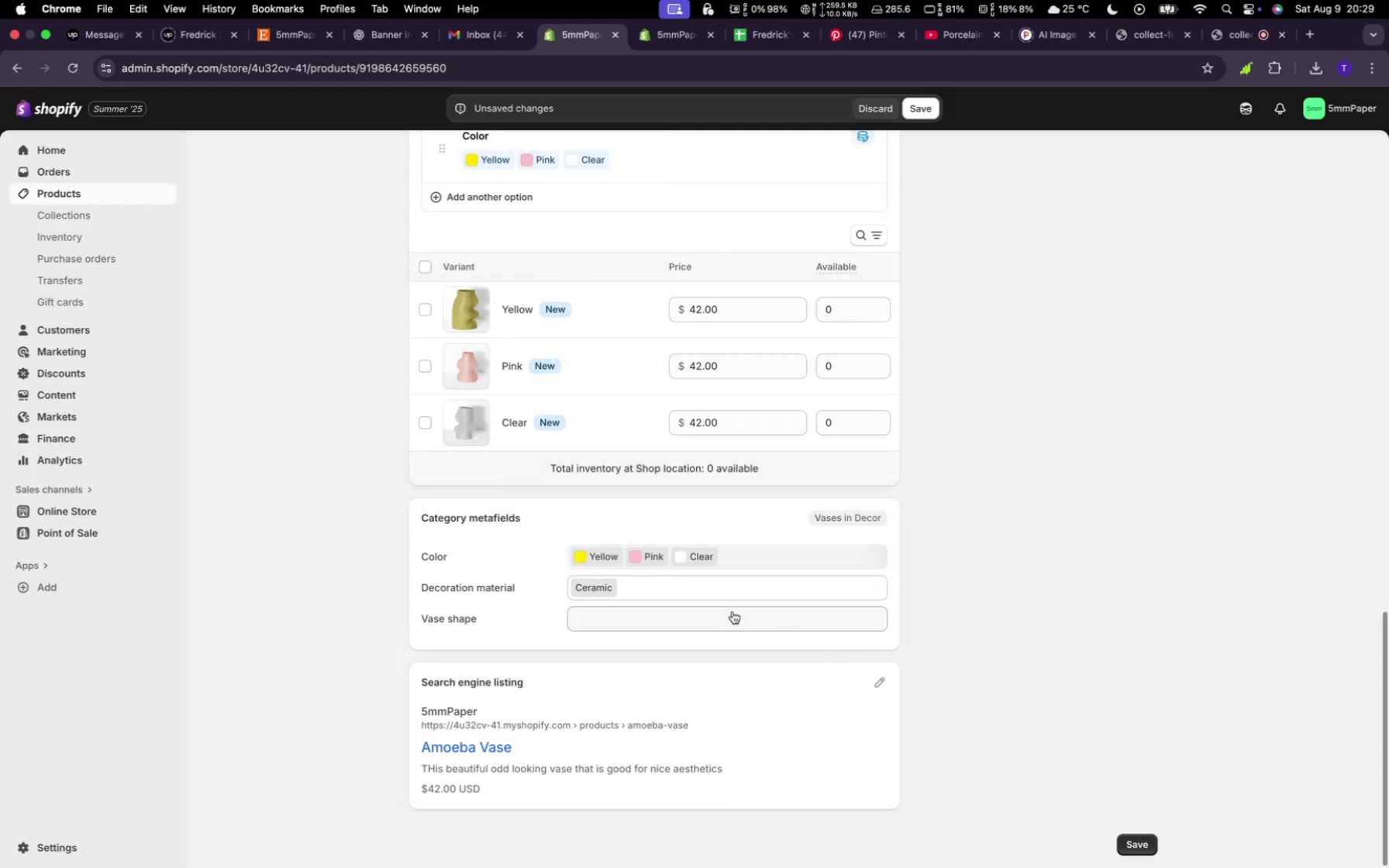 
left_click([1128, 838])
 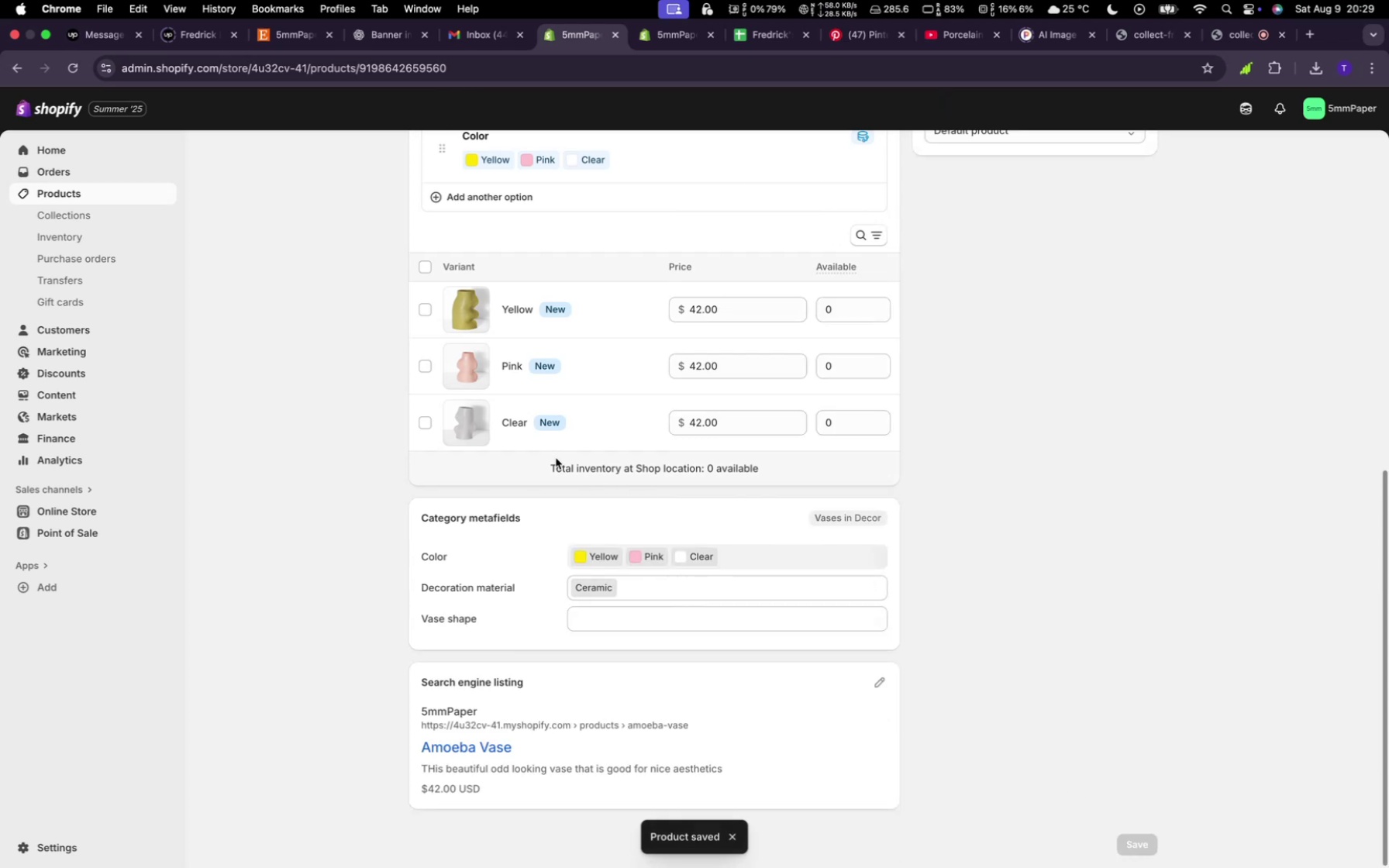 
wait(7.47)
 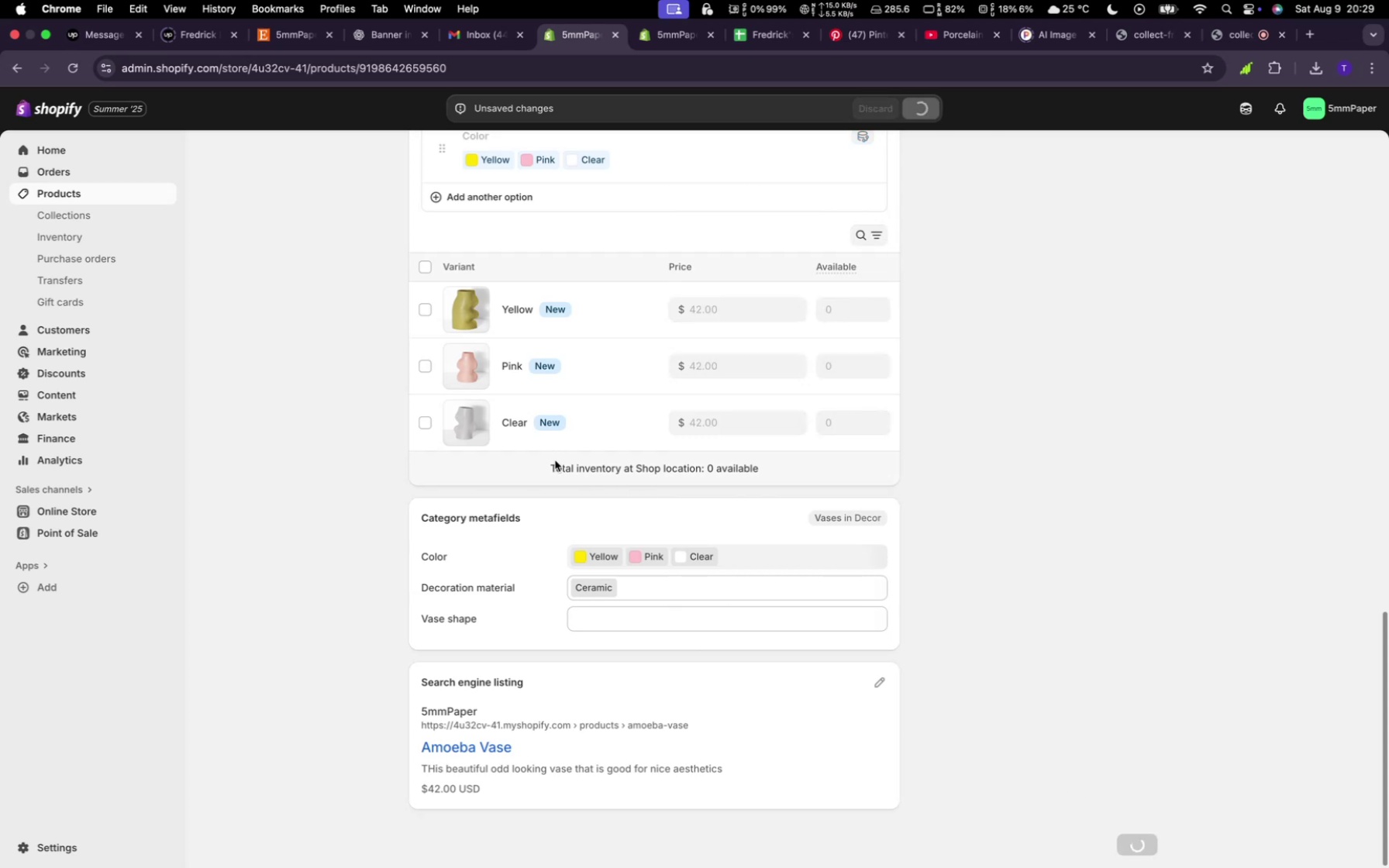 
scroll: coordinate [643, 336], scroll_direction: up, amount: 51.0
 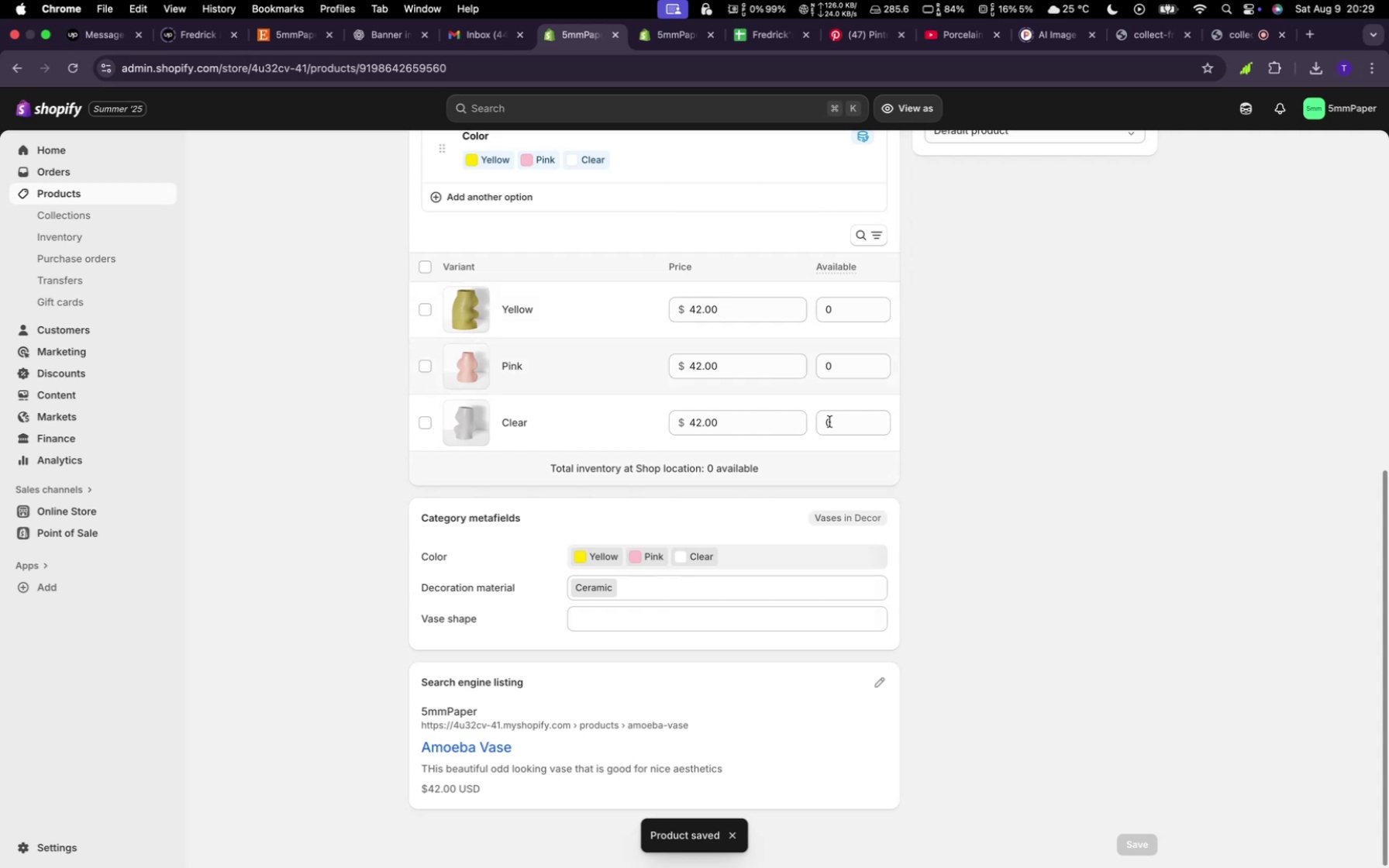 
scroll: coordinate [838, 423], scroll_direction: down, amount: 26.0
 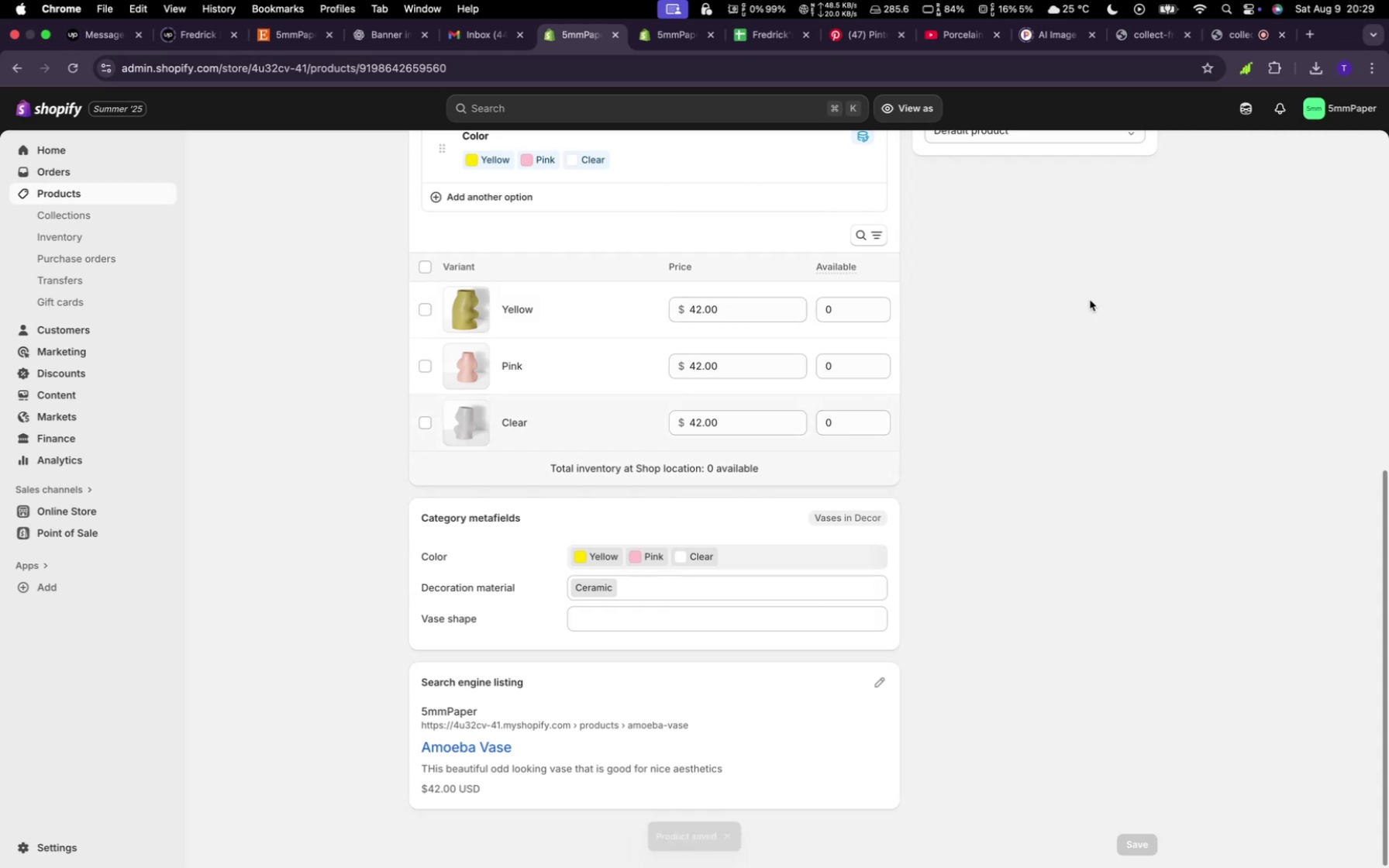 
scroll: coordinate [753, 471], scroll_direction: up, amount: 73.0
 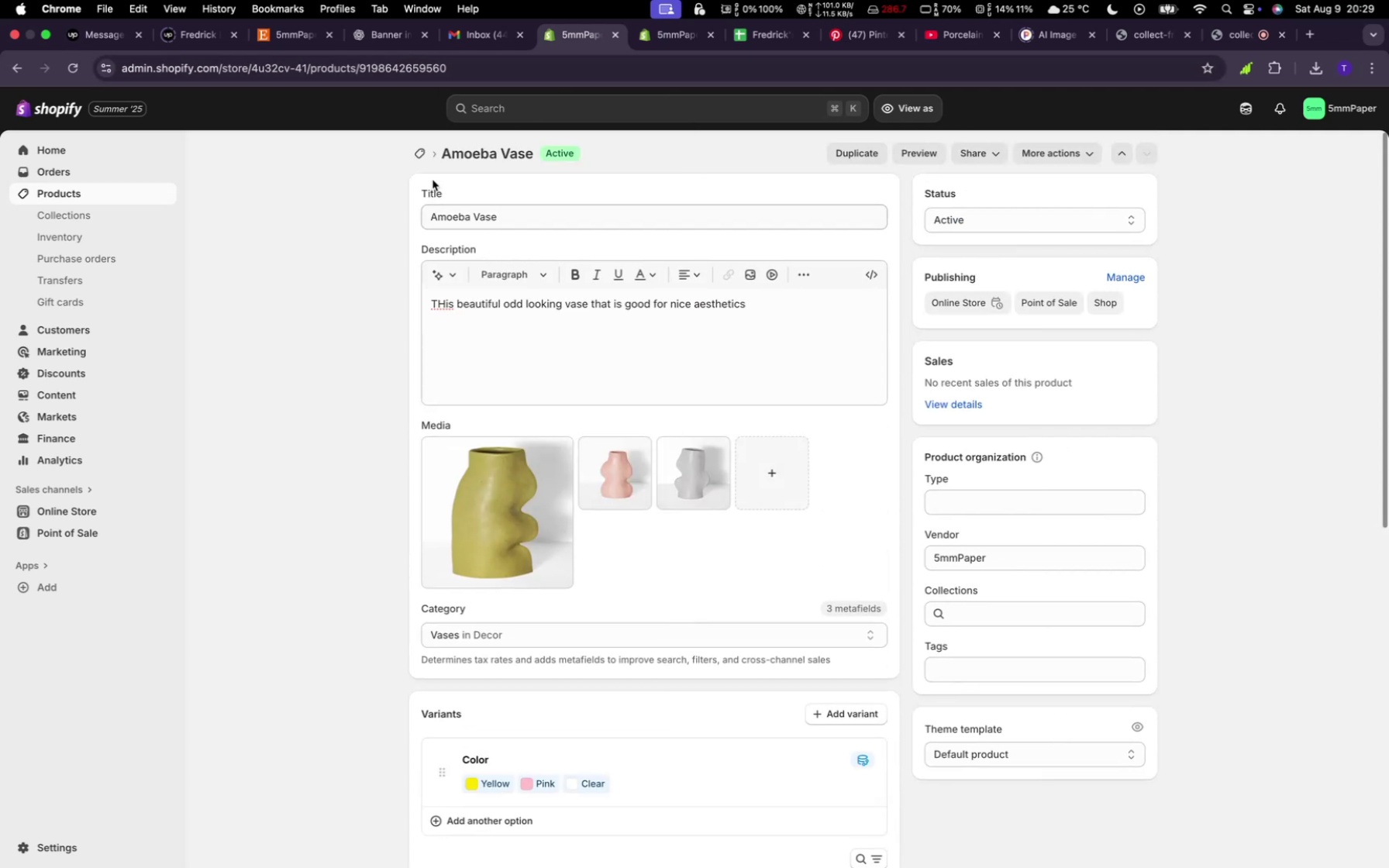 
left_click([418, 144])
 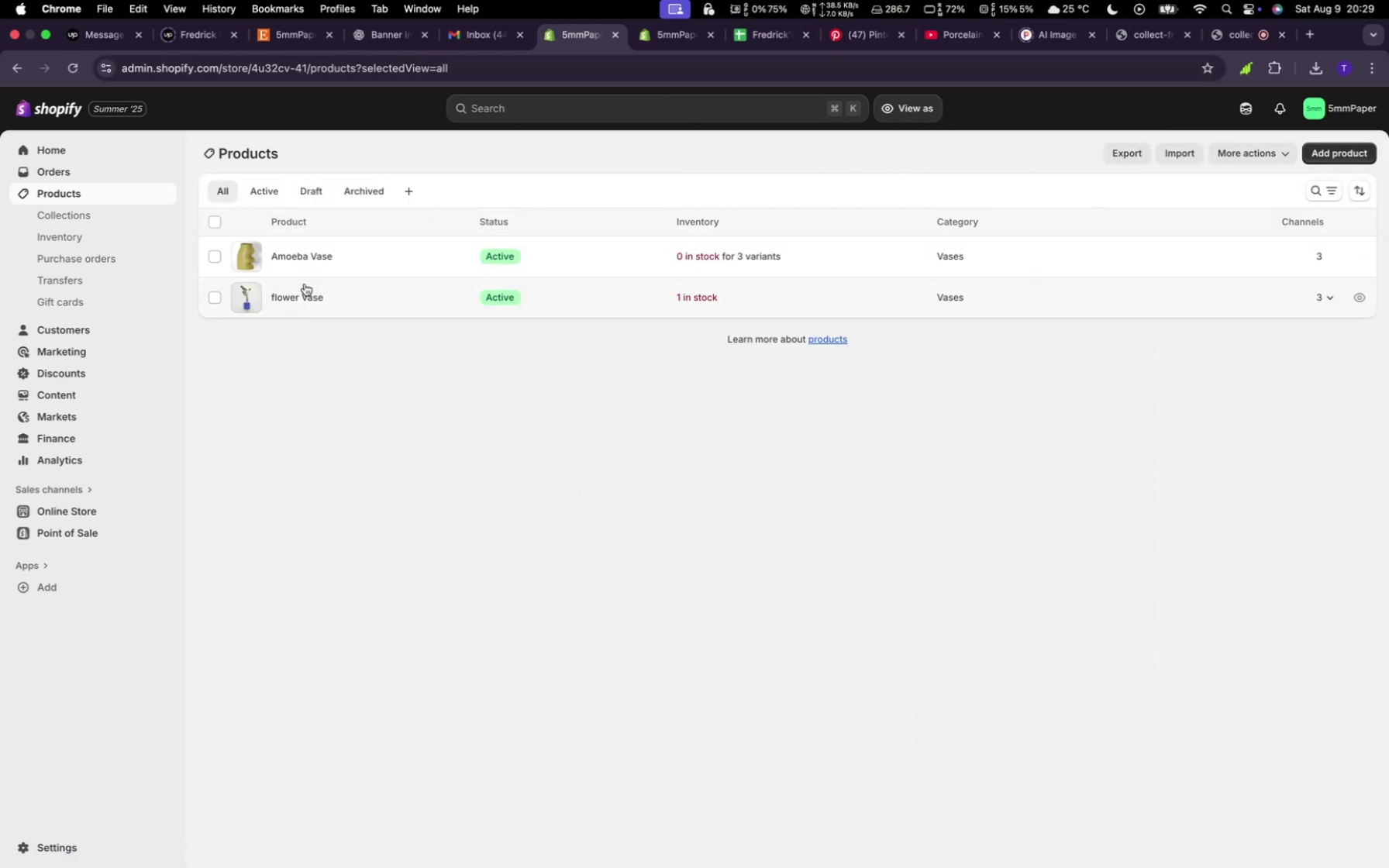 
left_click([307, 291])
 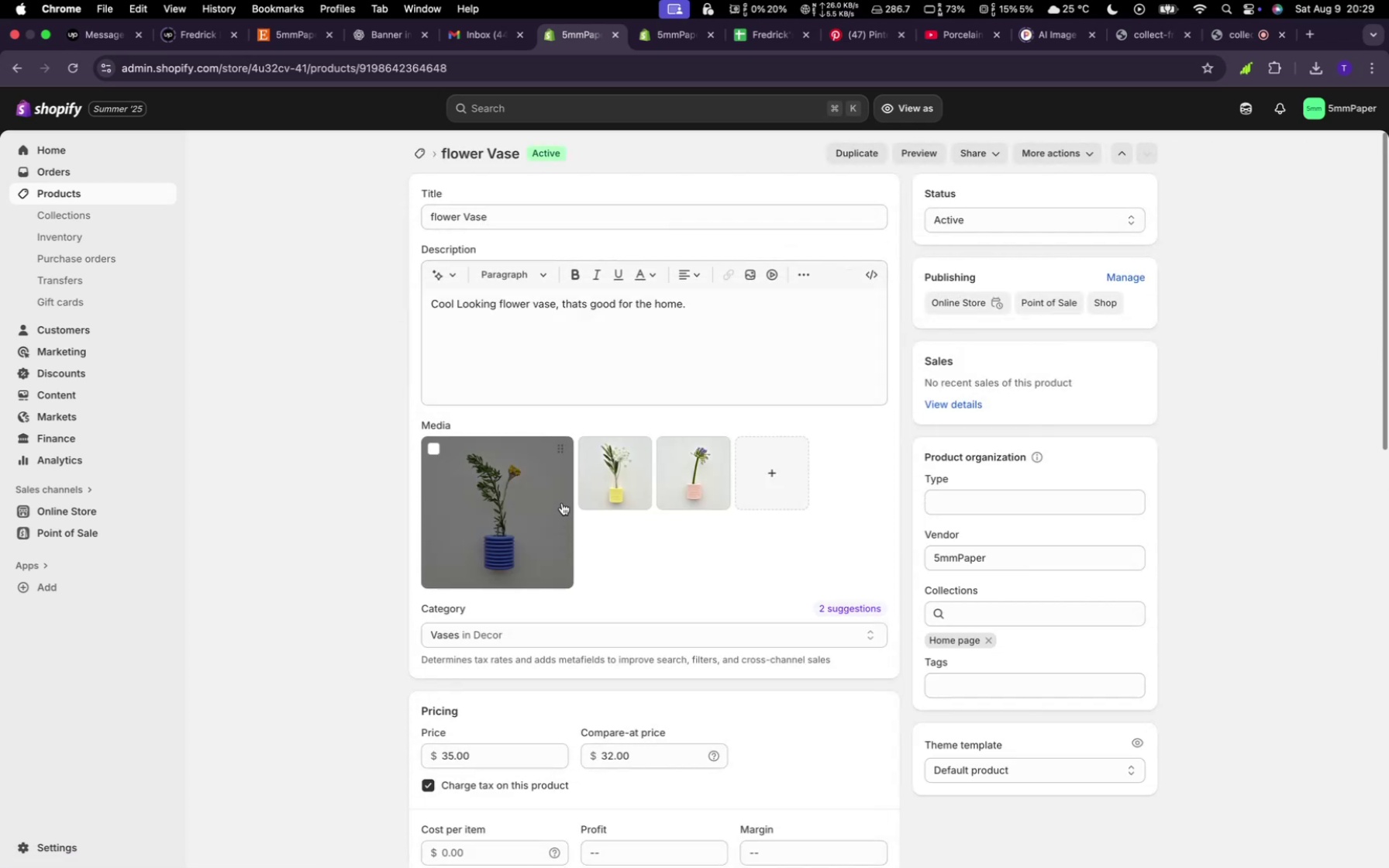 
scroll: coordinate [651, 622], scroll_direction: down, amount: 14.0
 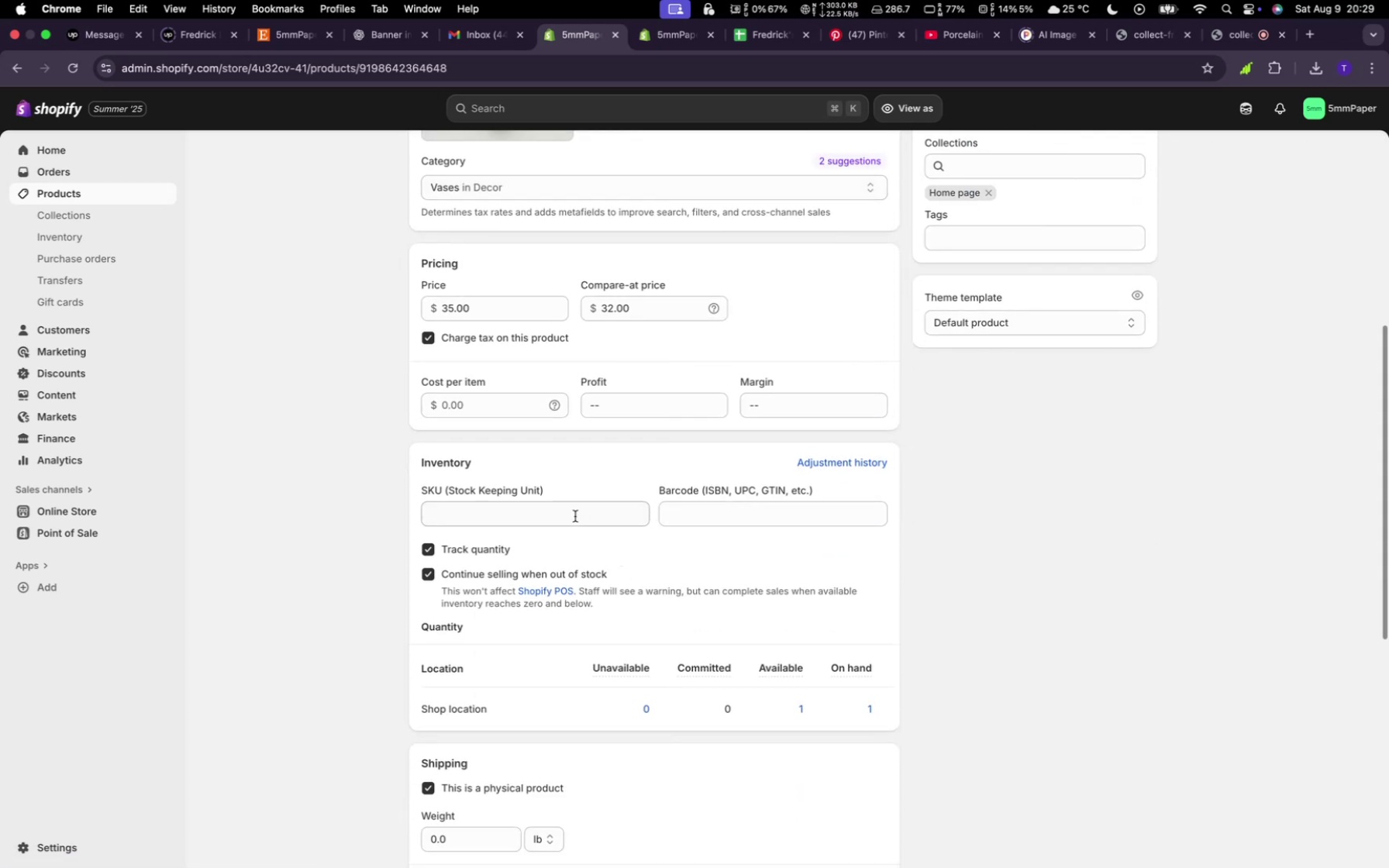 
left_click([575, 516])
 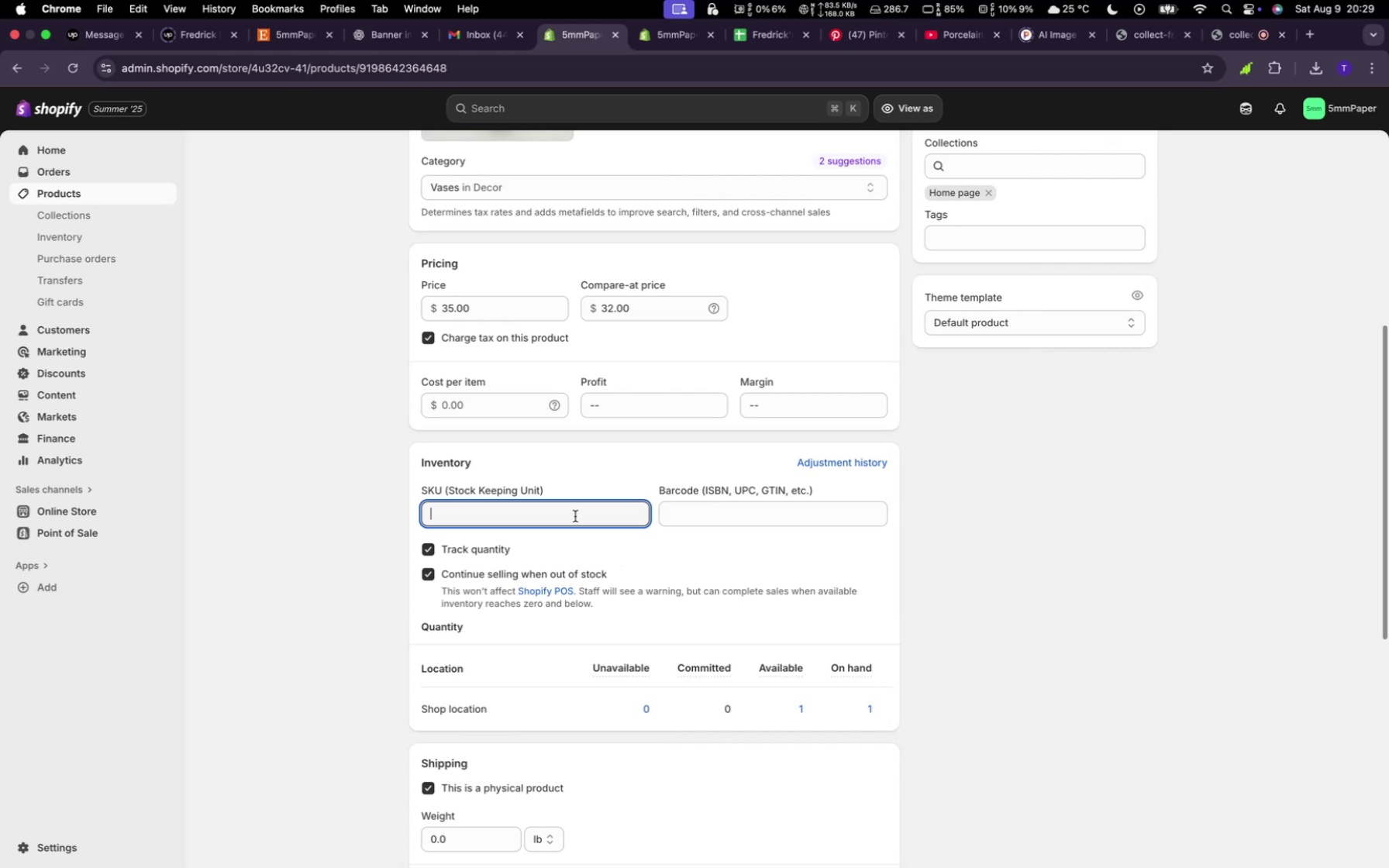 
key(3)
 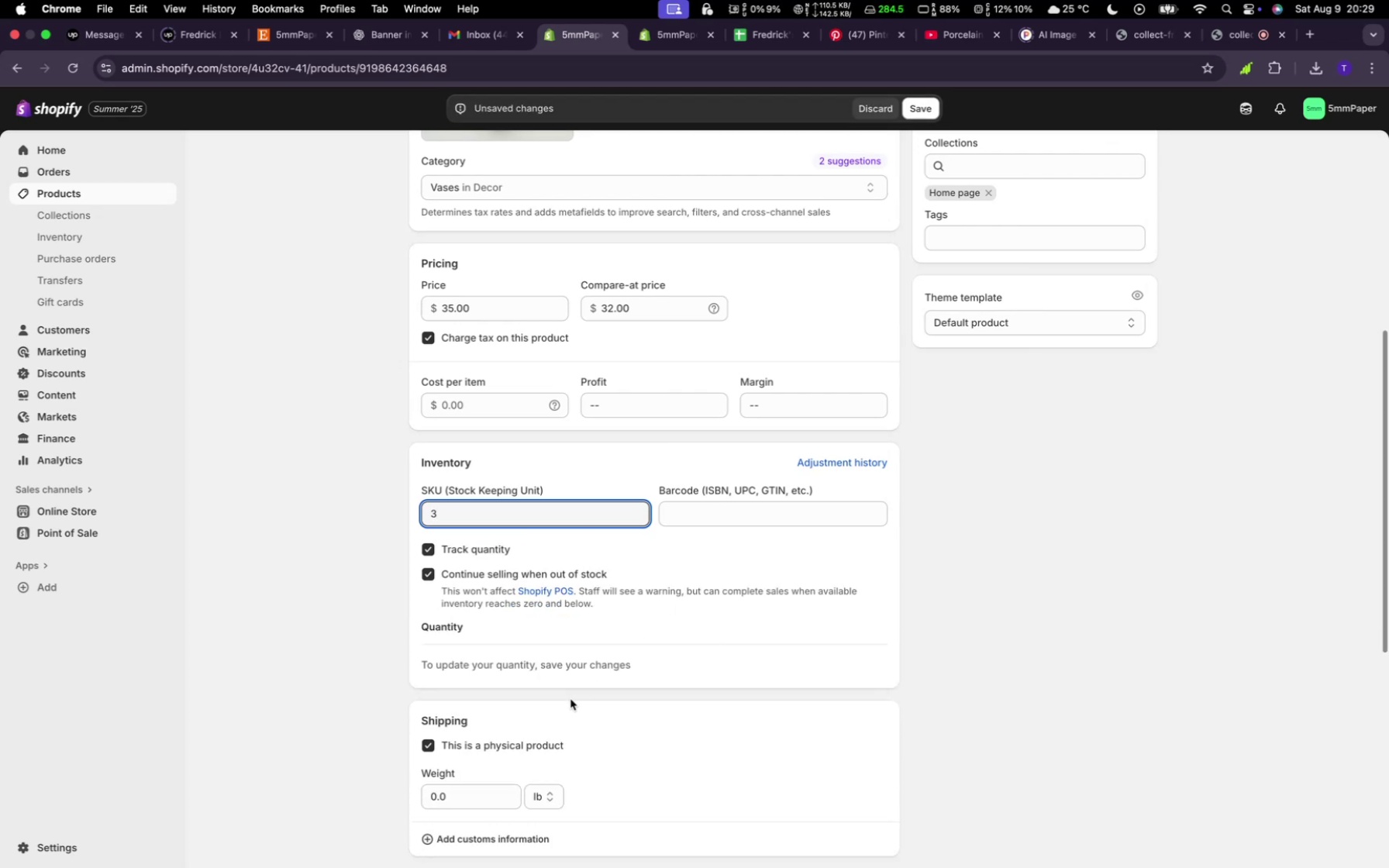 
wait(5.4)
 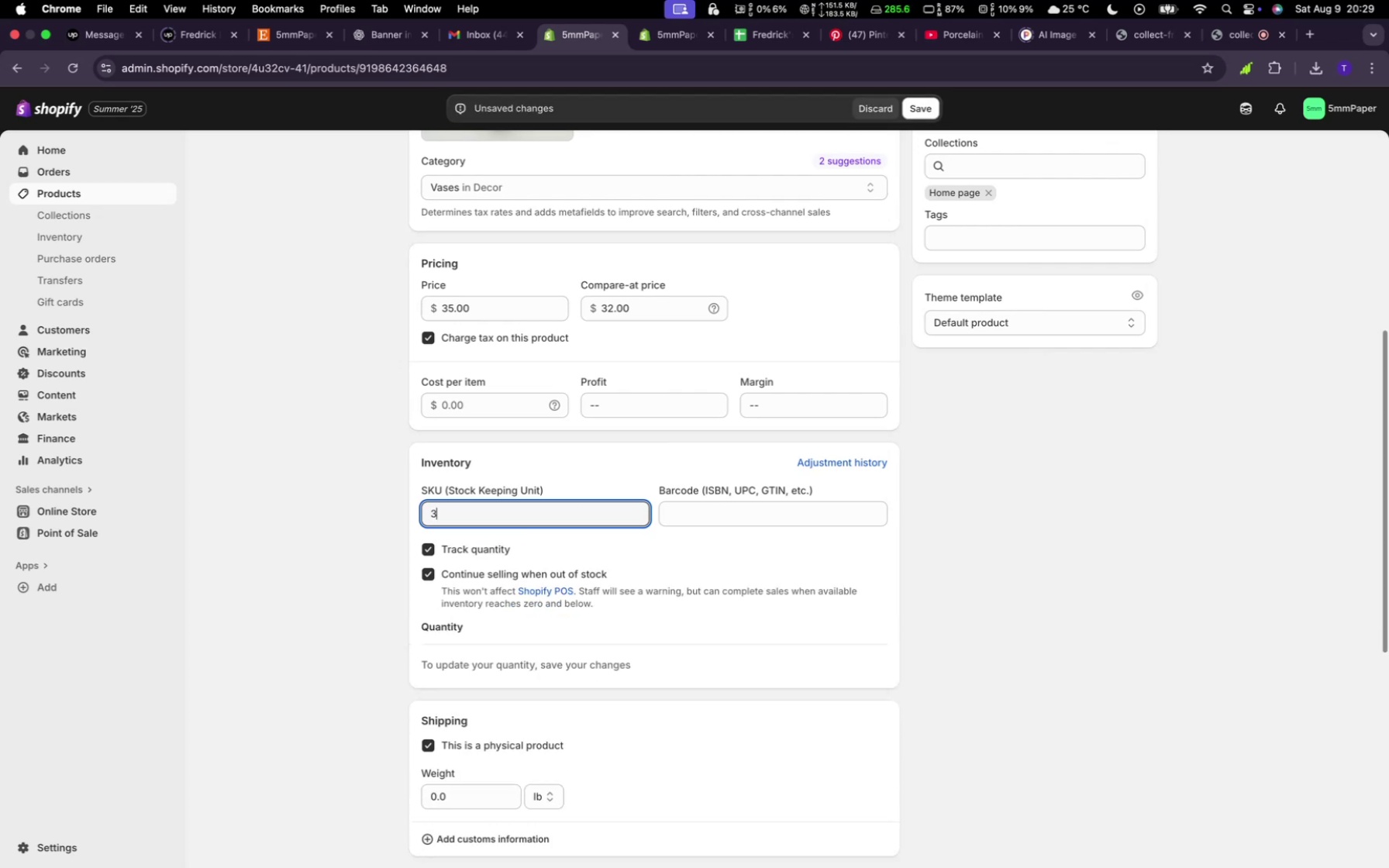 
scroll: coordinate [786, 700], scroll_direction: down, amount: 16.0
 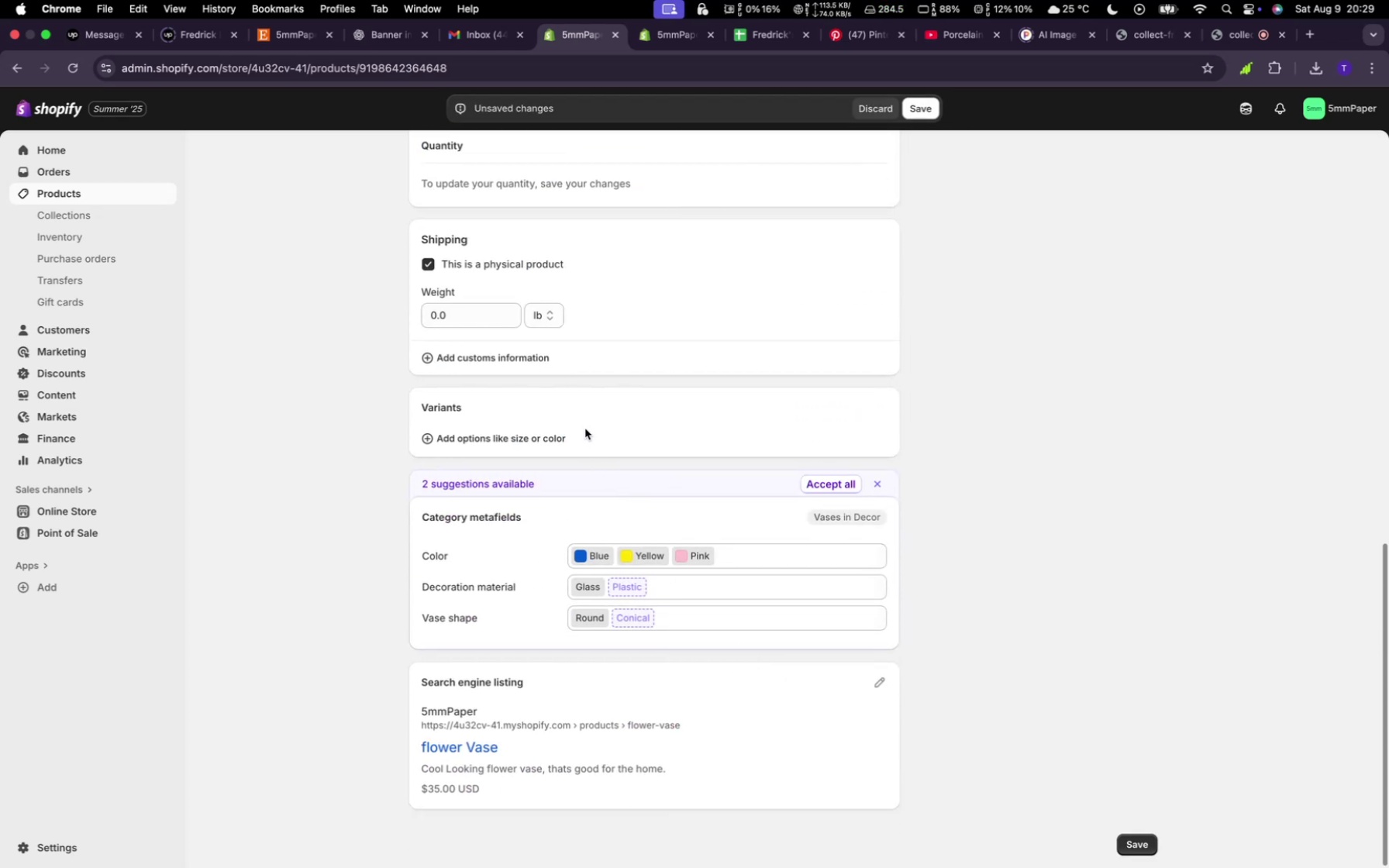 
left_click([560, 448])
 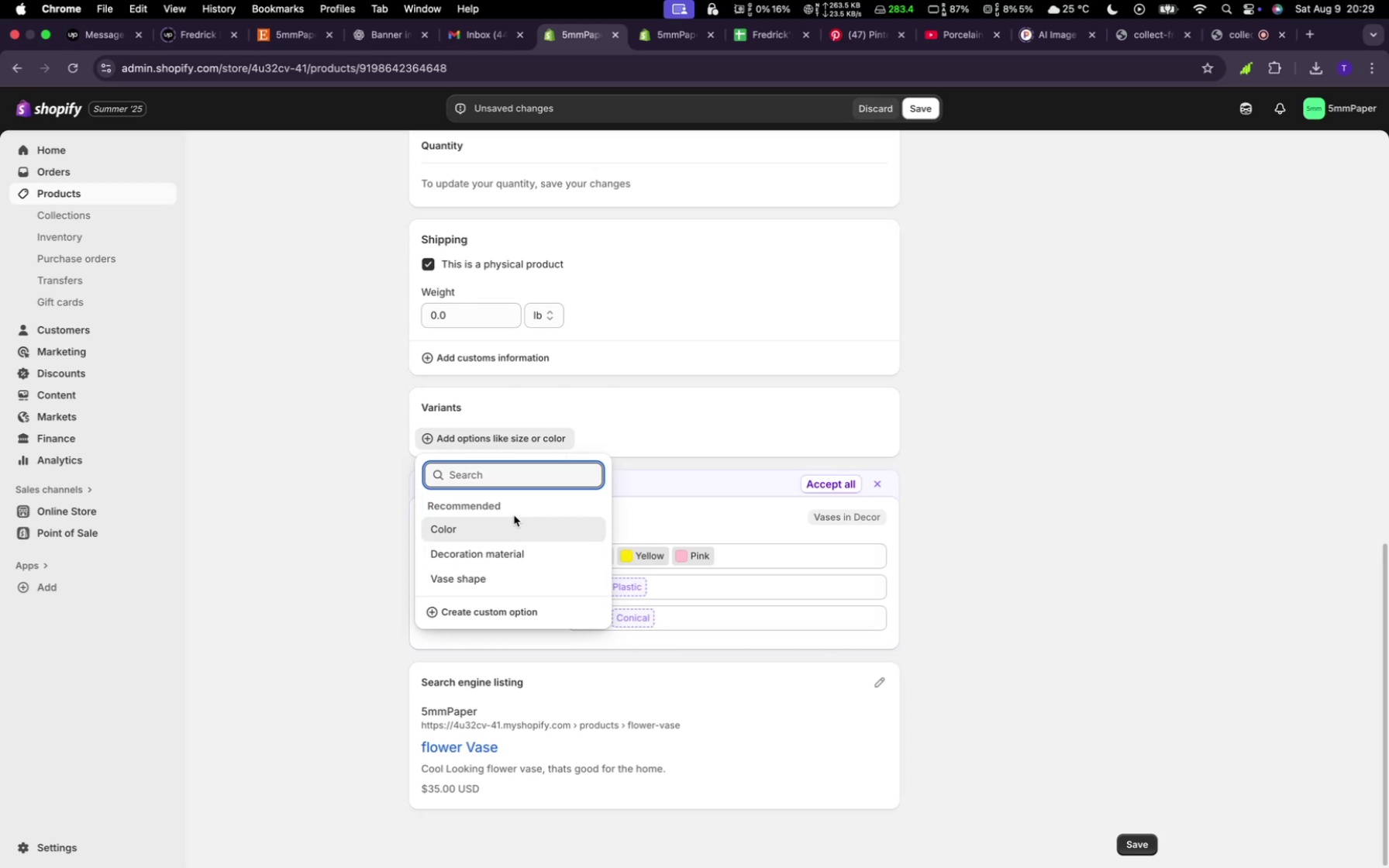 
left_click([514, 523])
 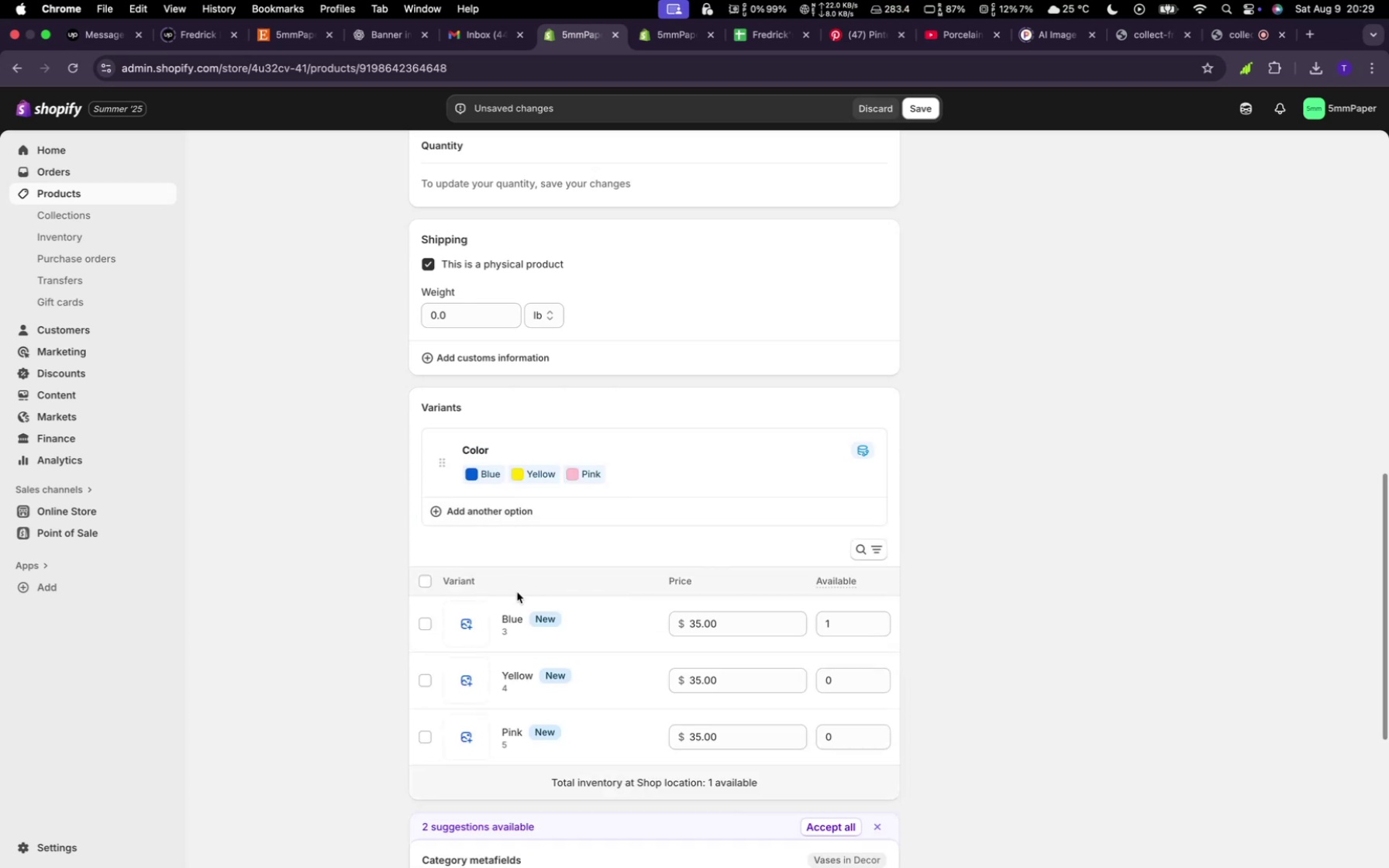 
wait(6.46)
 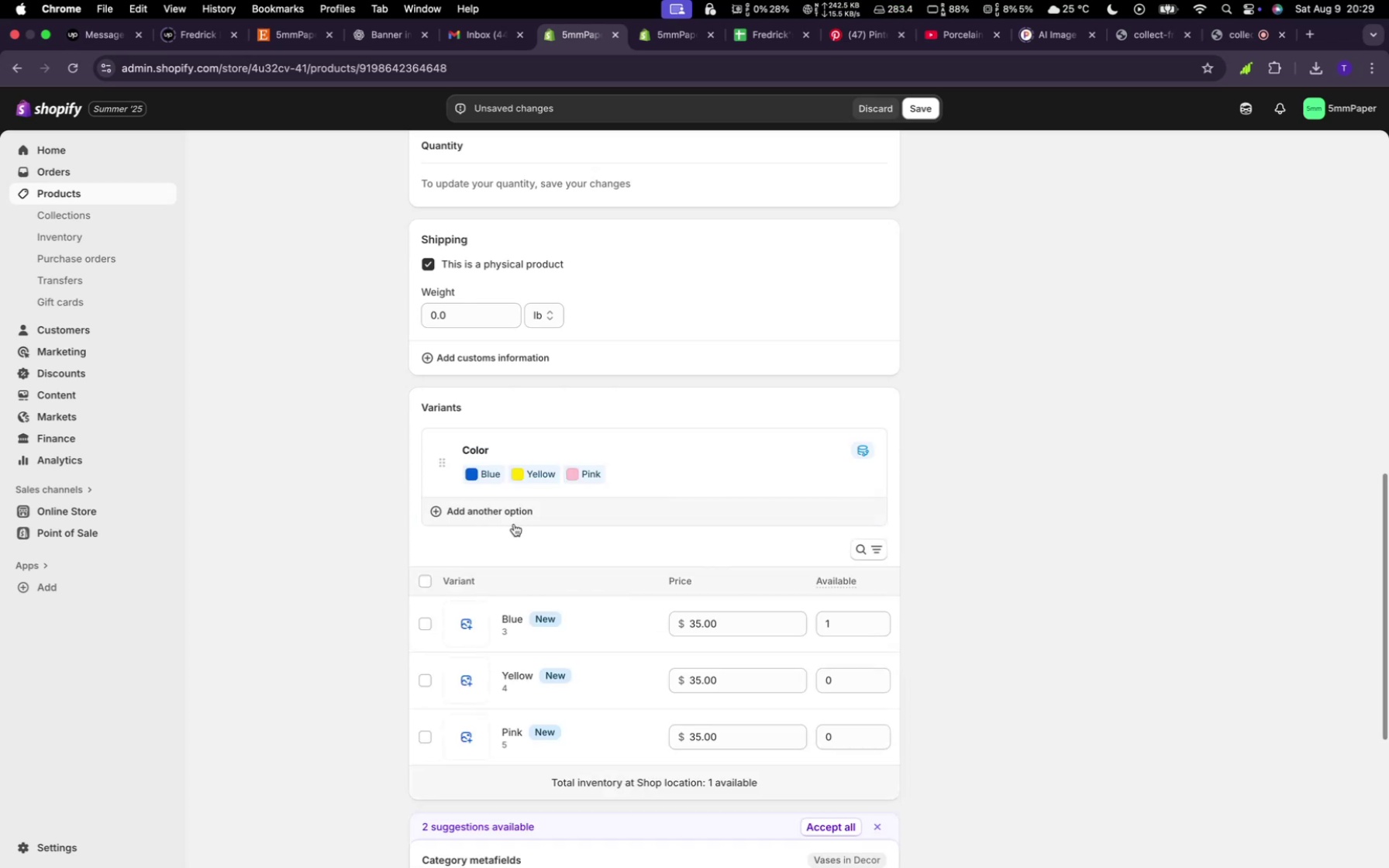 
left_click([478, 629])
 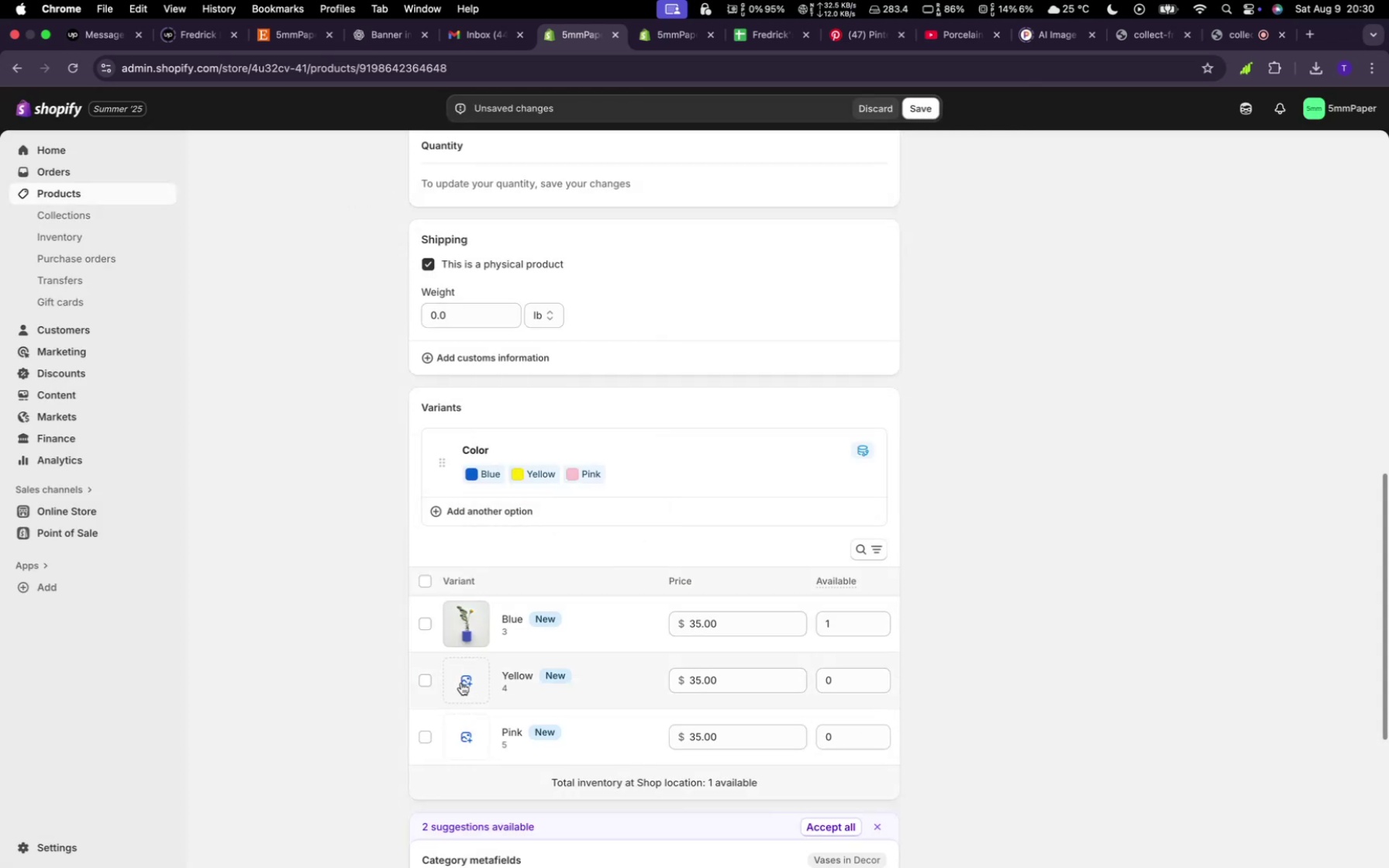 
wait(7.83)
 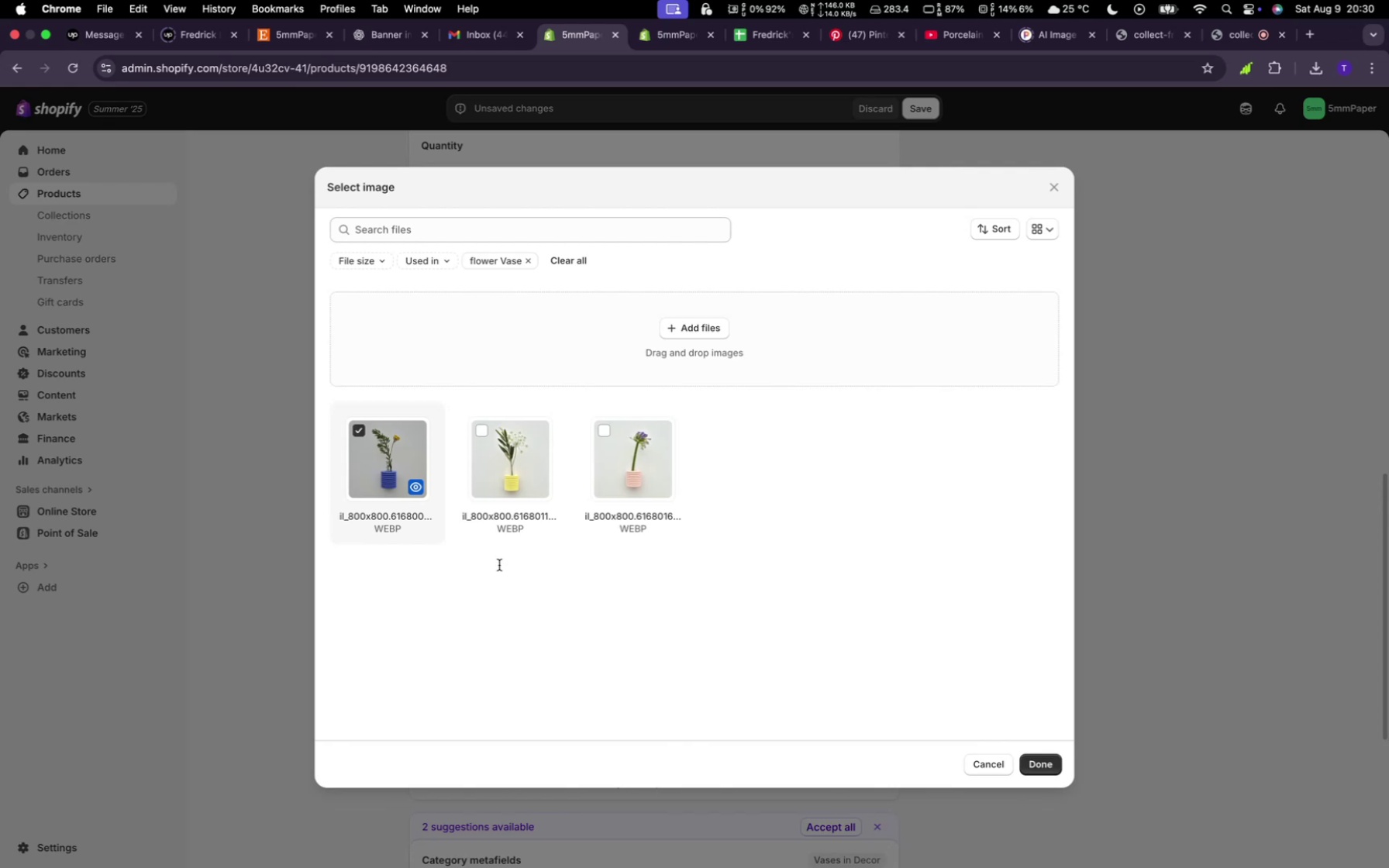 
left_click([510, 458])
 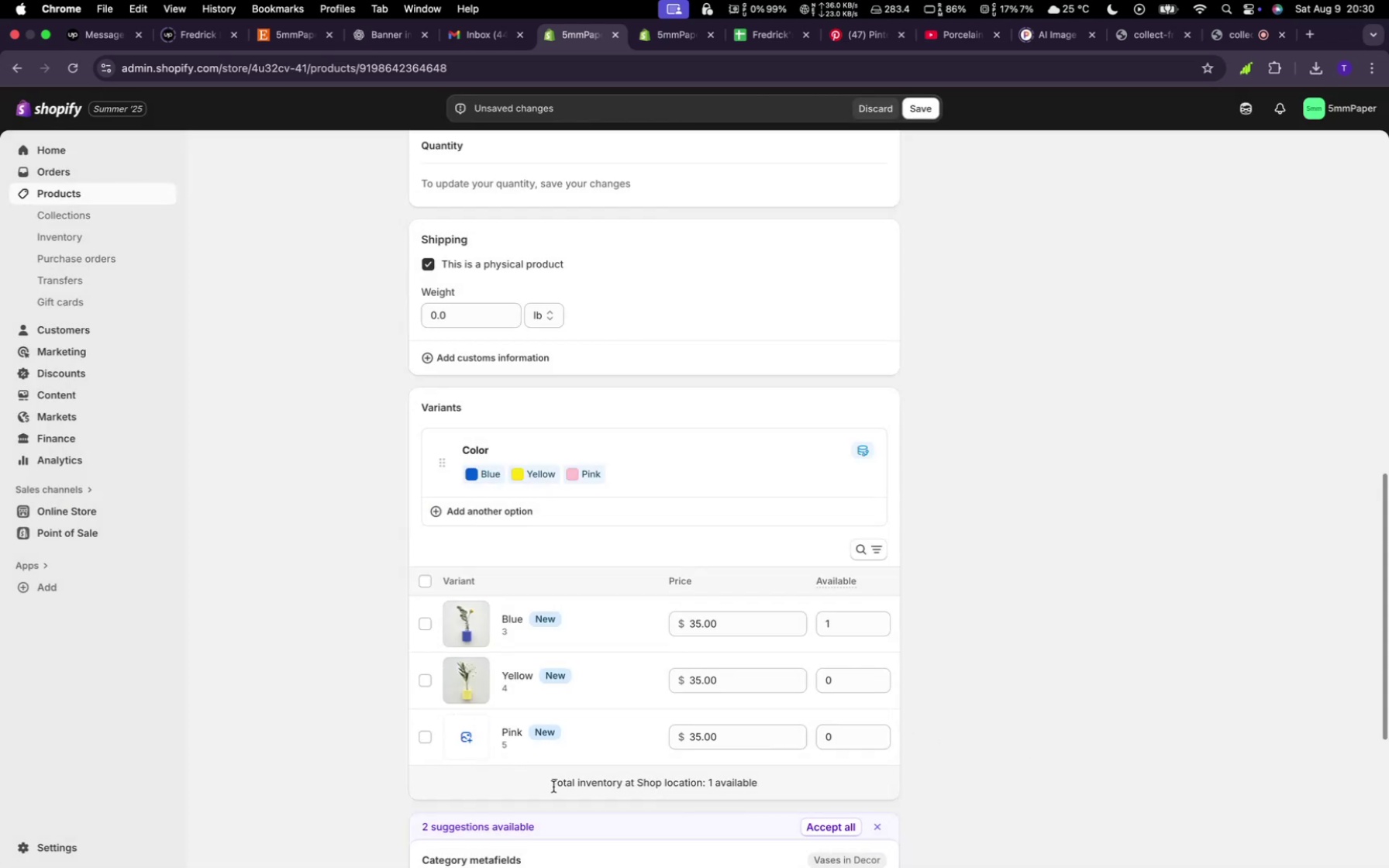 
wait(8.57)
 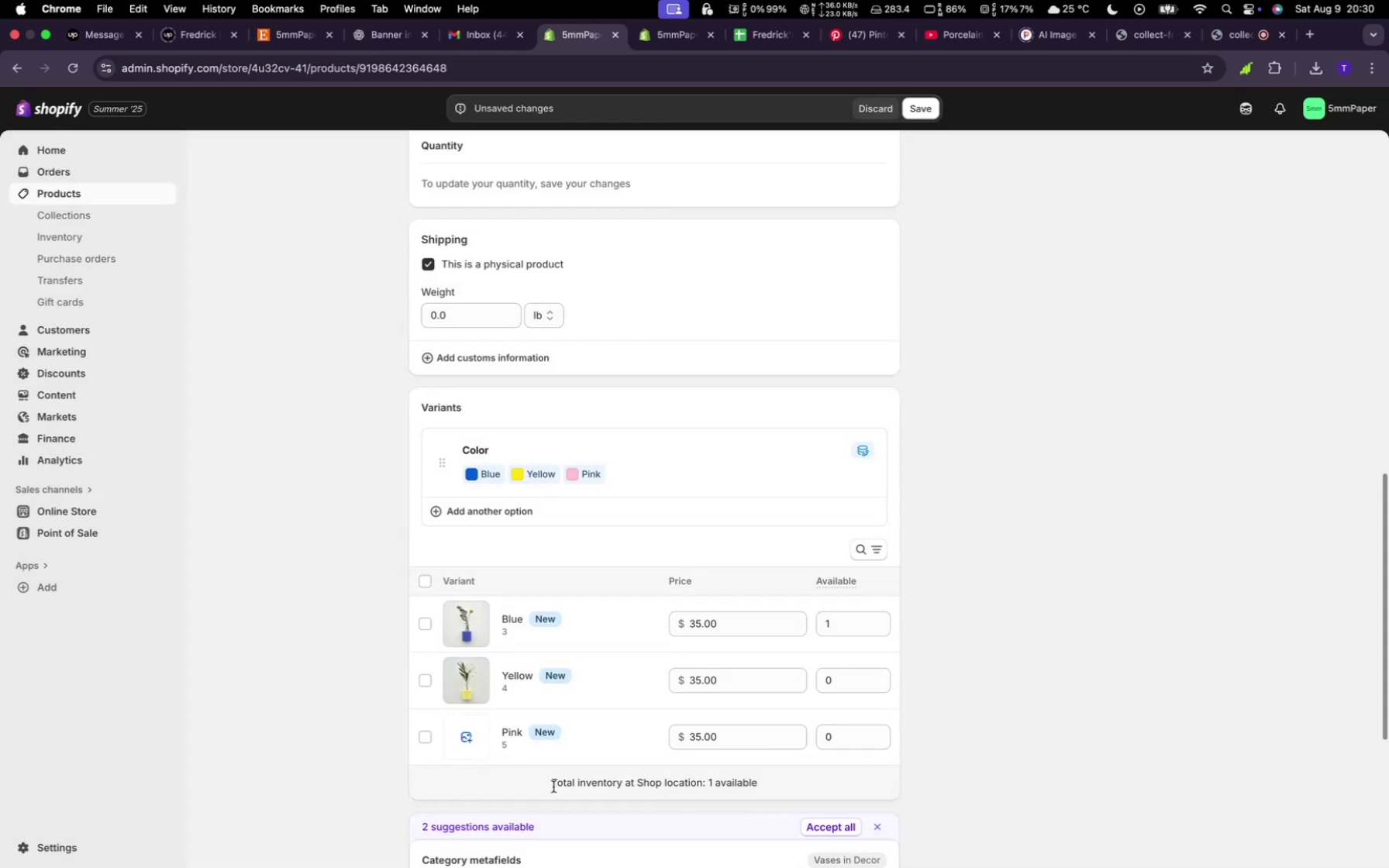 
left_click([1040, 766])
 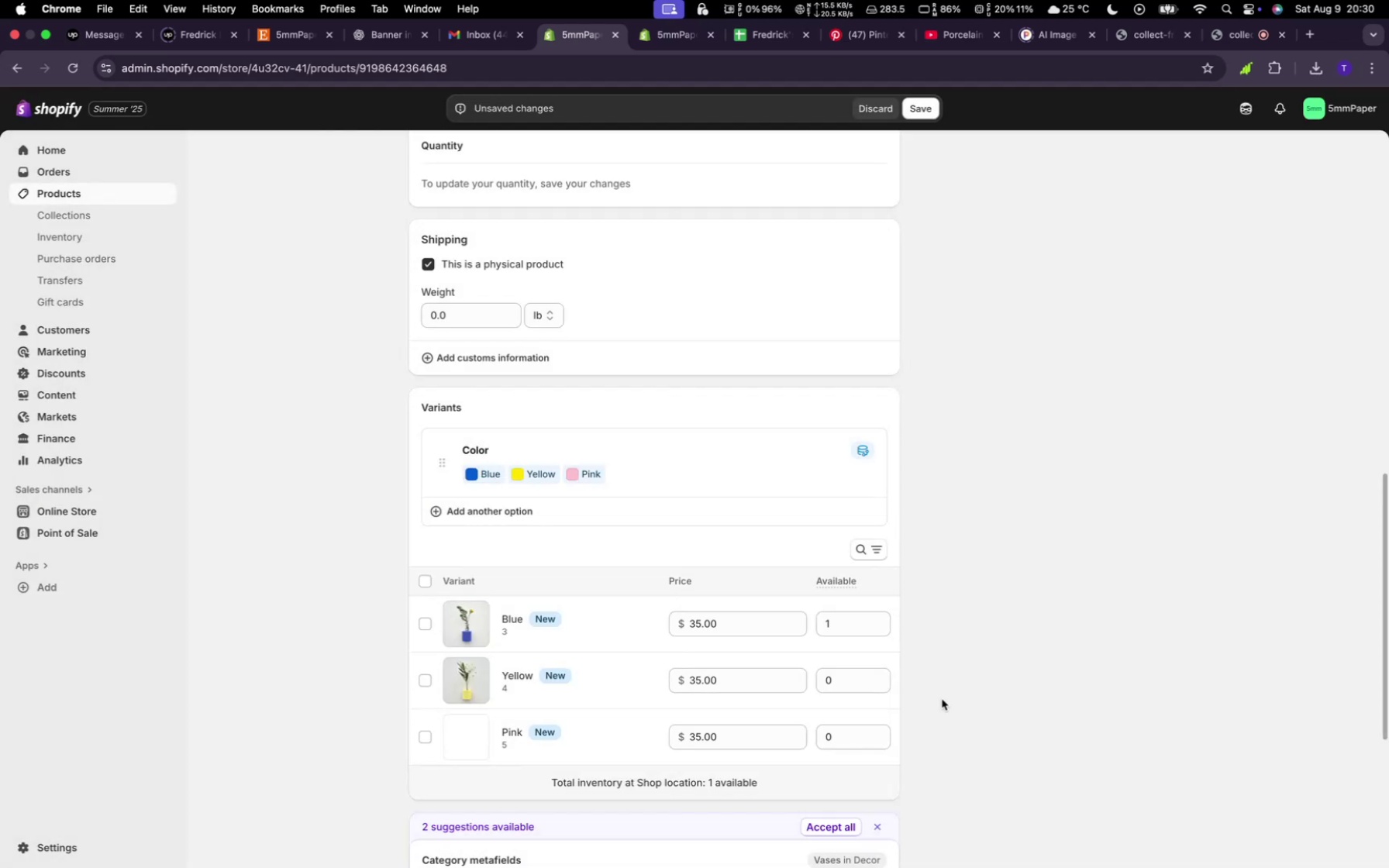 
scroll: coordinate [940, 698], scroll_direction: down, amount: 29.0
 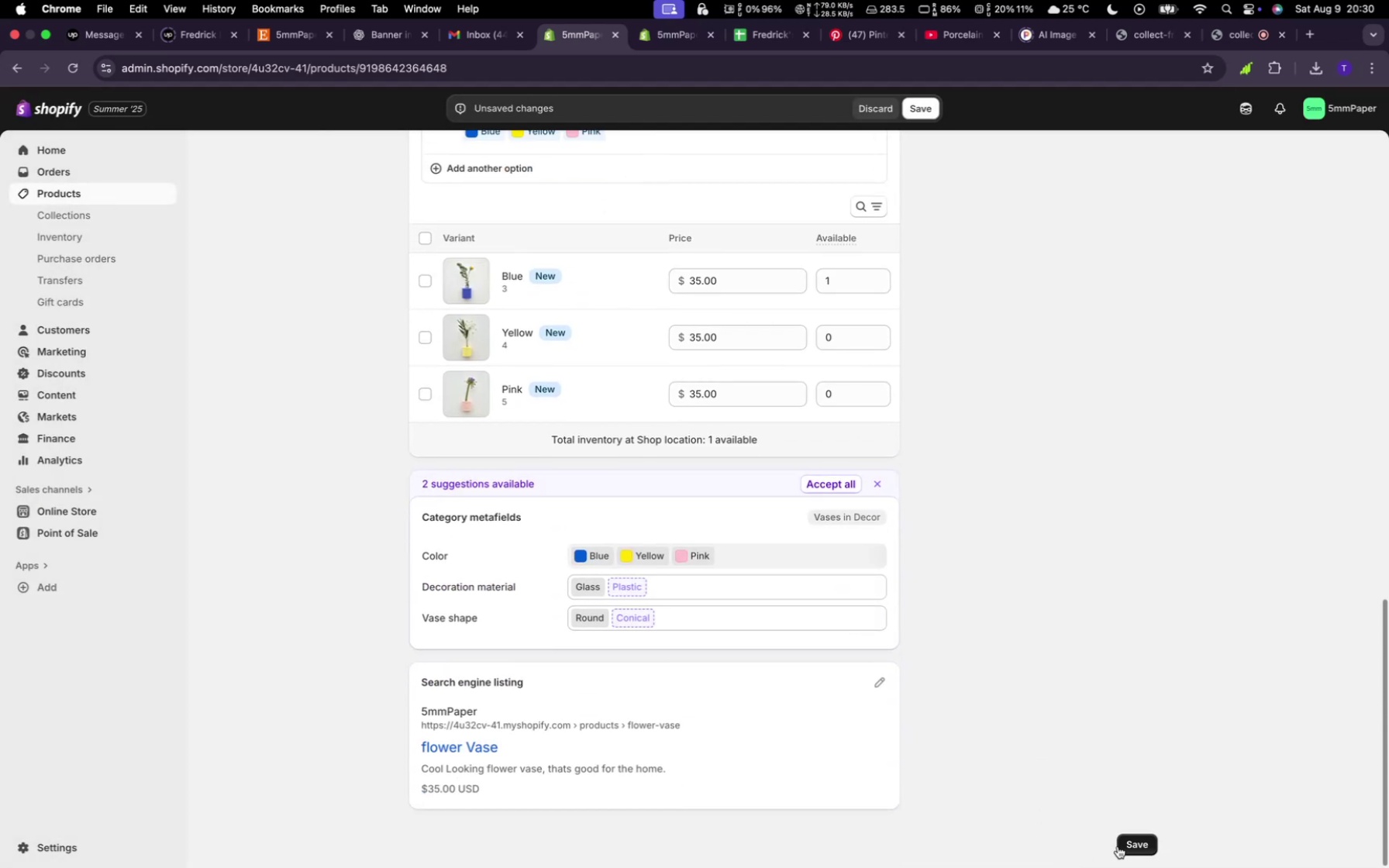 
left_click([1122, 846])
 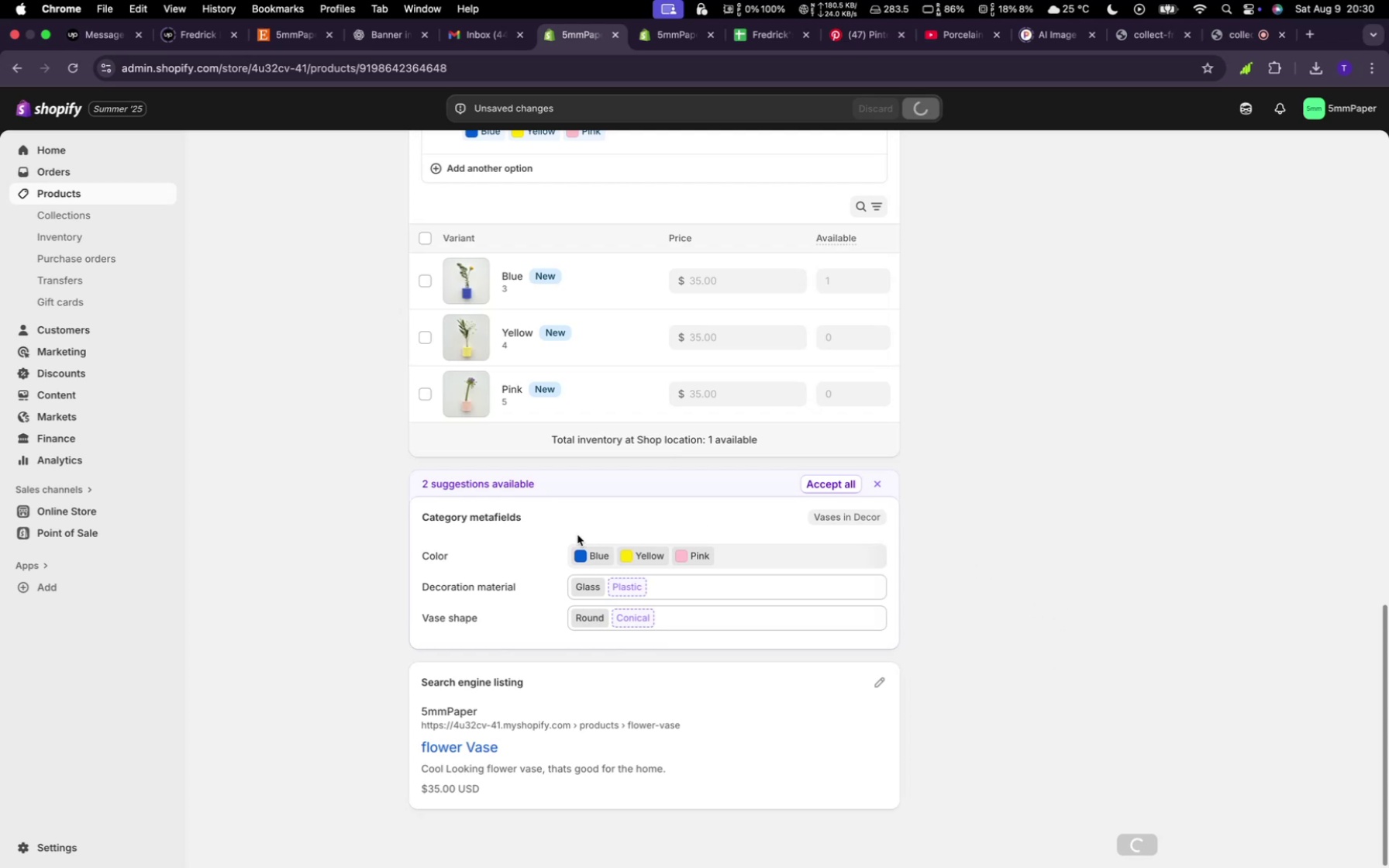 
wait(9.16)
 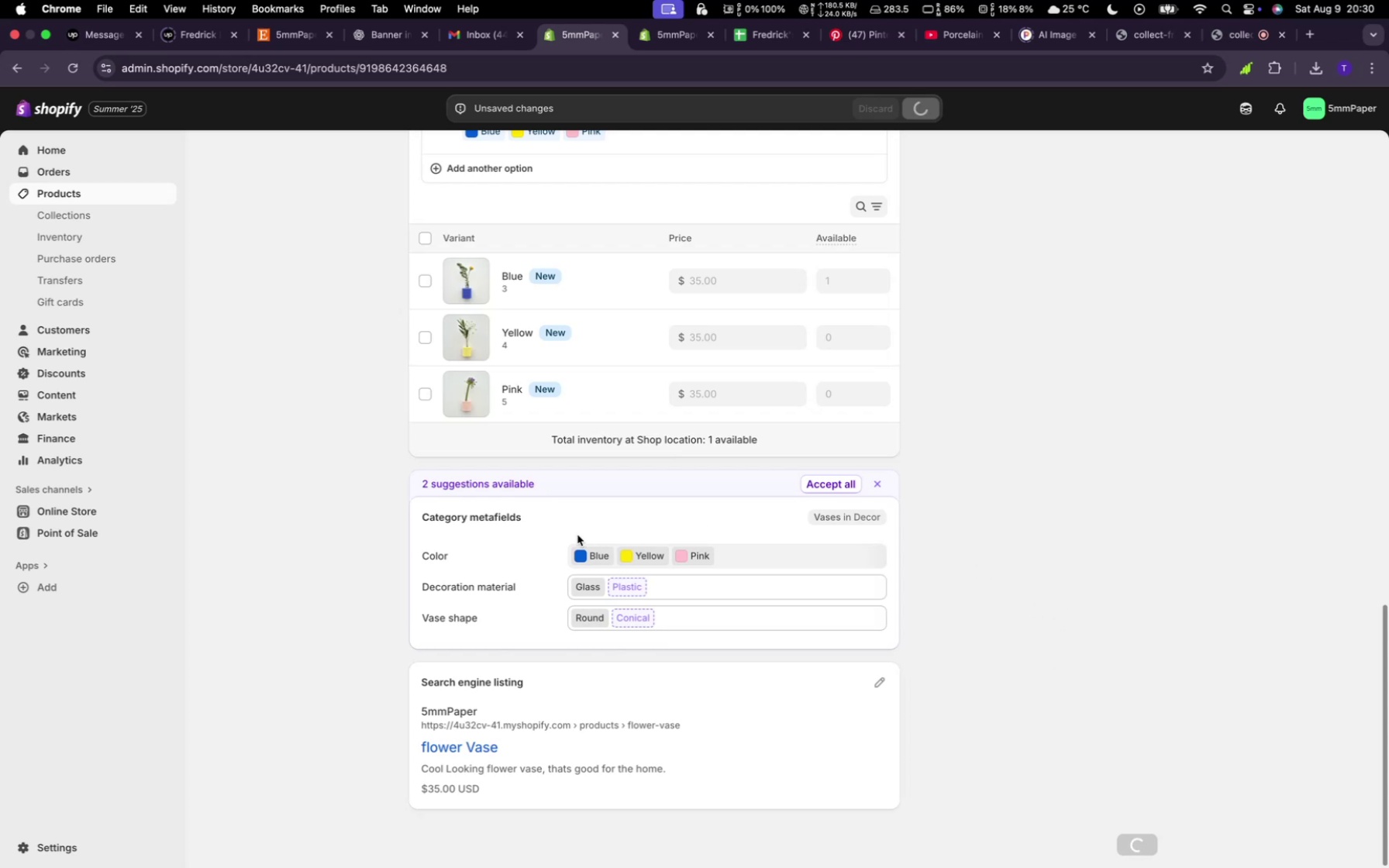 
left_click([824, 507])
 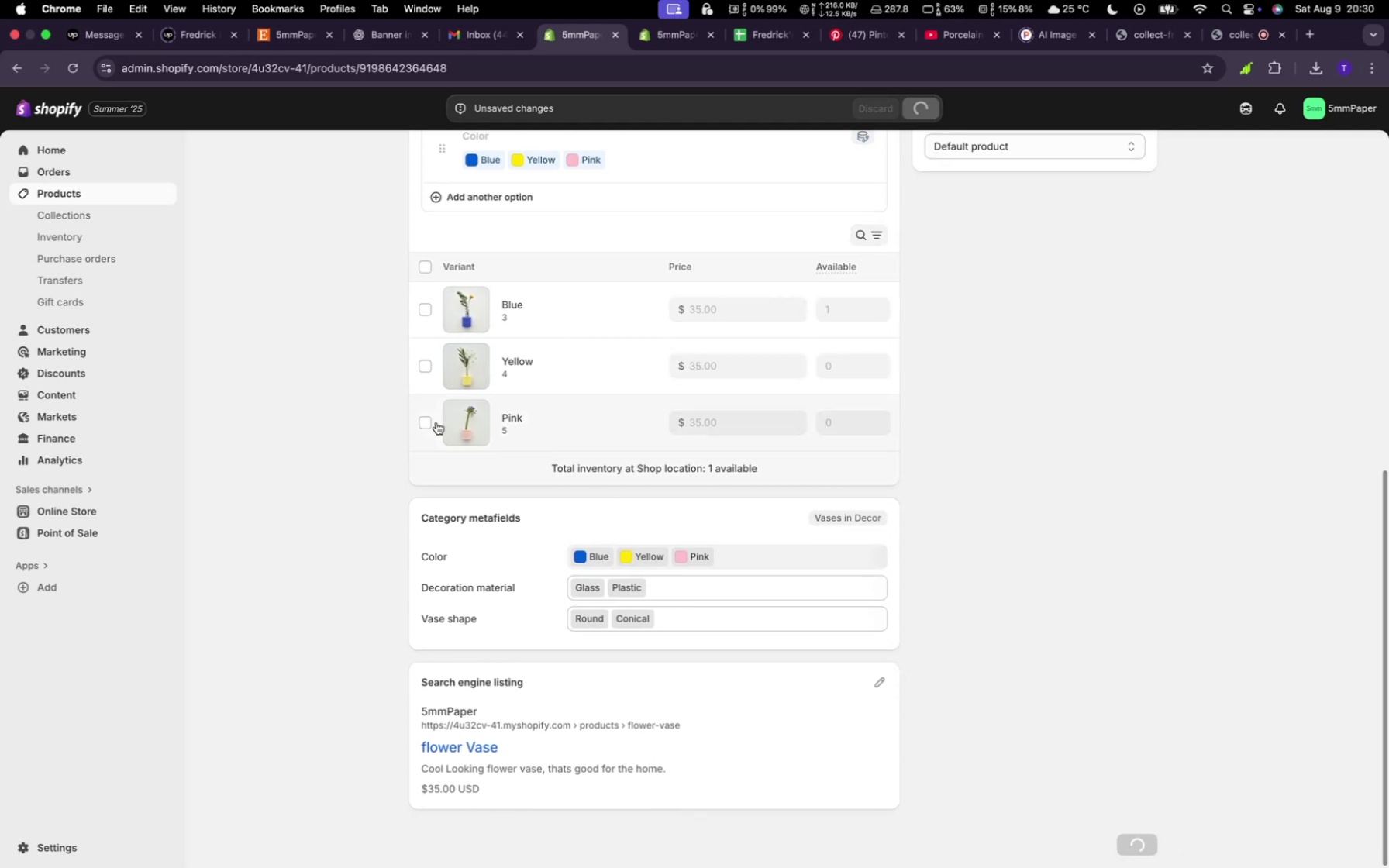 
wait(10.44)
 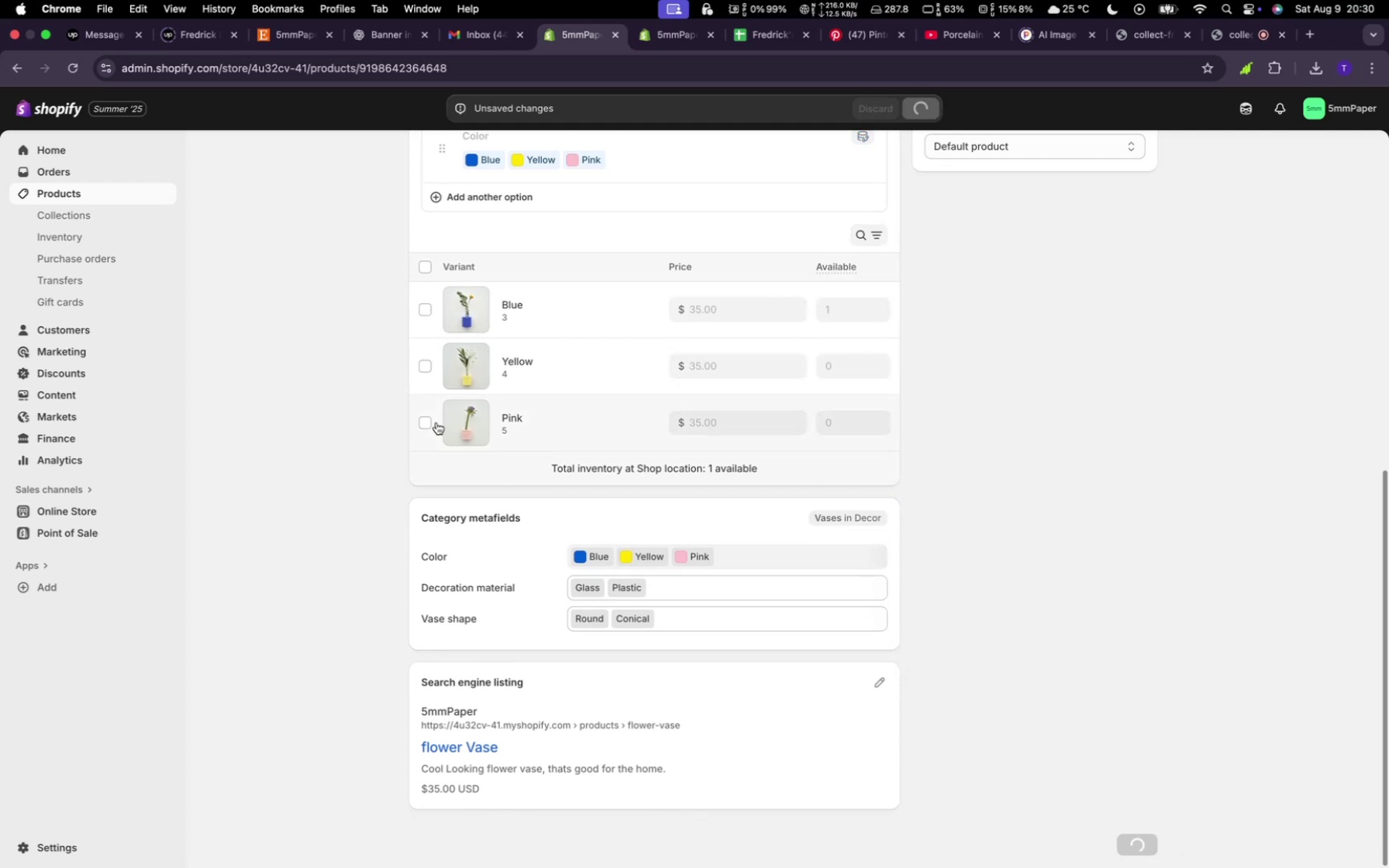 
key(3)
 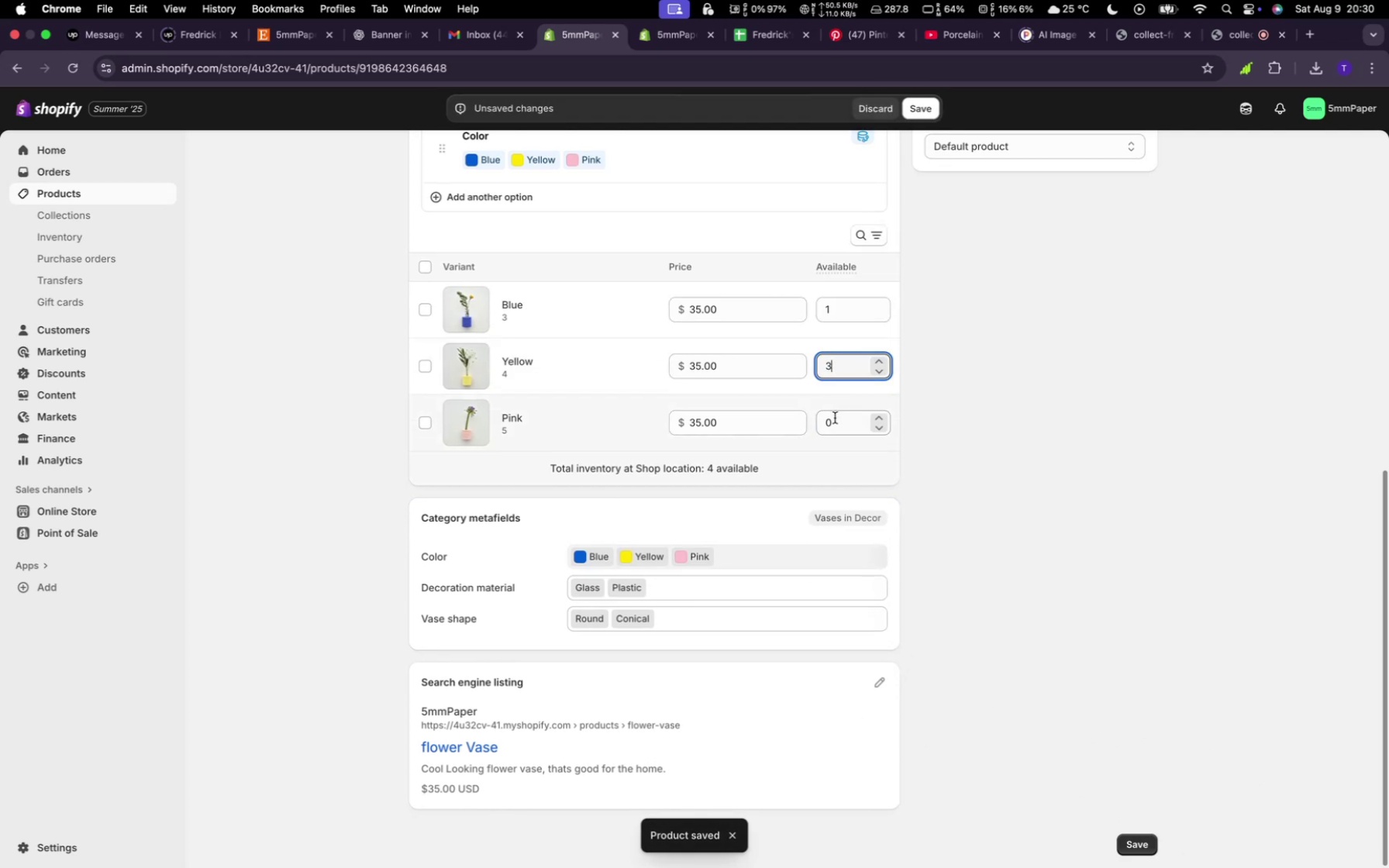 
left_click([835, 418])
 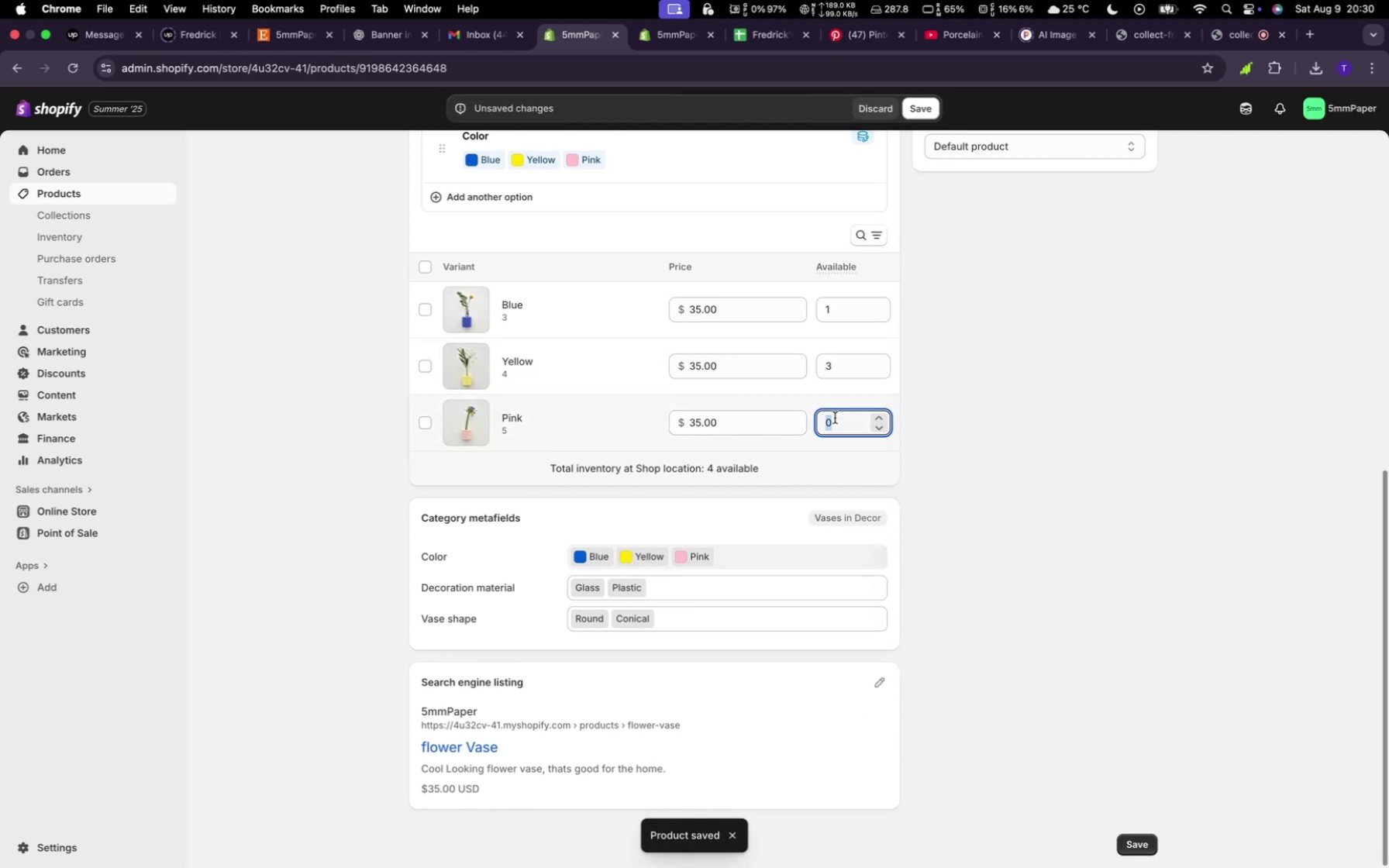 
key(4)
 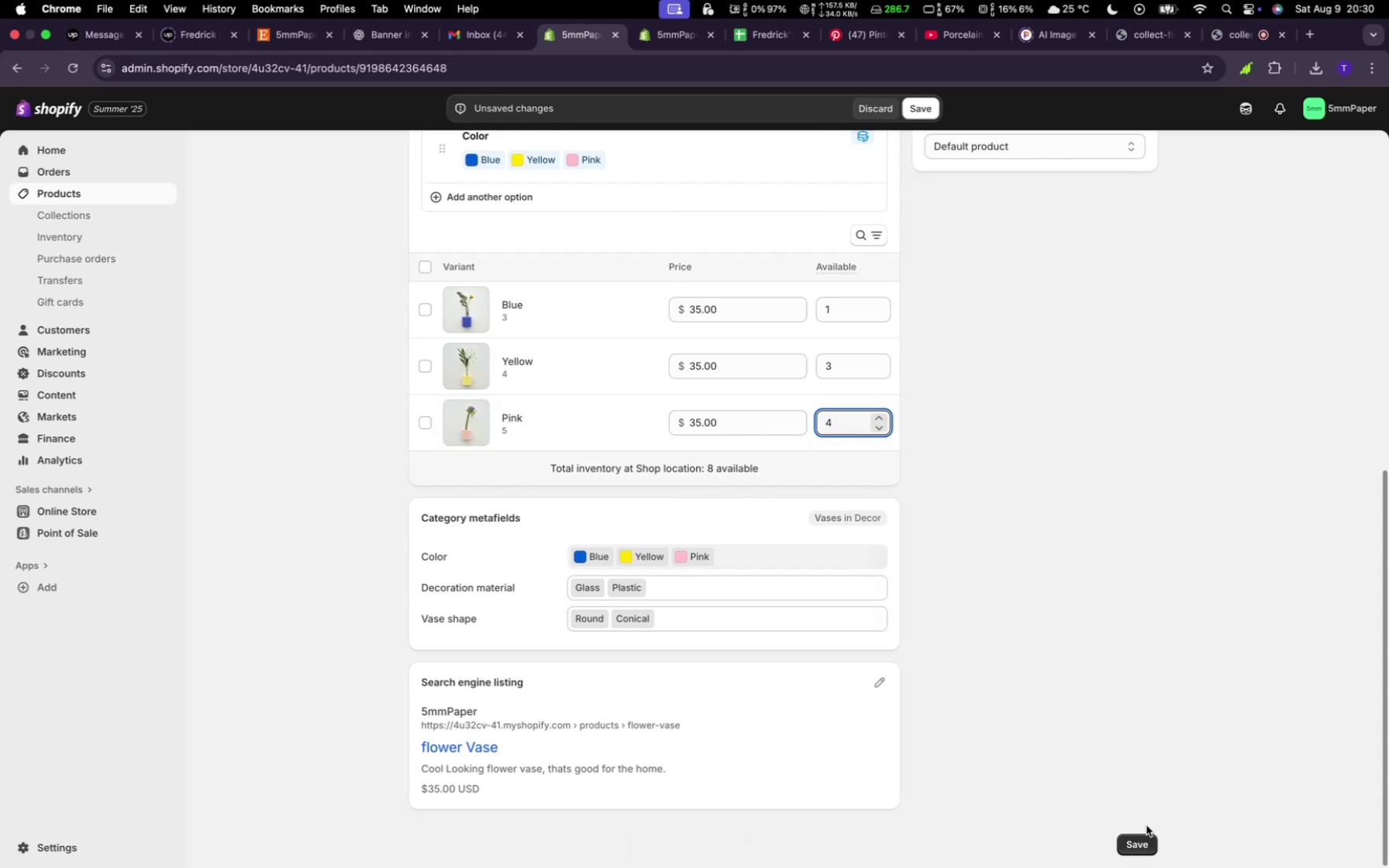 
left_click([1147, 838])
 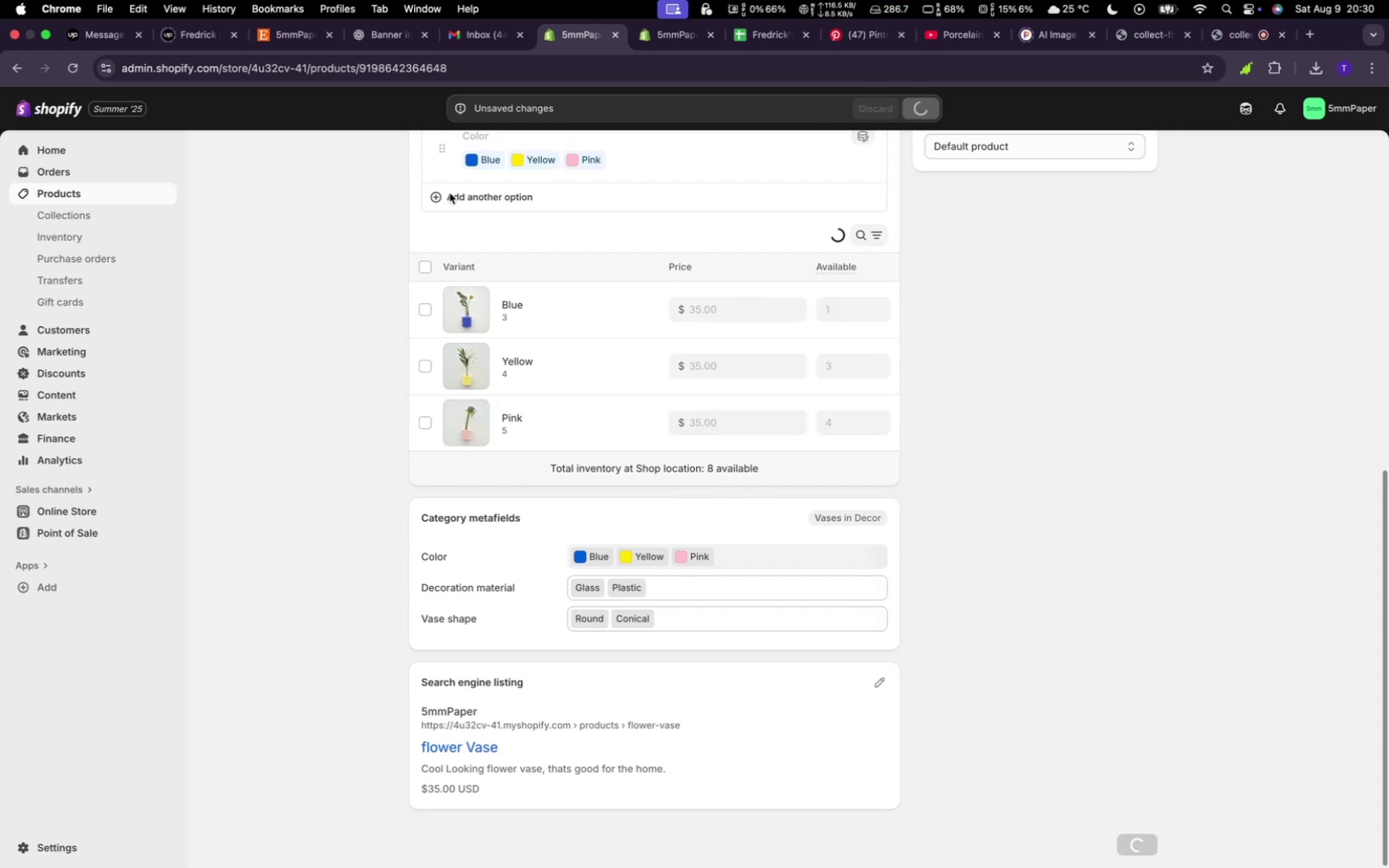 
scroll: coordinate [450, 178], scroll_direction: down, amount: 5.0
 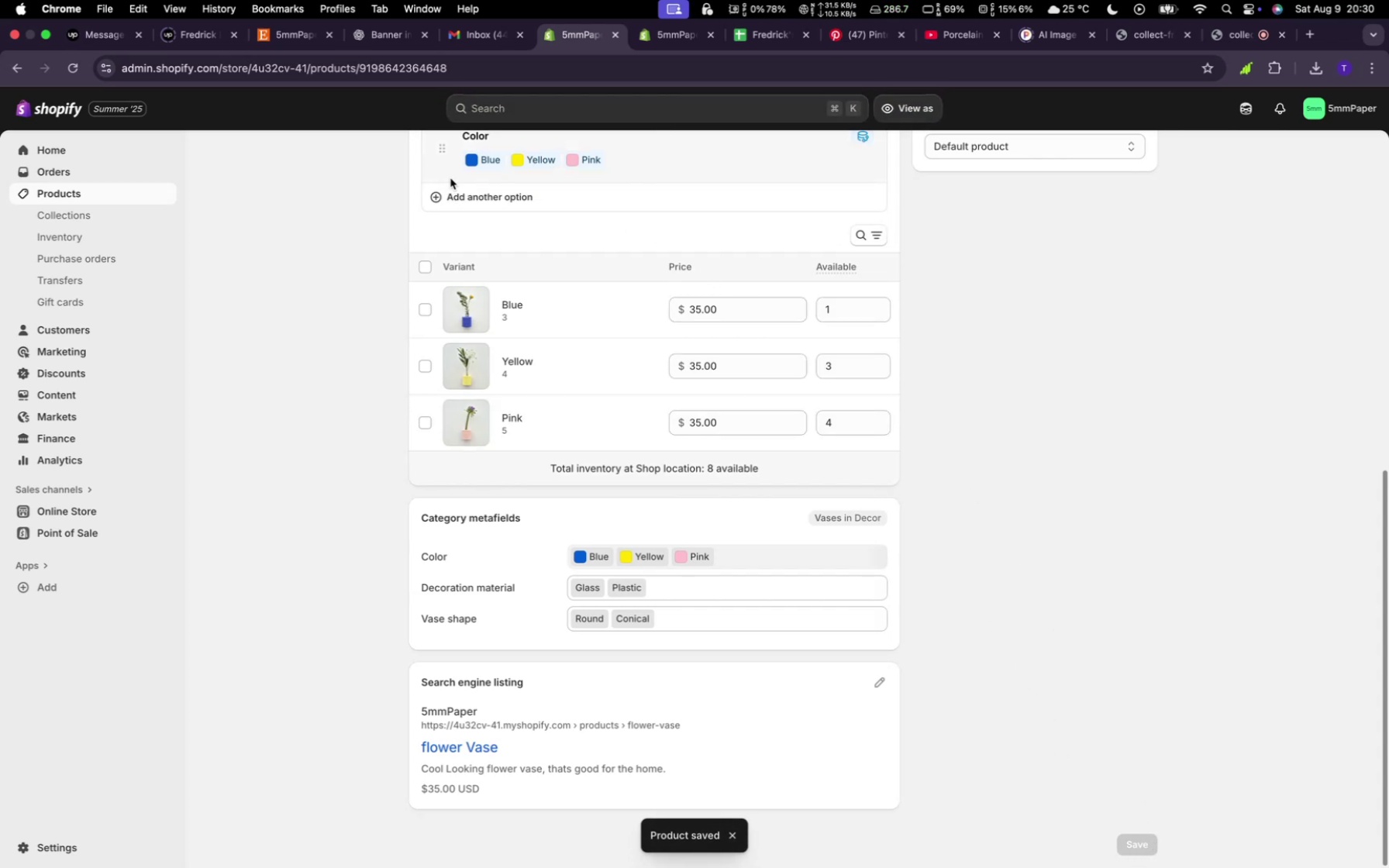 
scroll: coordinate [451, 179], scroll_direction: up, amount: 53.0
 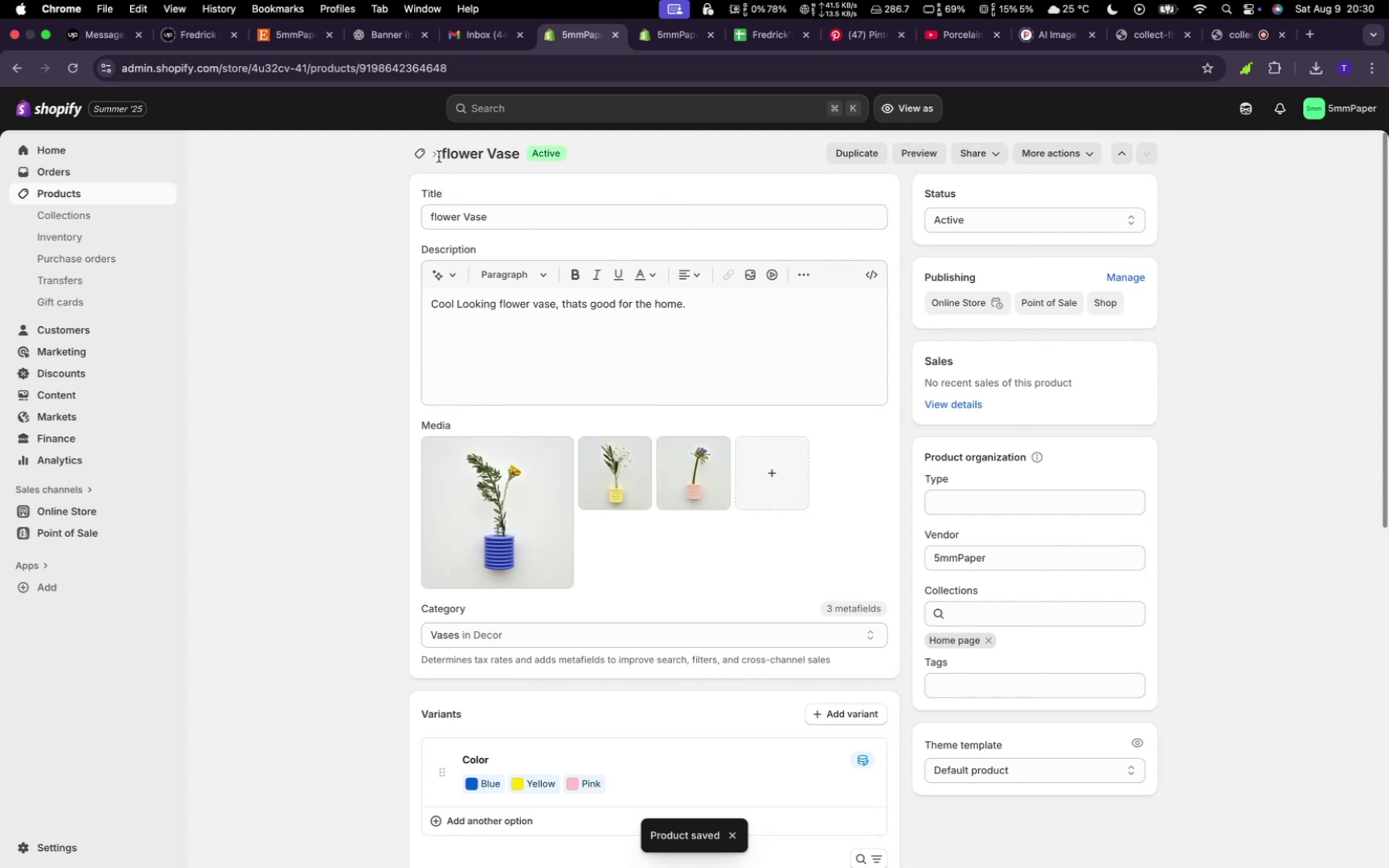 
left_click([422, 150])
 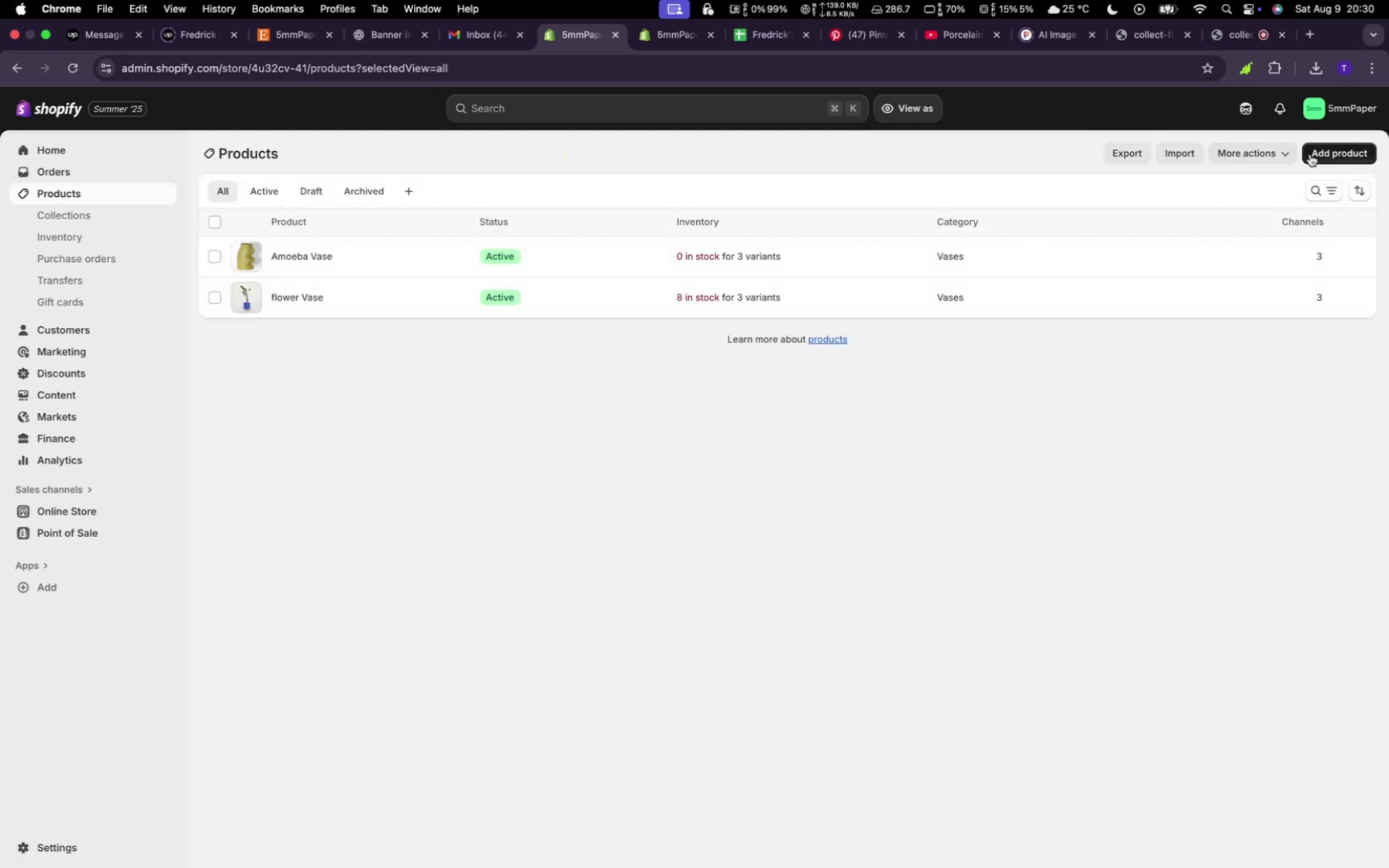 
left_click([1325, 154])
 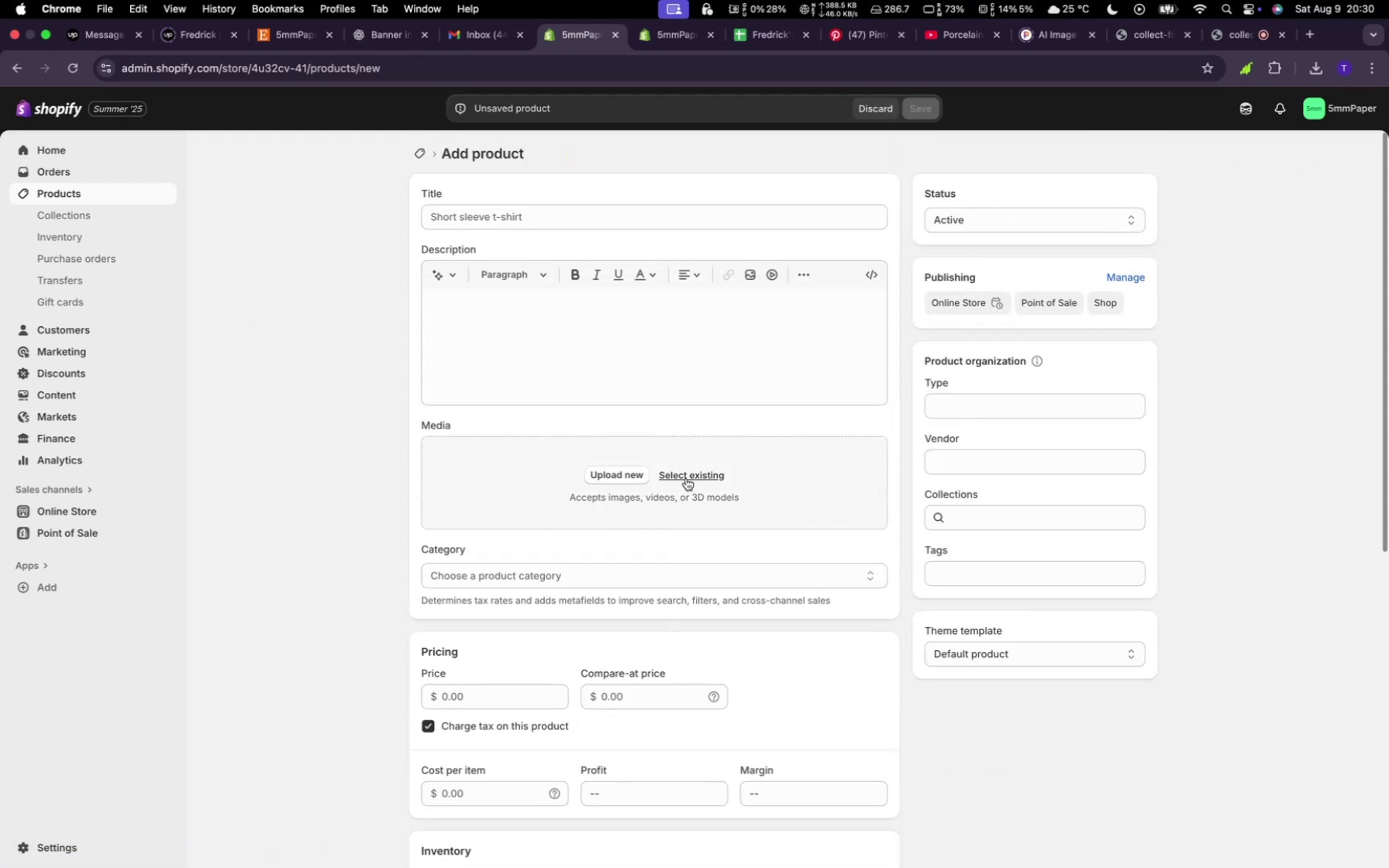 
left_click([686, 477])
 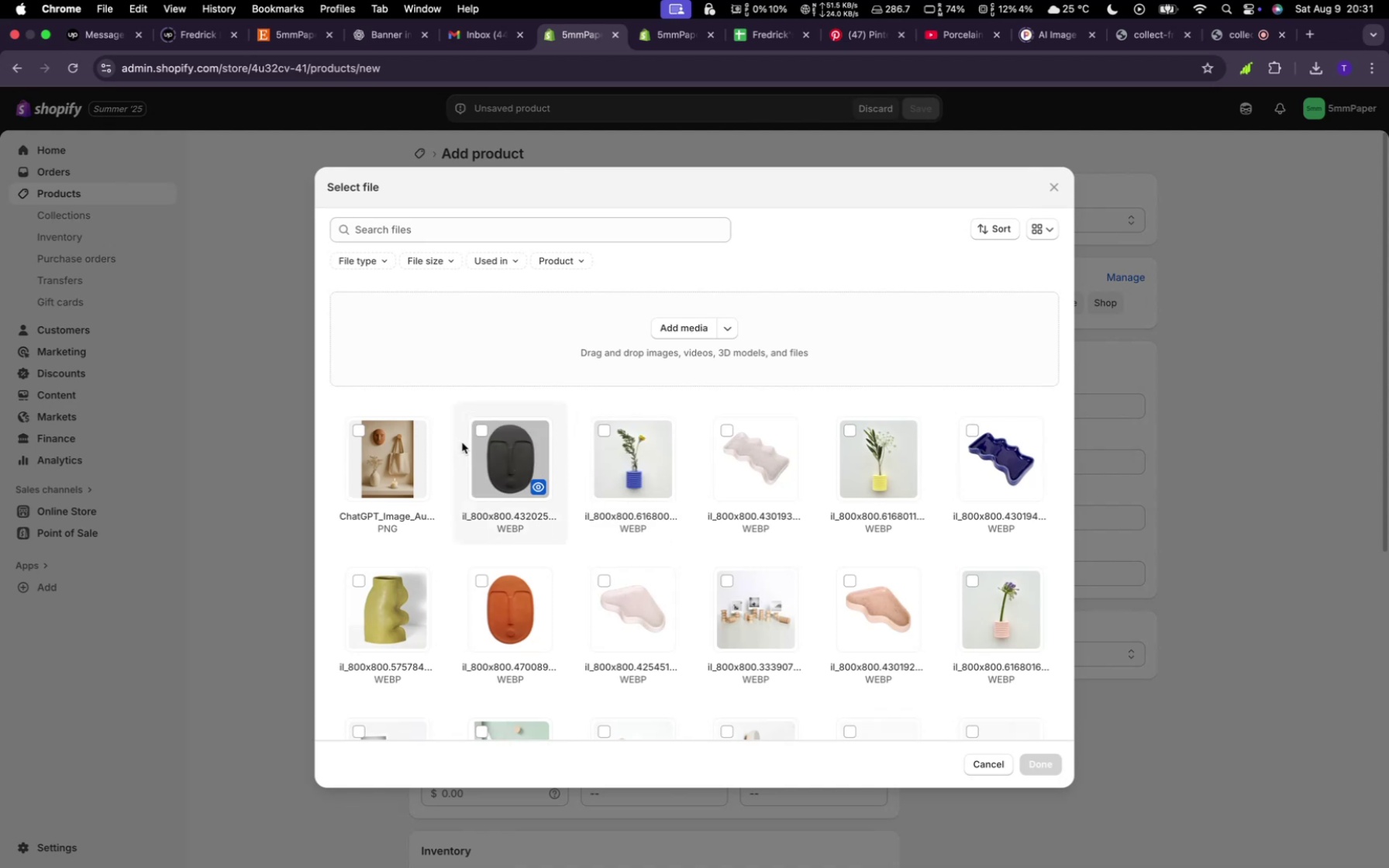 
left_click([478, 432])
 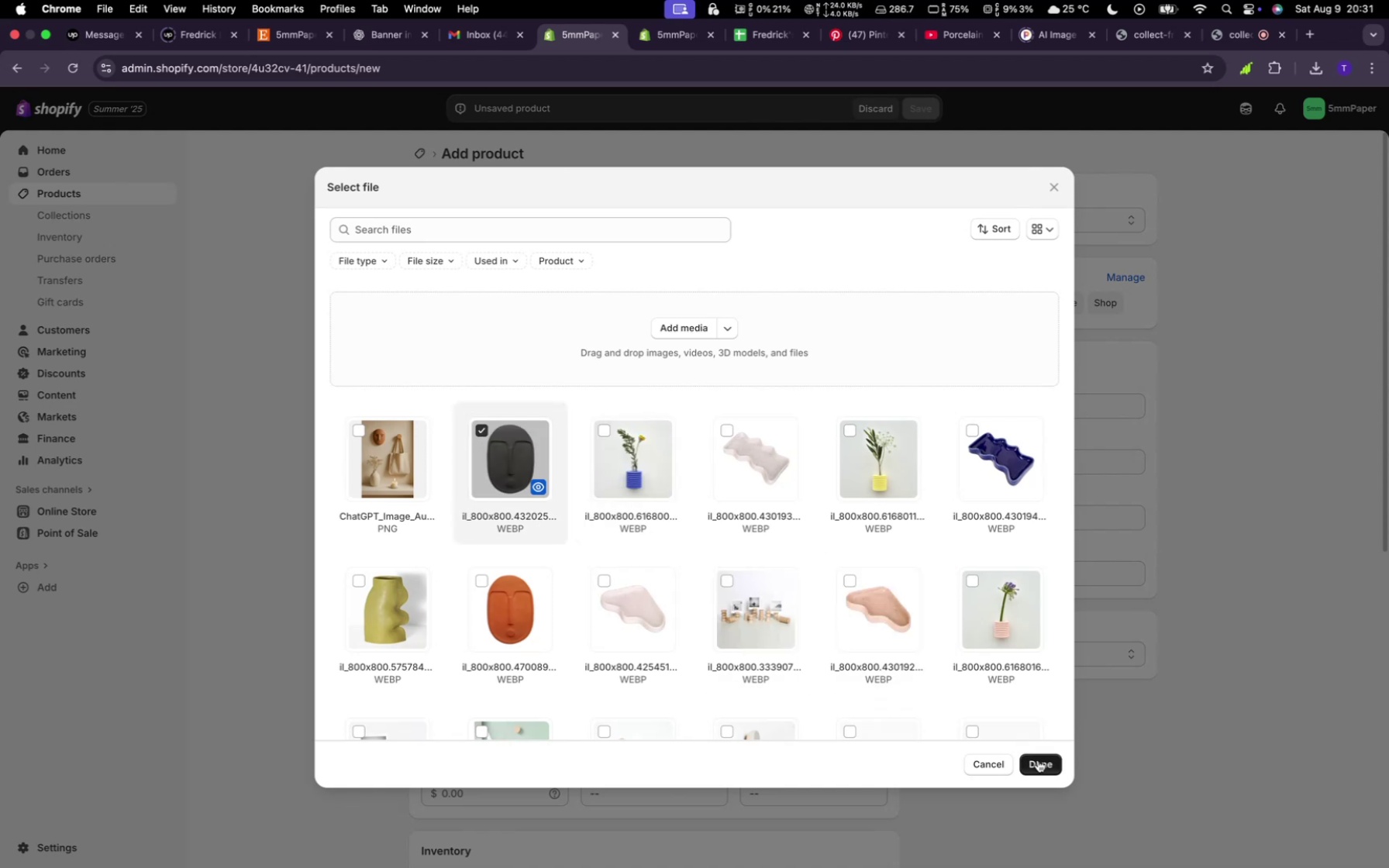 
left_click([1038, 760])
 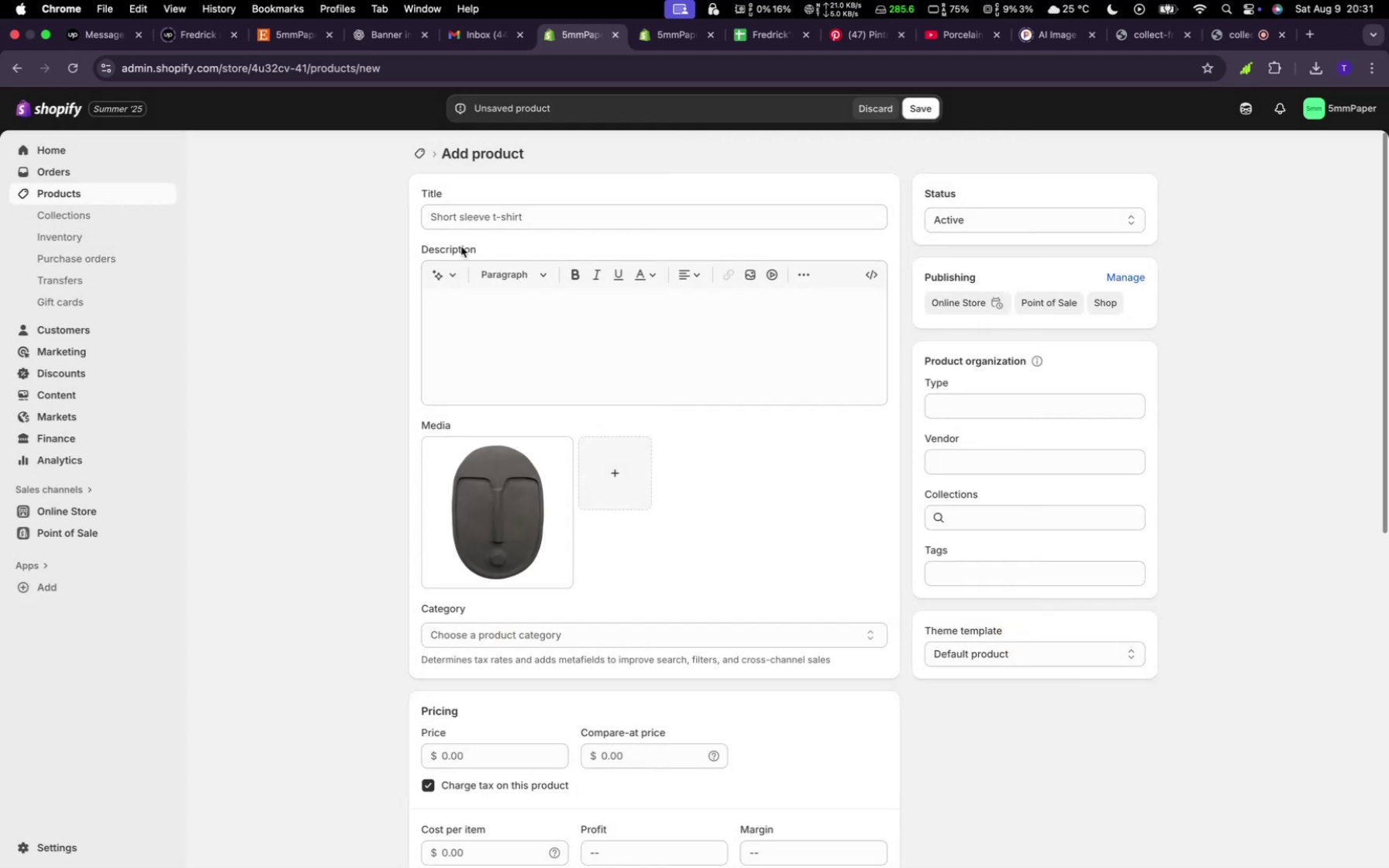 
left_click([452, 214])
 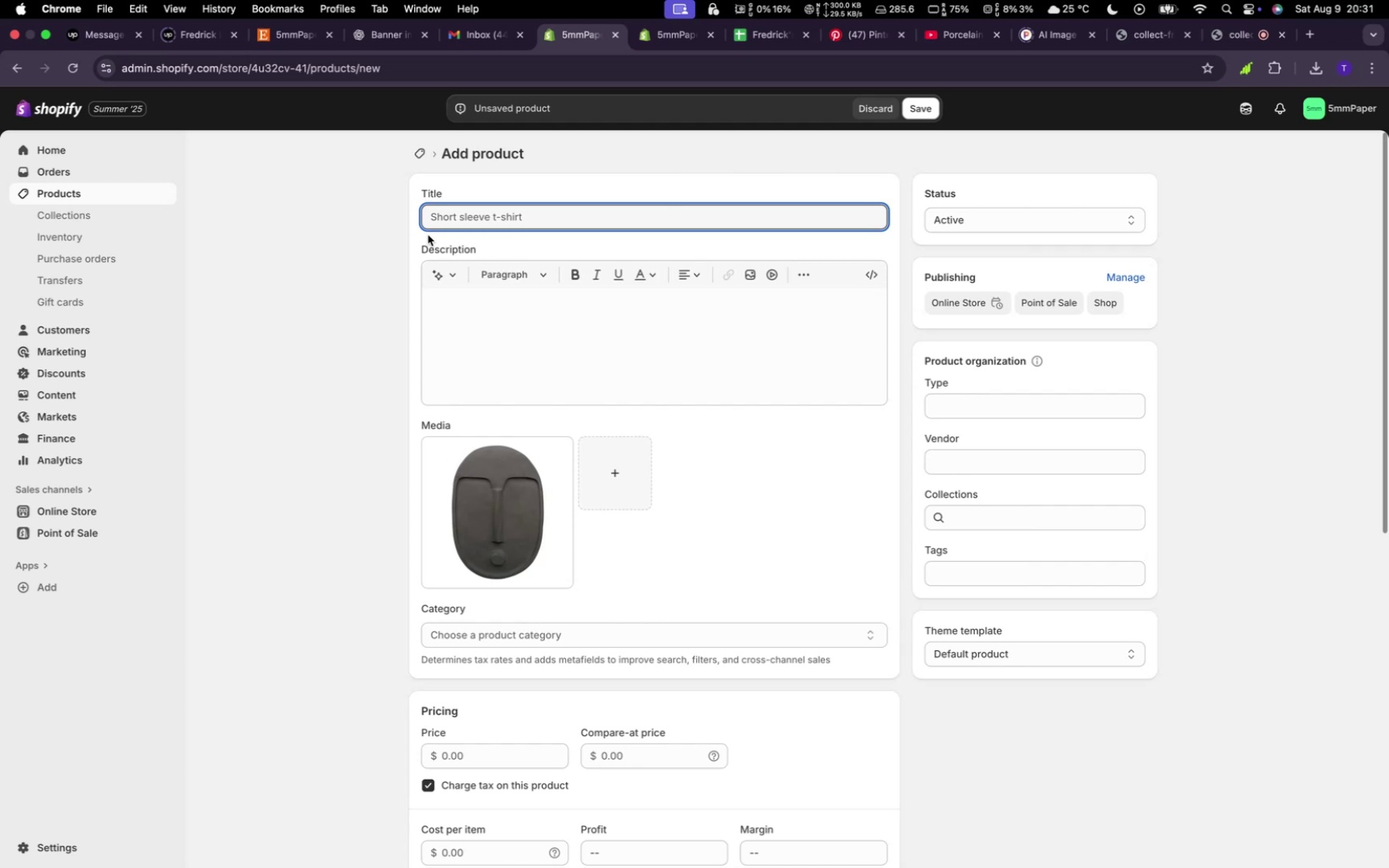 
type(Wall Mask)
 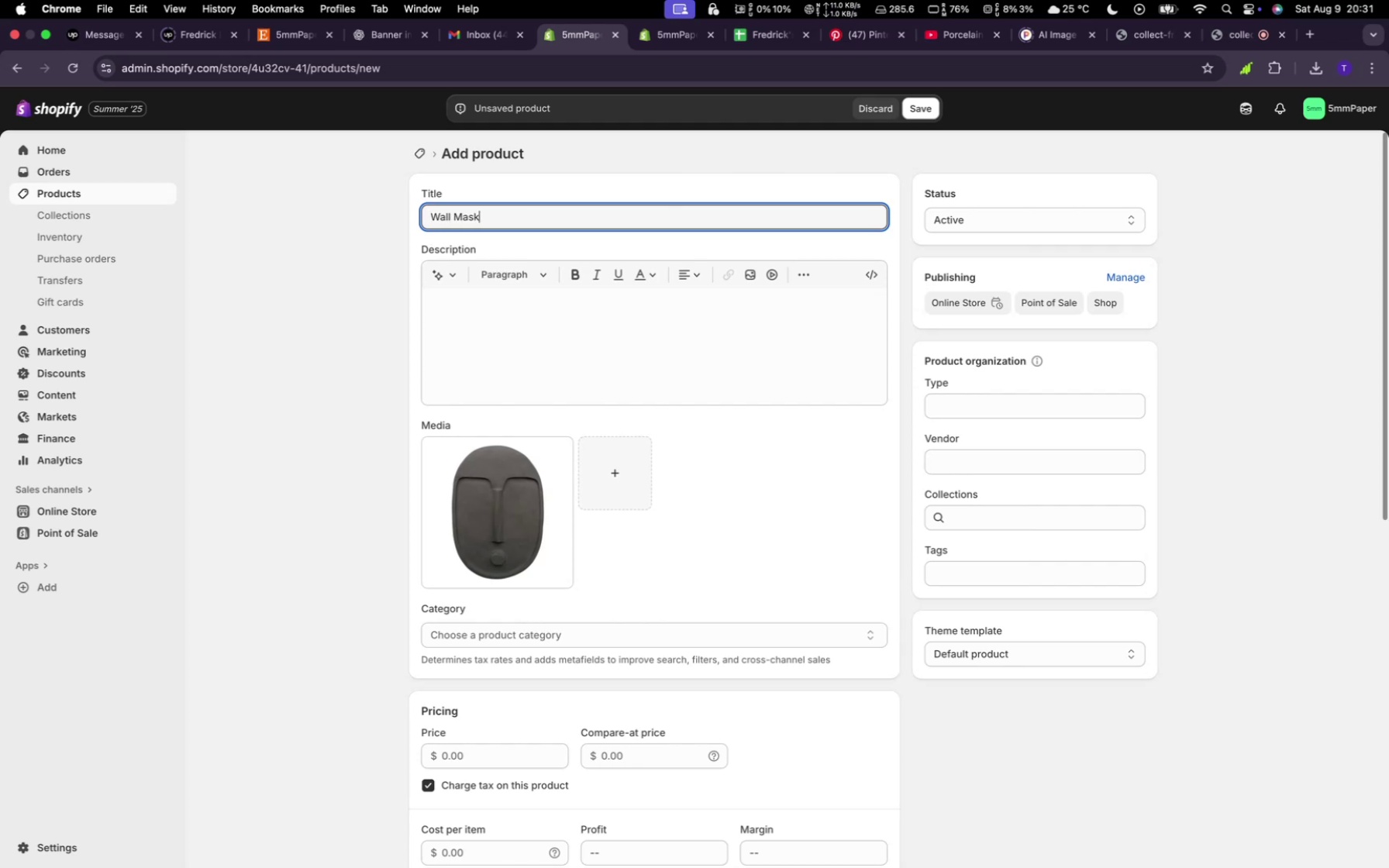 
left_click([460, 312])
 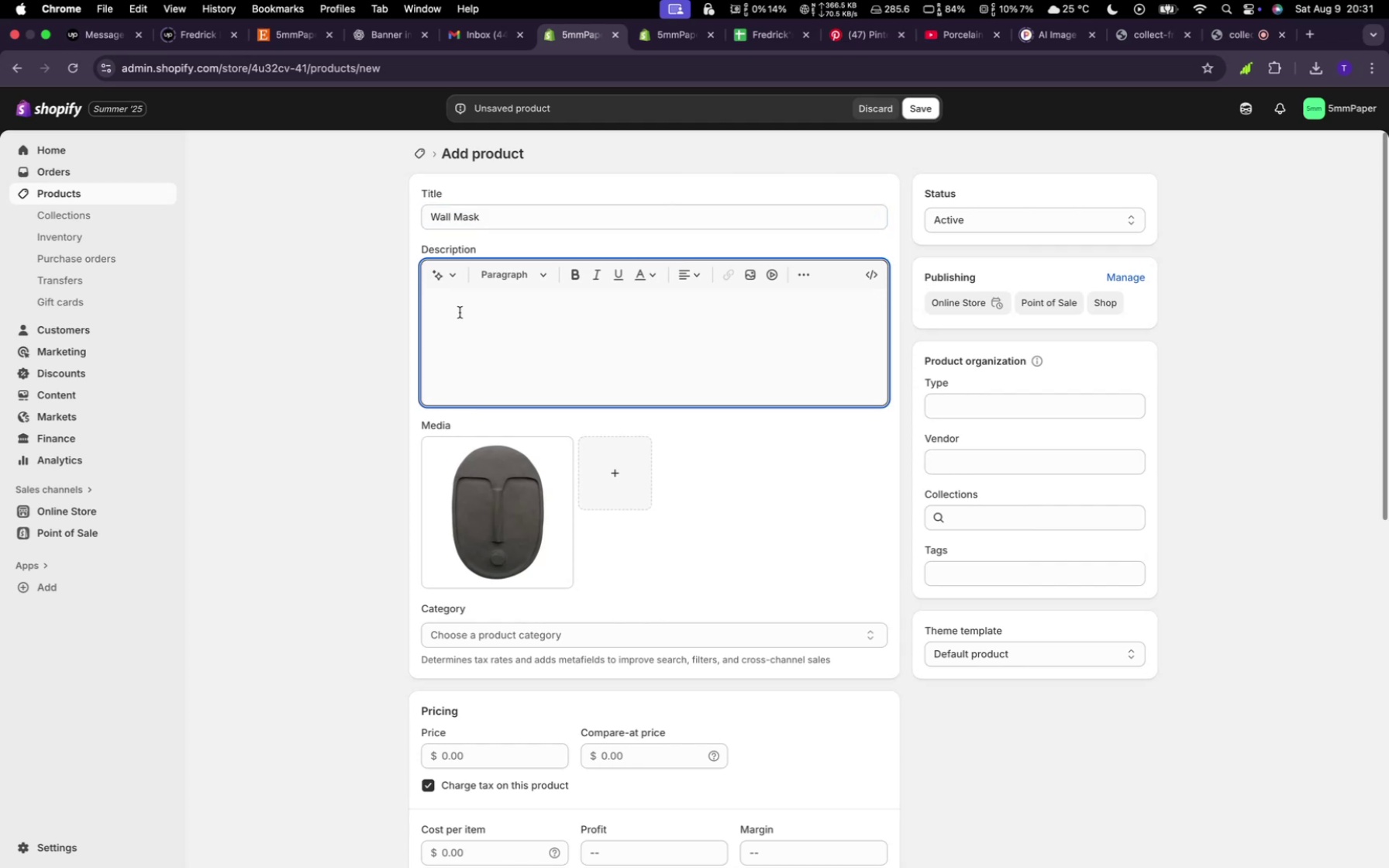 
type(Black wall mask, that can be used aste)
 